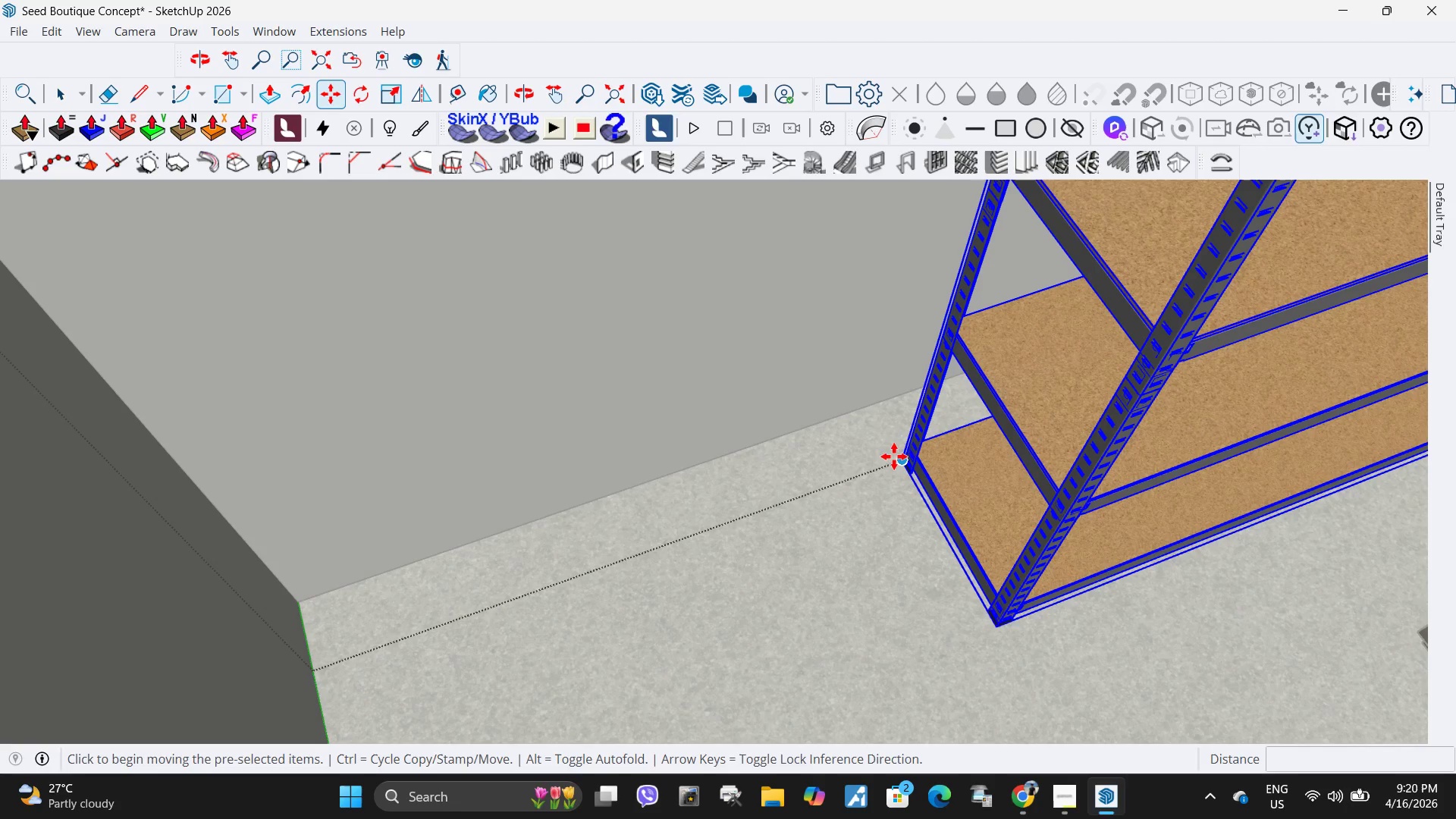 
left_click([894, 457])
 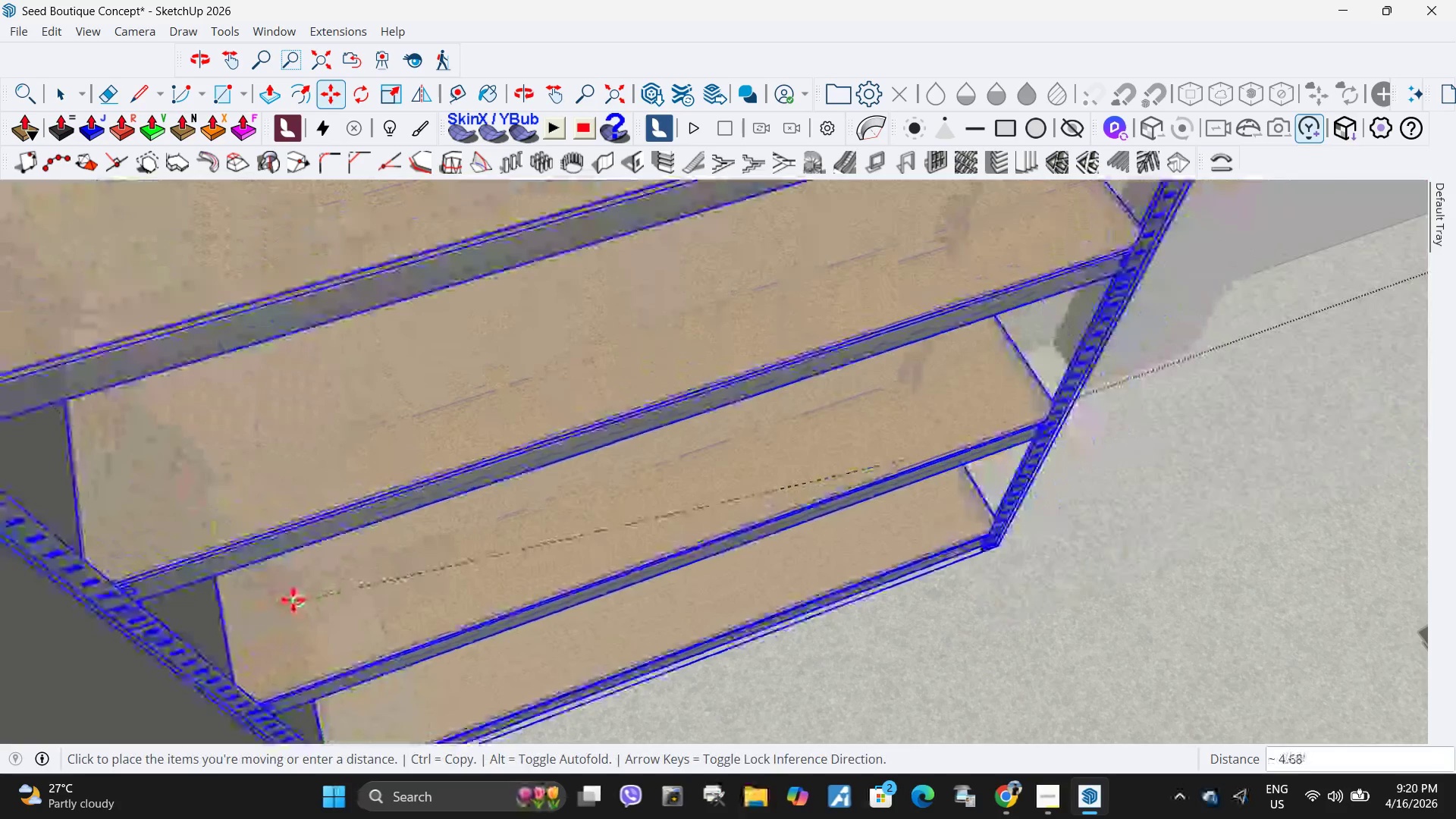 
left_click([293, 600])
 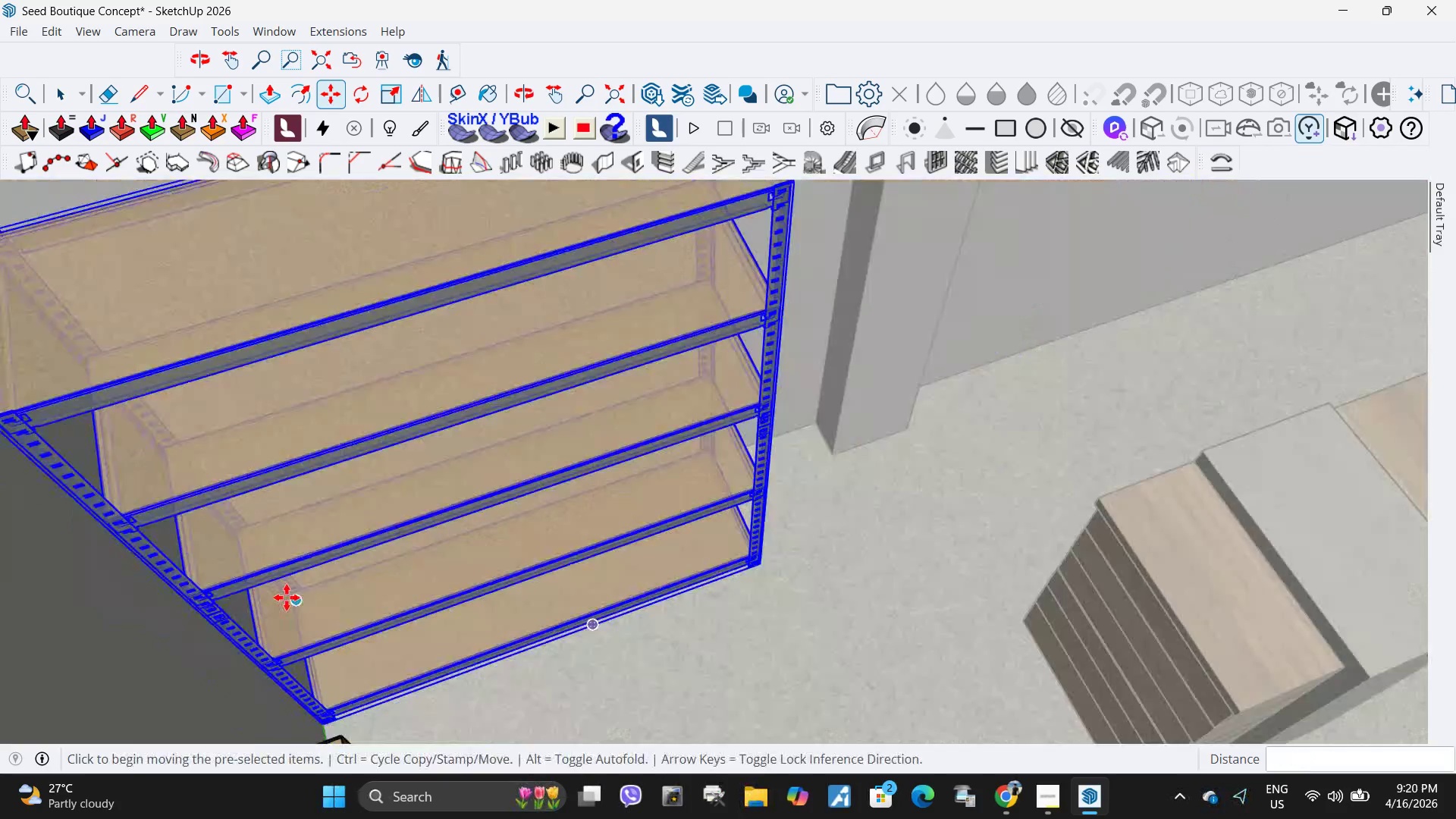 
scroll: coordinate [313, 563], scroll_direction: down, amount: 12.0
 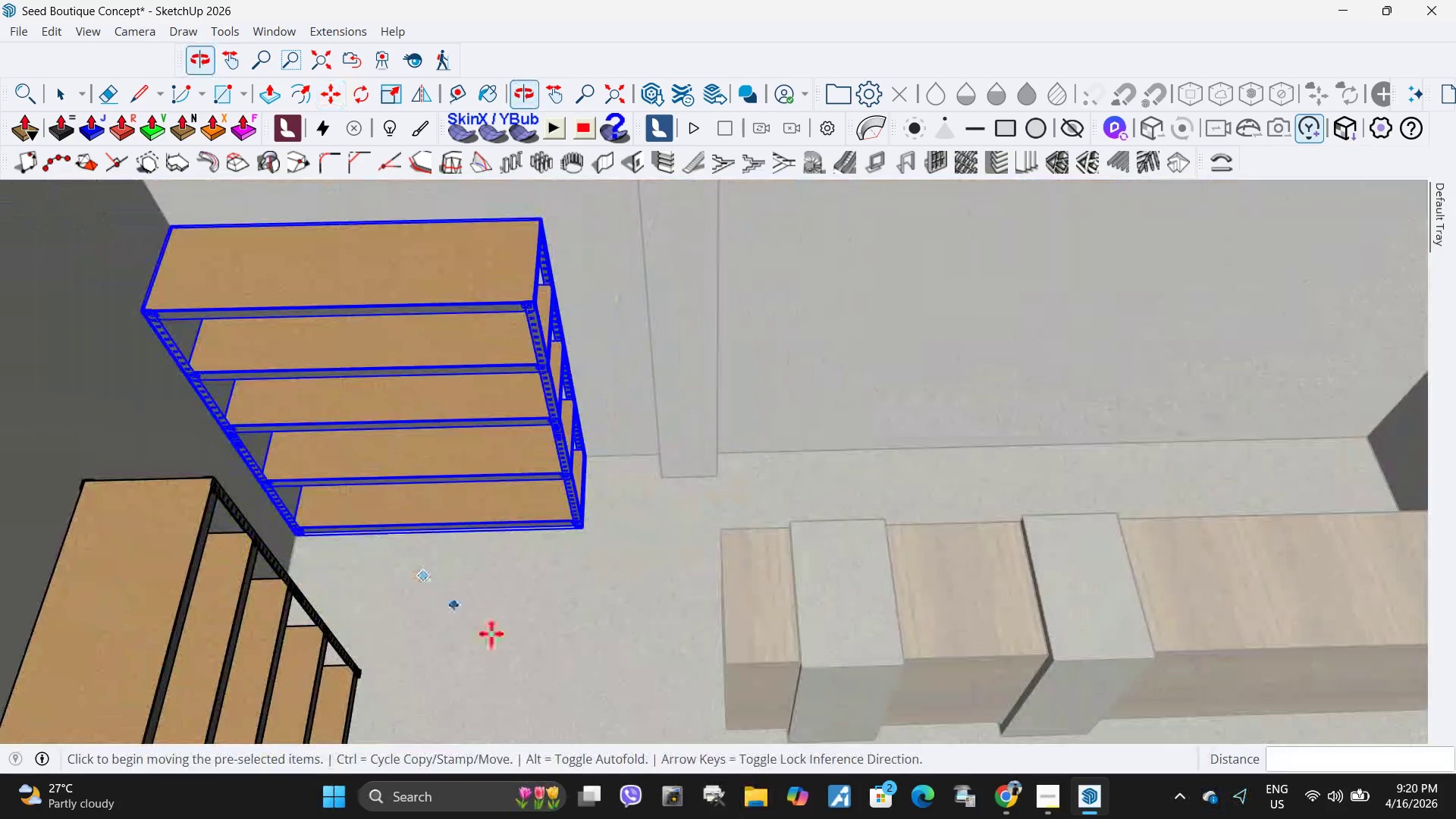 
left_click([495, 634])
 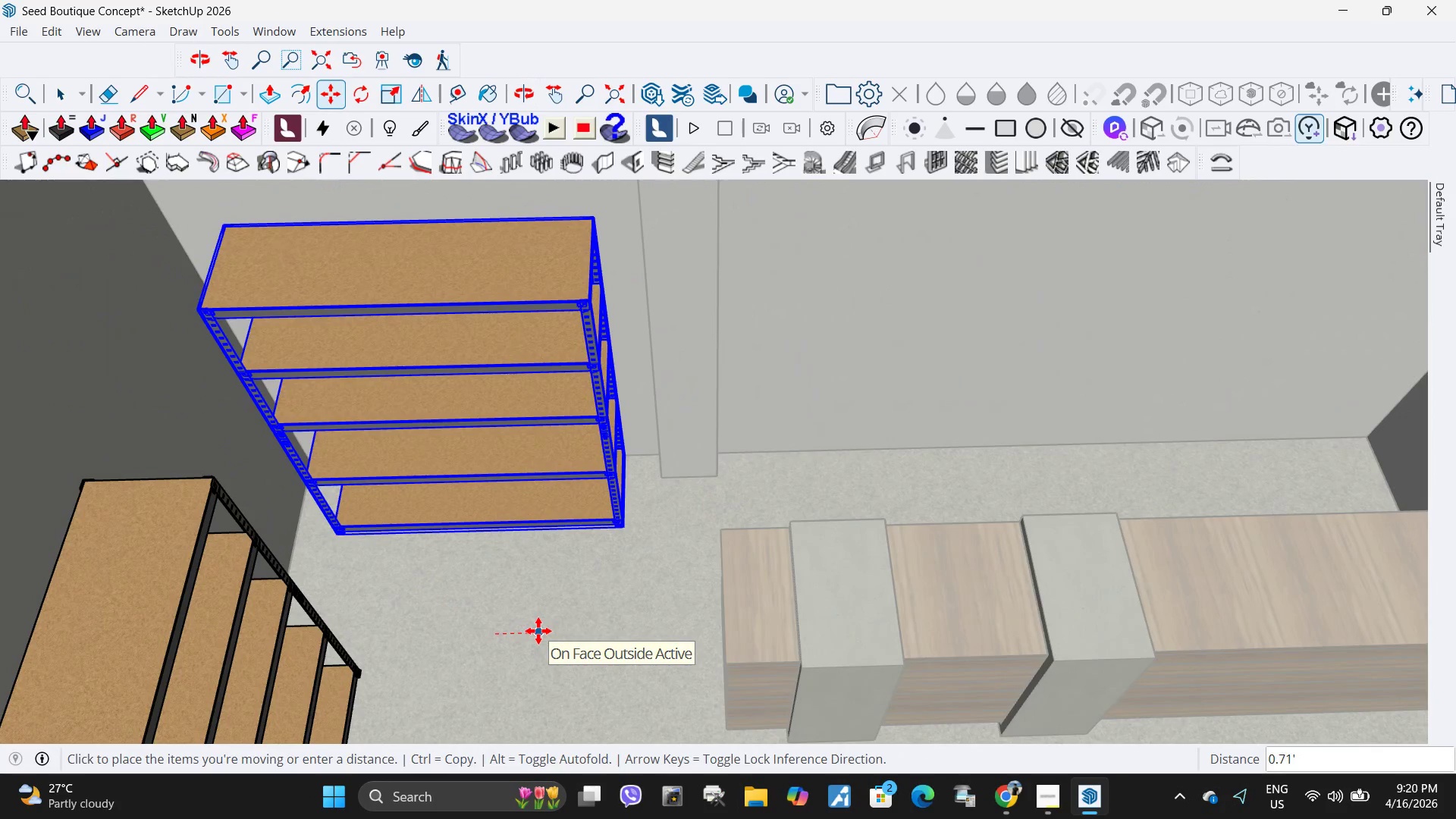 
wait(6.33)
 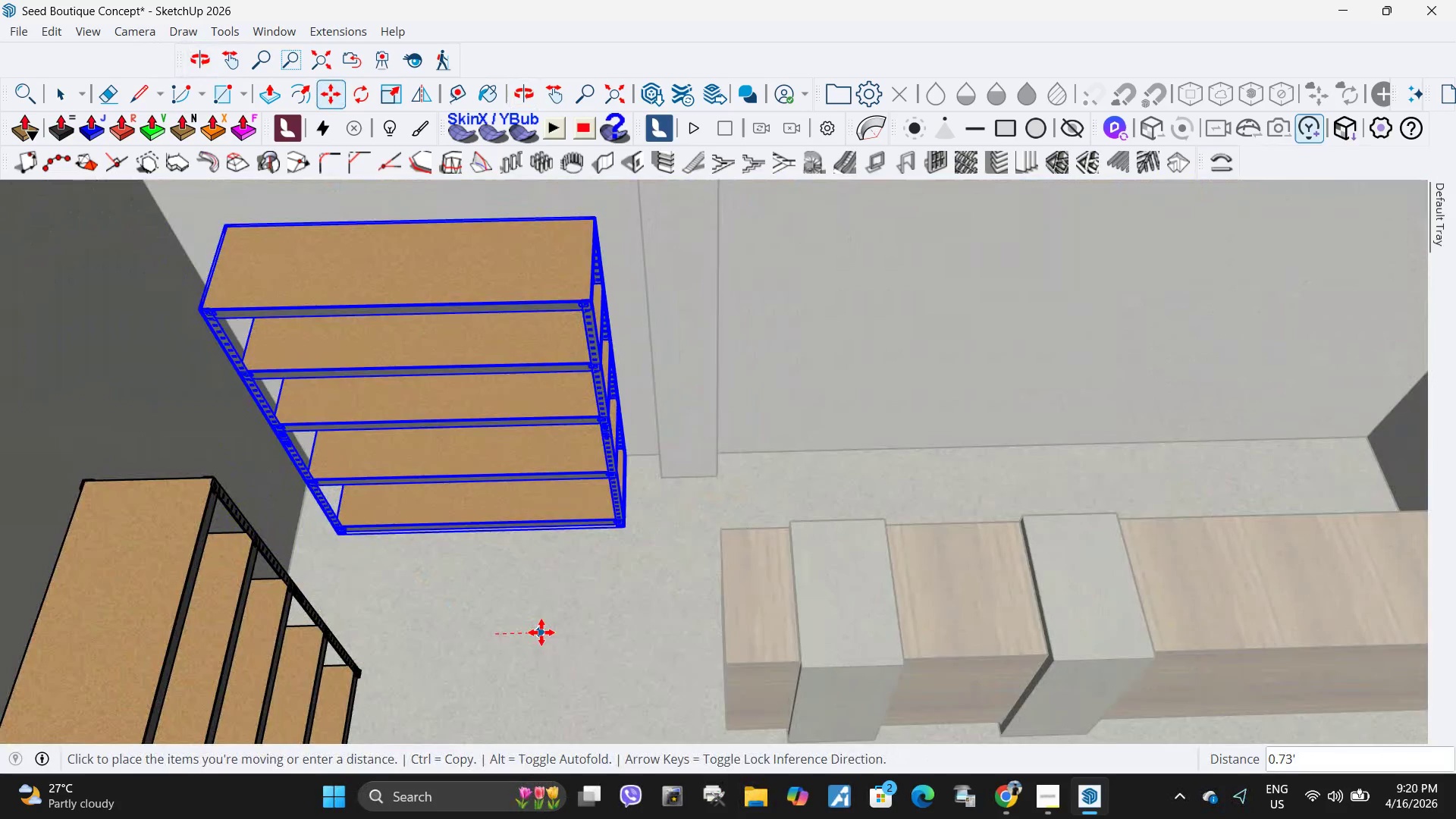 
key(NumpadDecimal)
 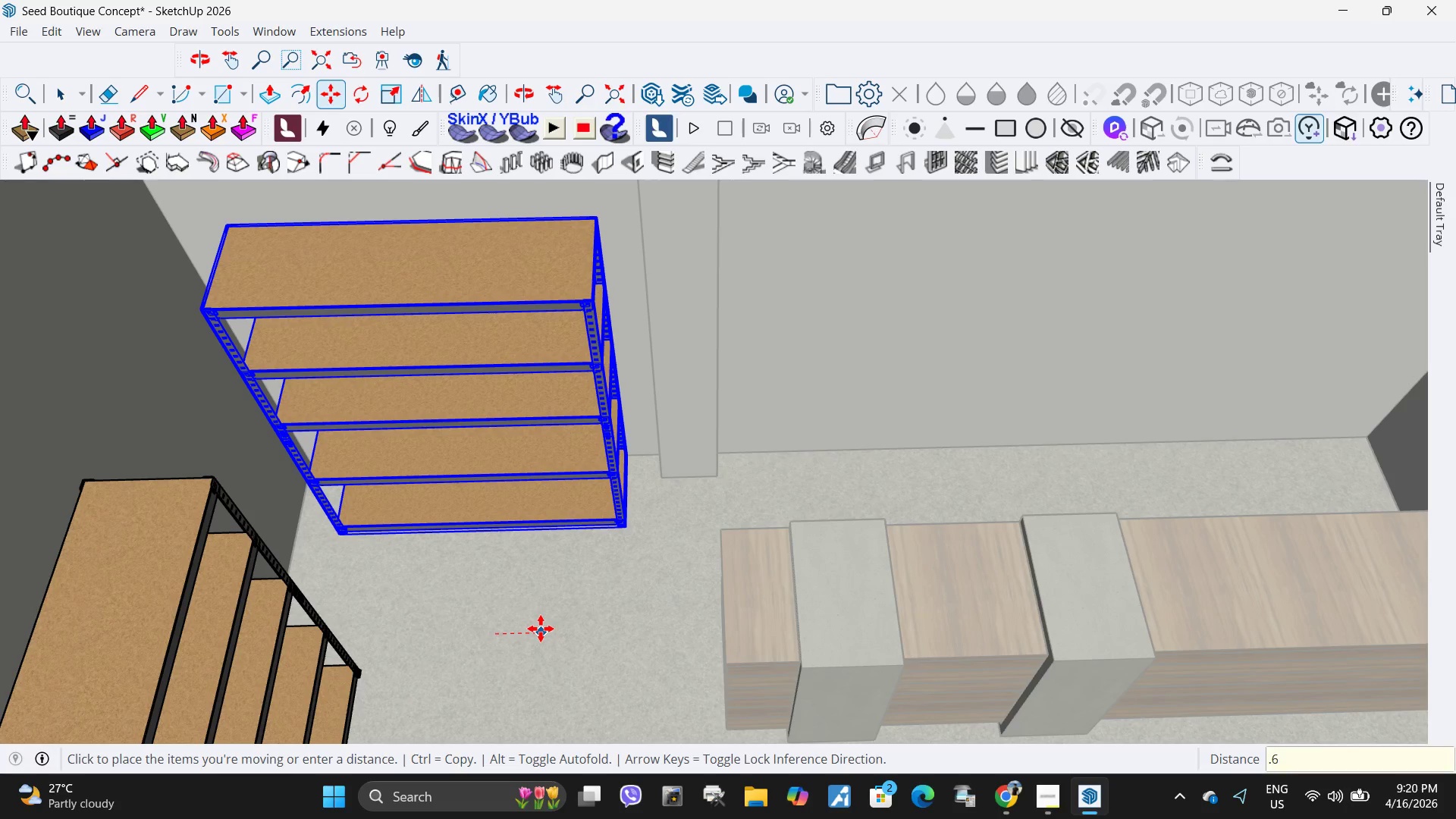 
key(Numpad6)
 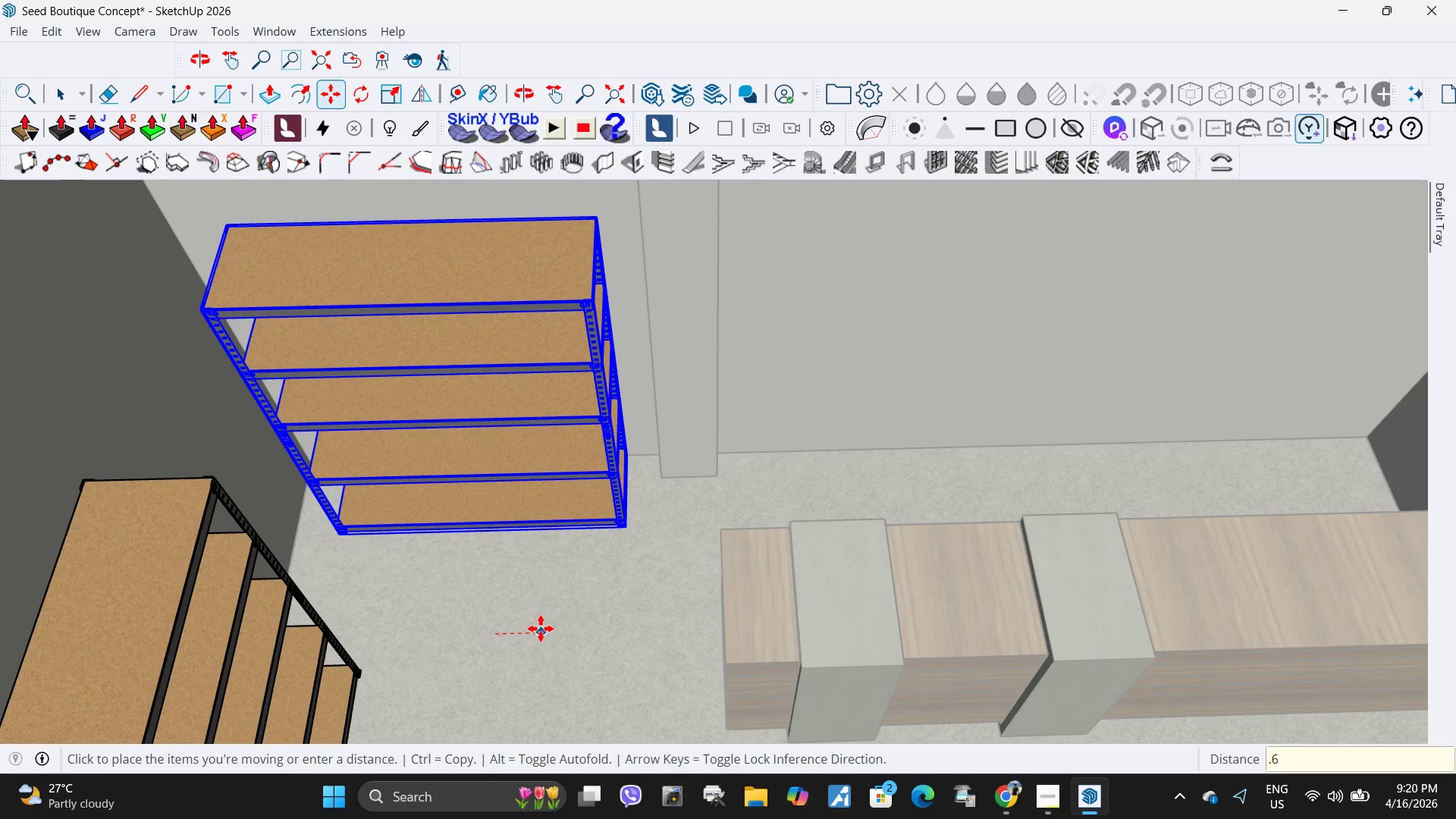 
key(NumpadEnter)
 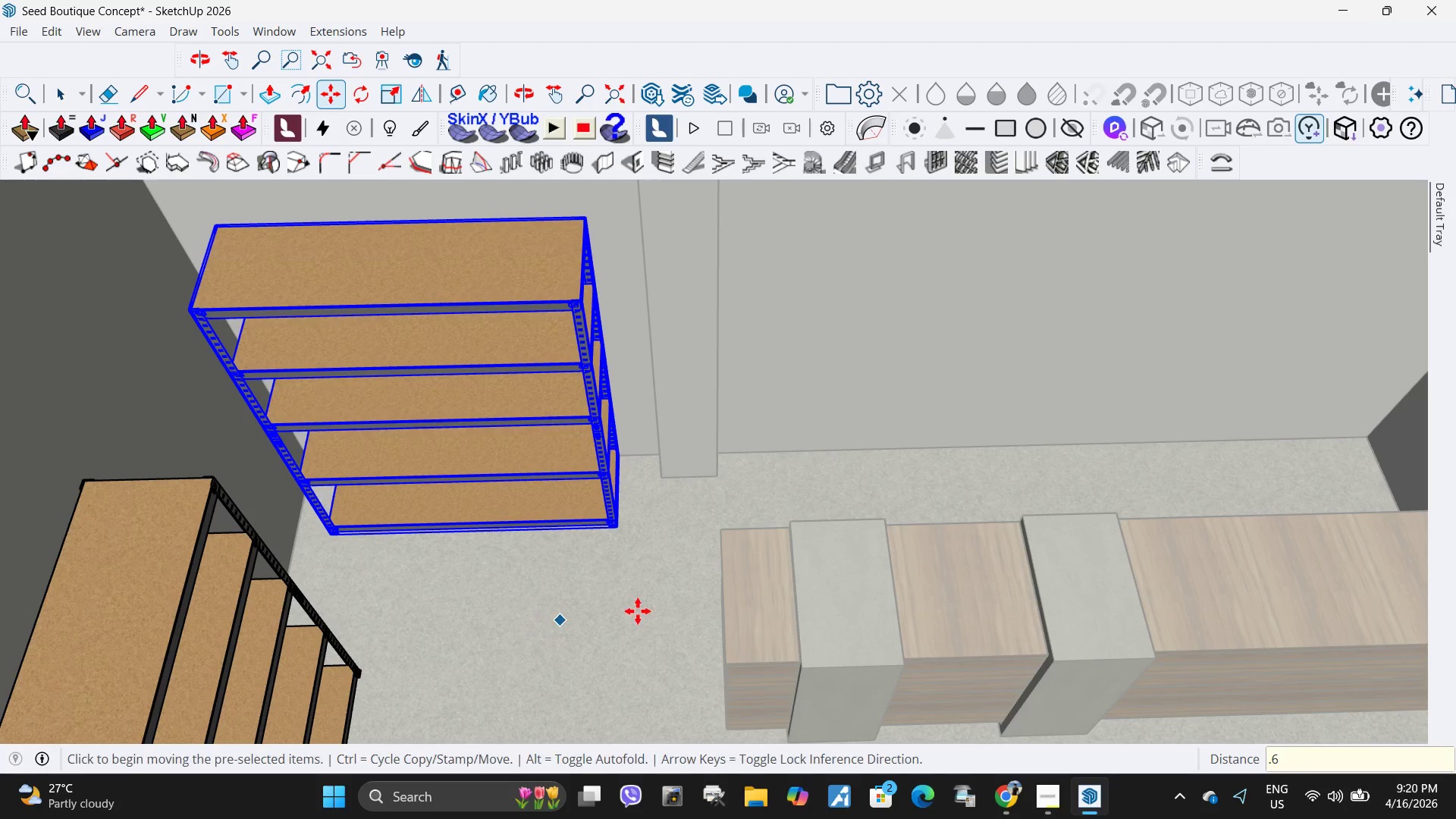 
scroll: coordinate [1099, 418], scroll_direction: down, amount: 16.0
 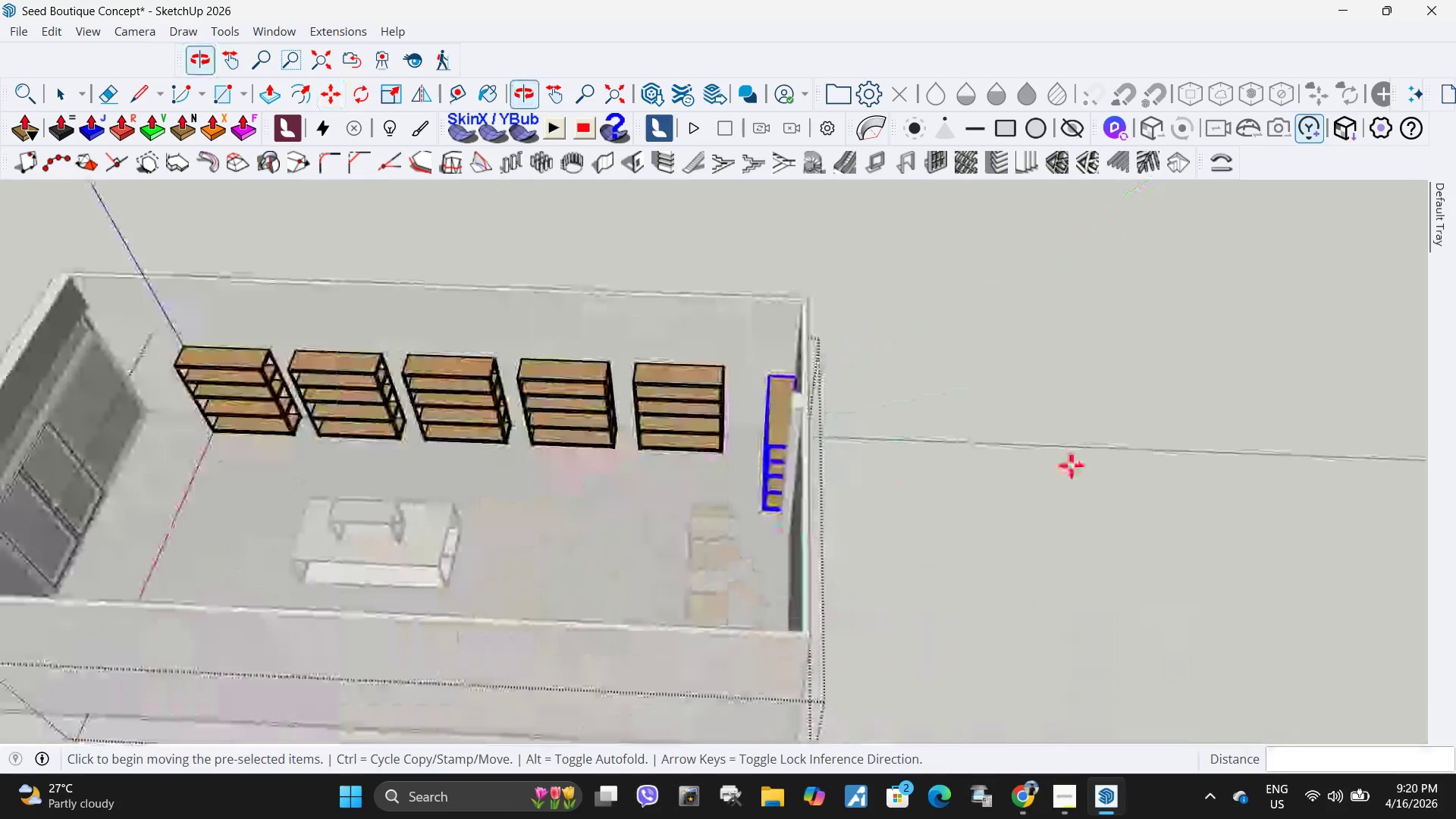 
key(Space)
 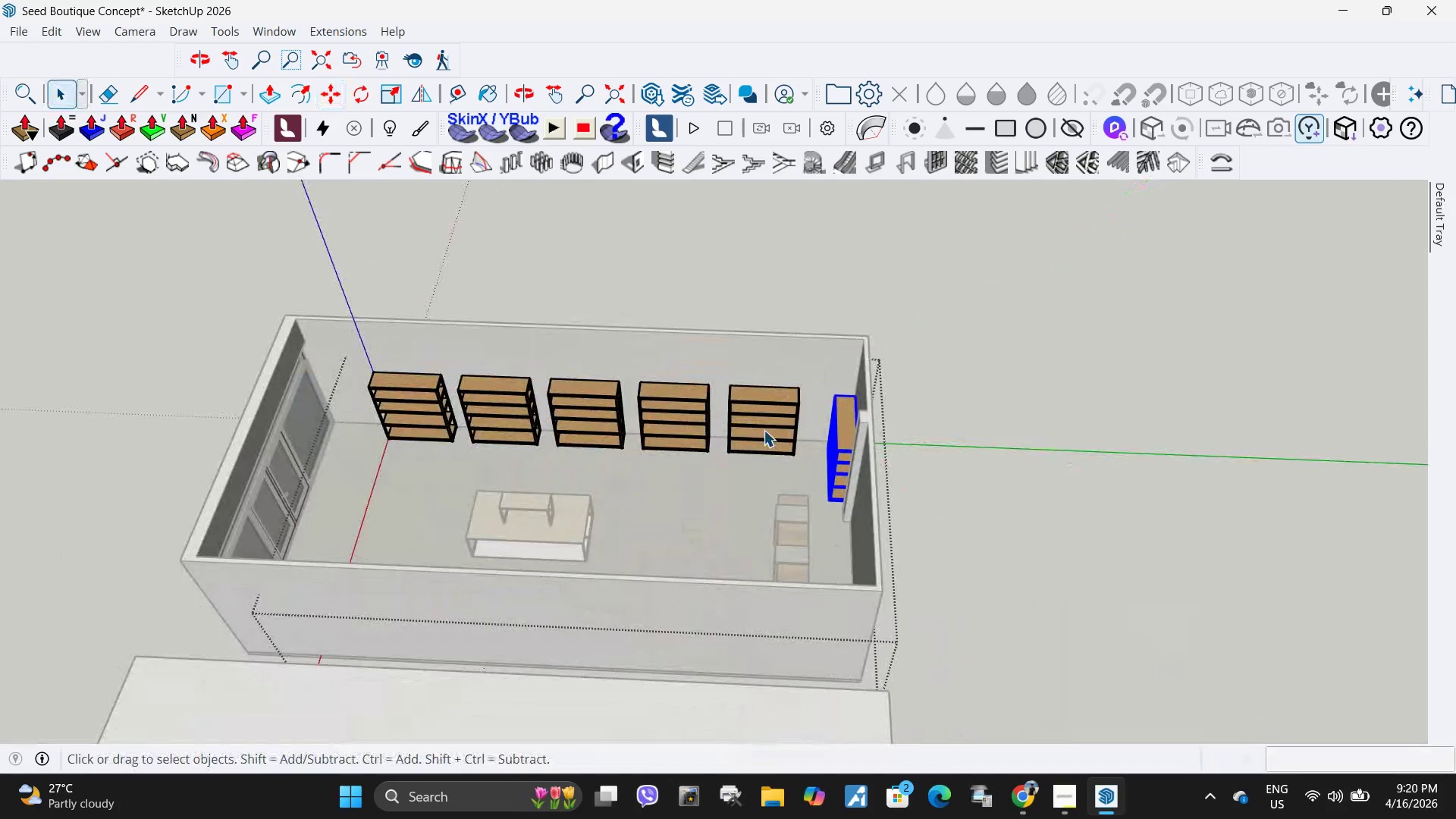 
scroll: coordinate [1072, 466], scroll_direction: down, amount: 4.0
 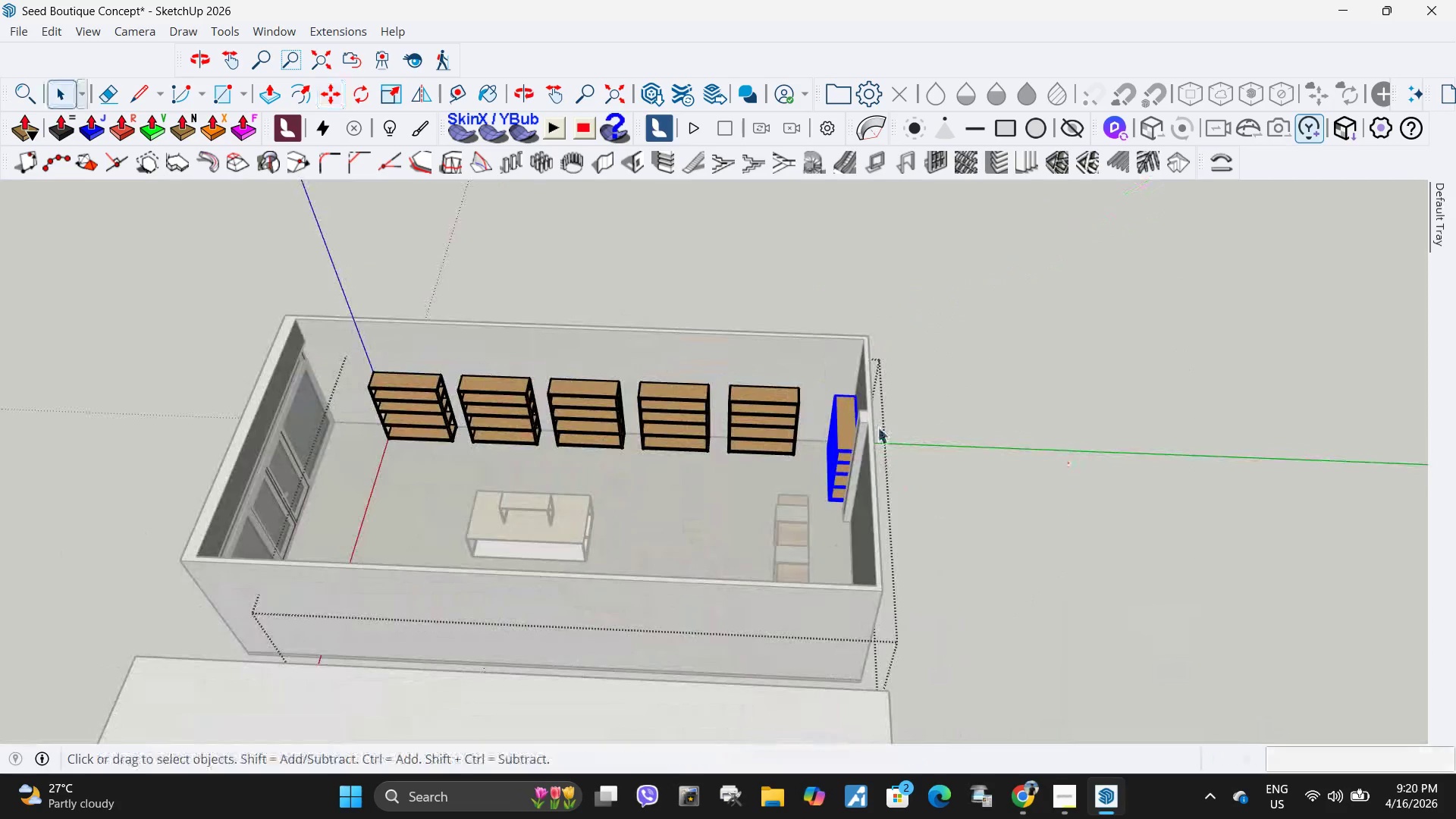 
left_click([764, 430])
 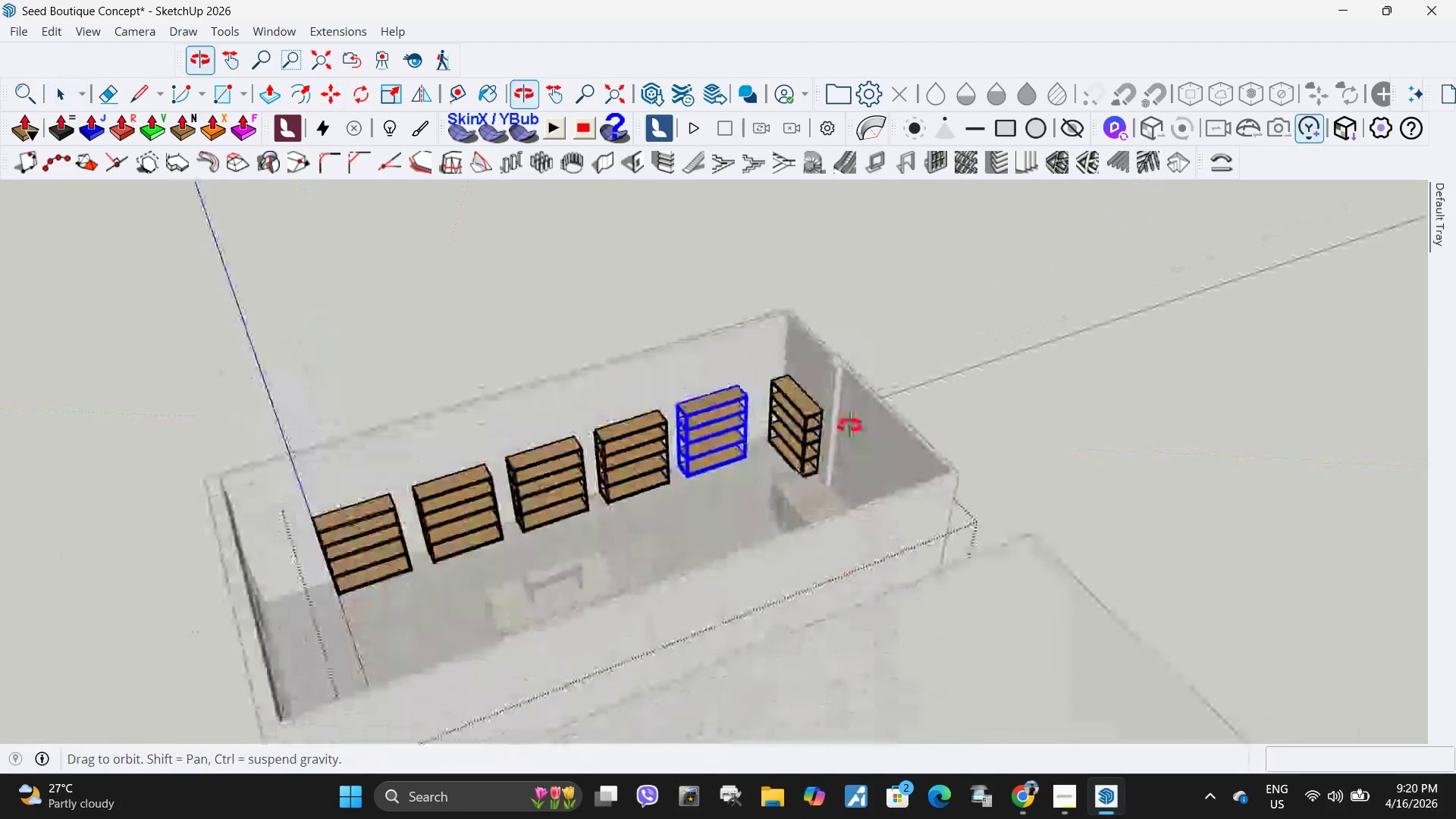 
hold_key(key=ControlLeft, duration=1.53)
left_click([669, 433])
 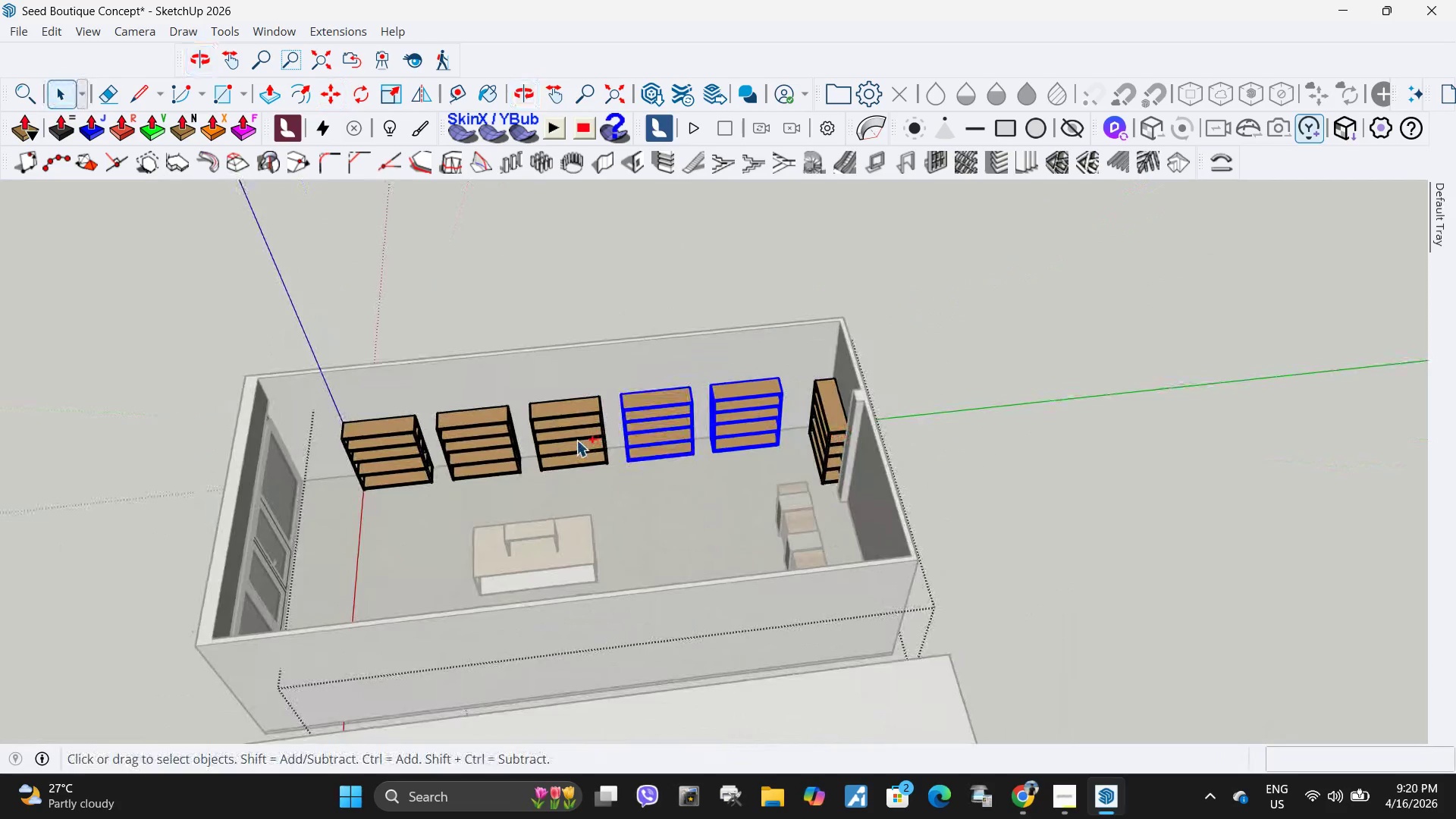 
double_click([576, 440])
 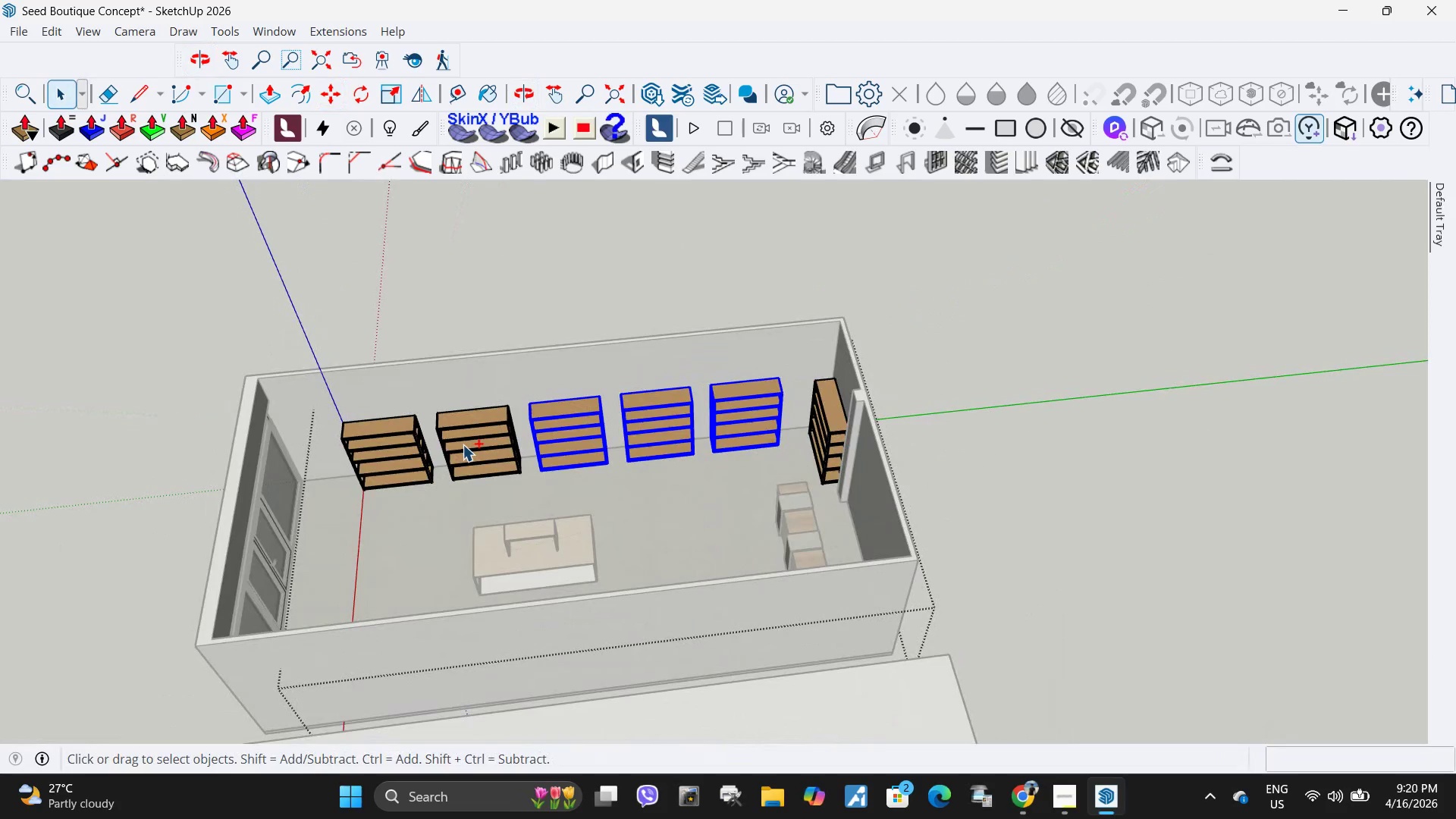 
triple_click([463, 444])
 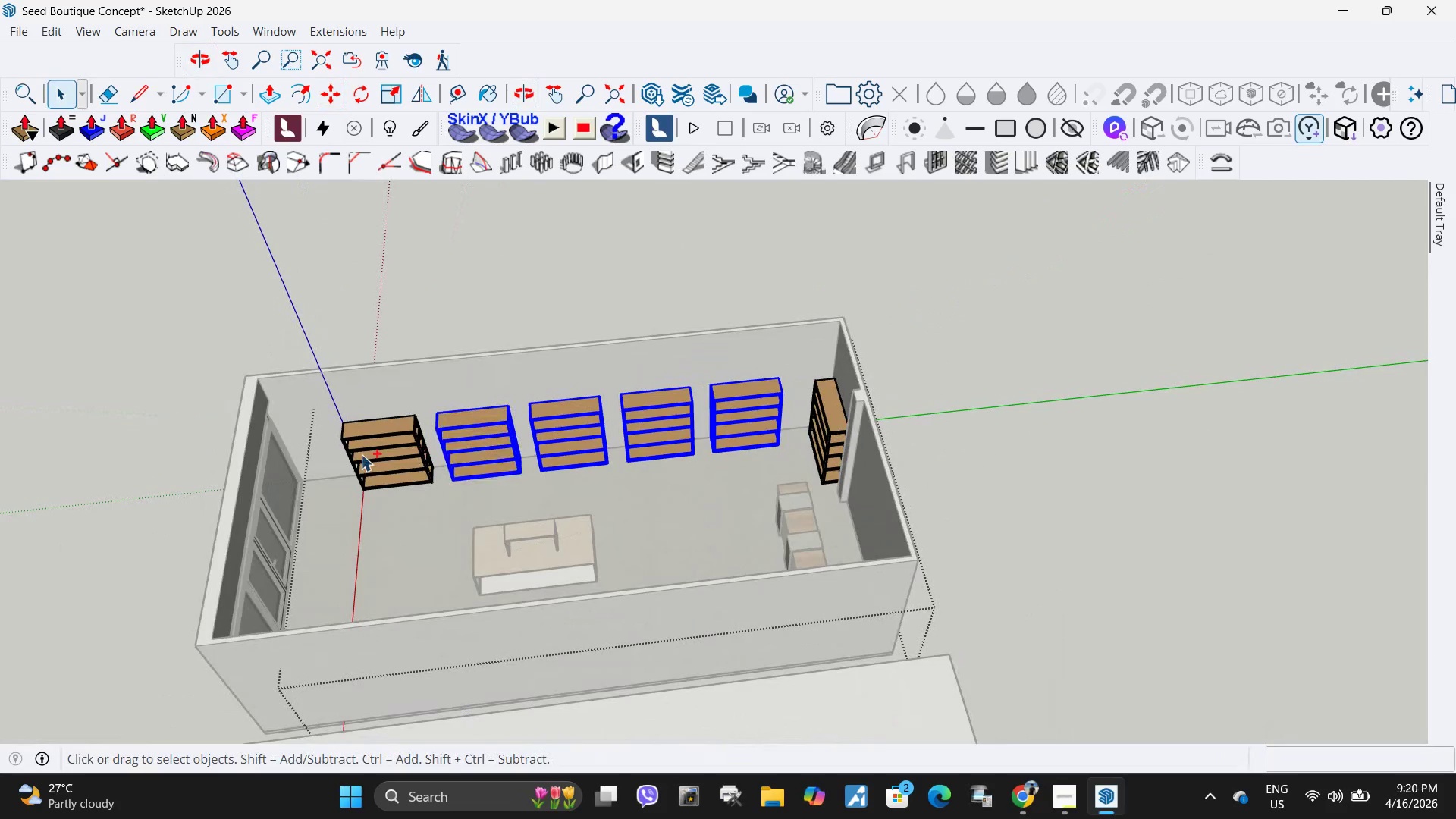 
hold_key(key=ControlLeft, duration=0.44)
triple_click([361, 454])
 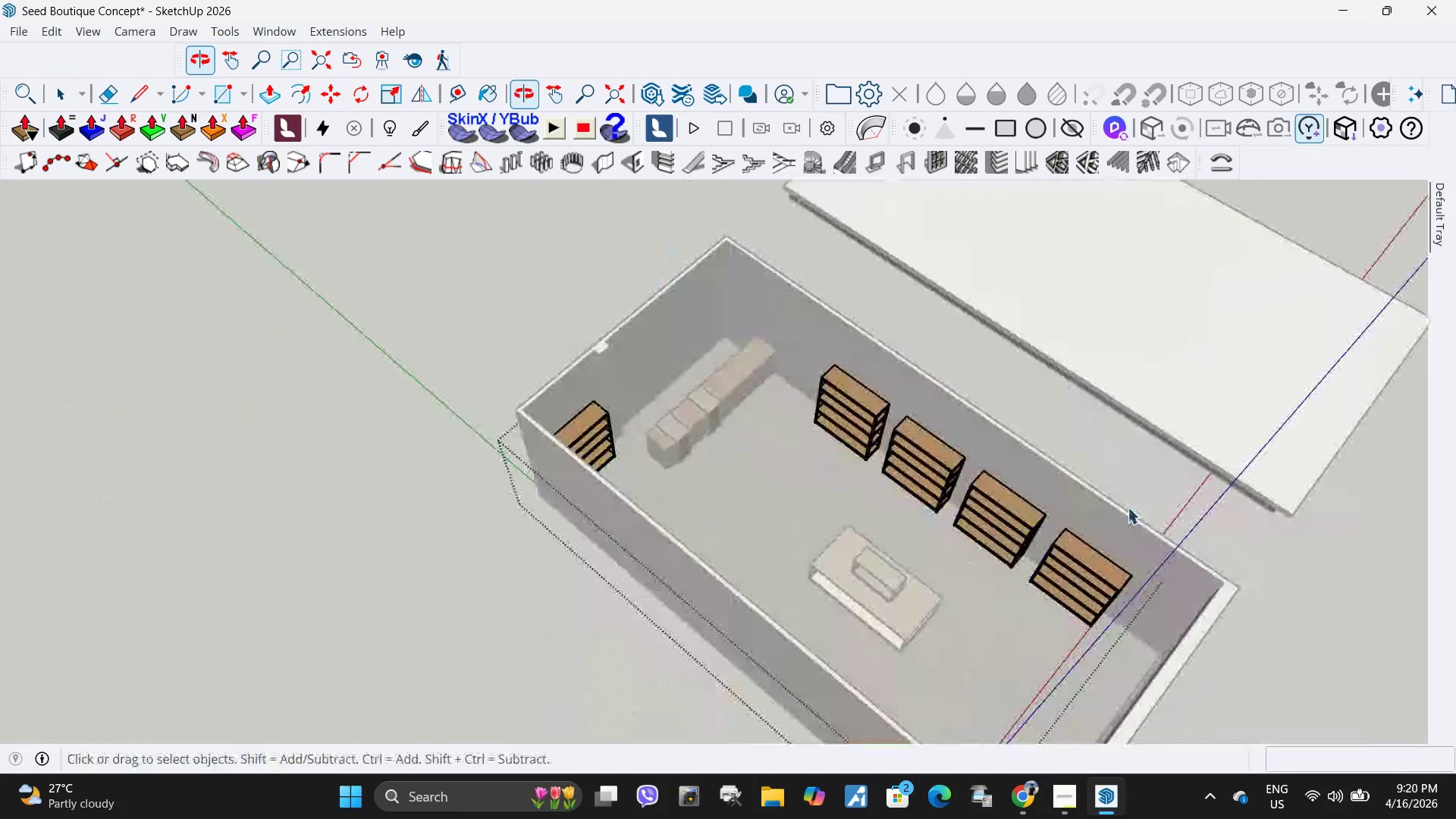 
hold_key(key=ControlLeft, duration=1.5)
left_click([842, 424])
 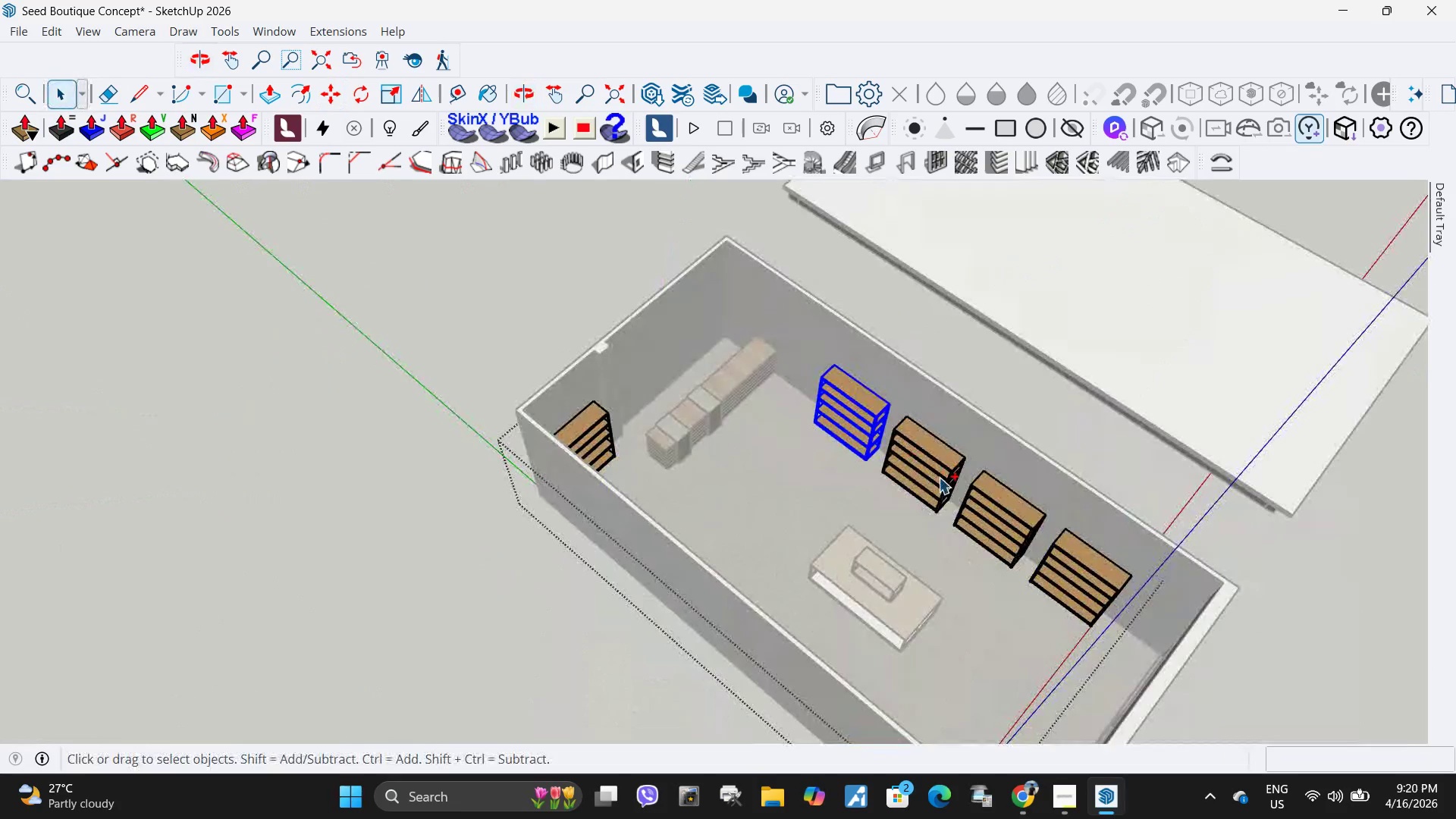 
double_click([939, 477])
 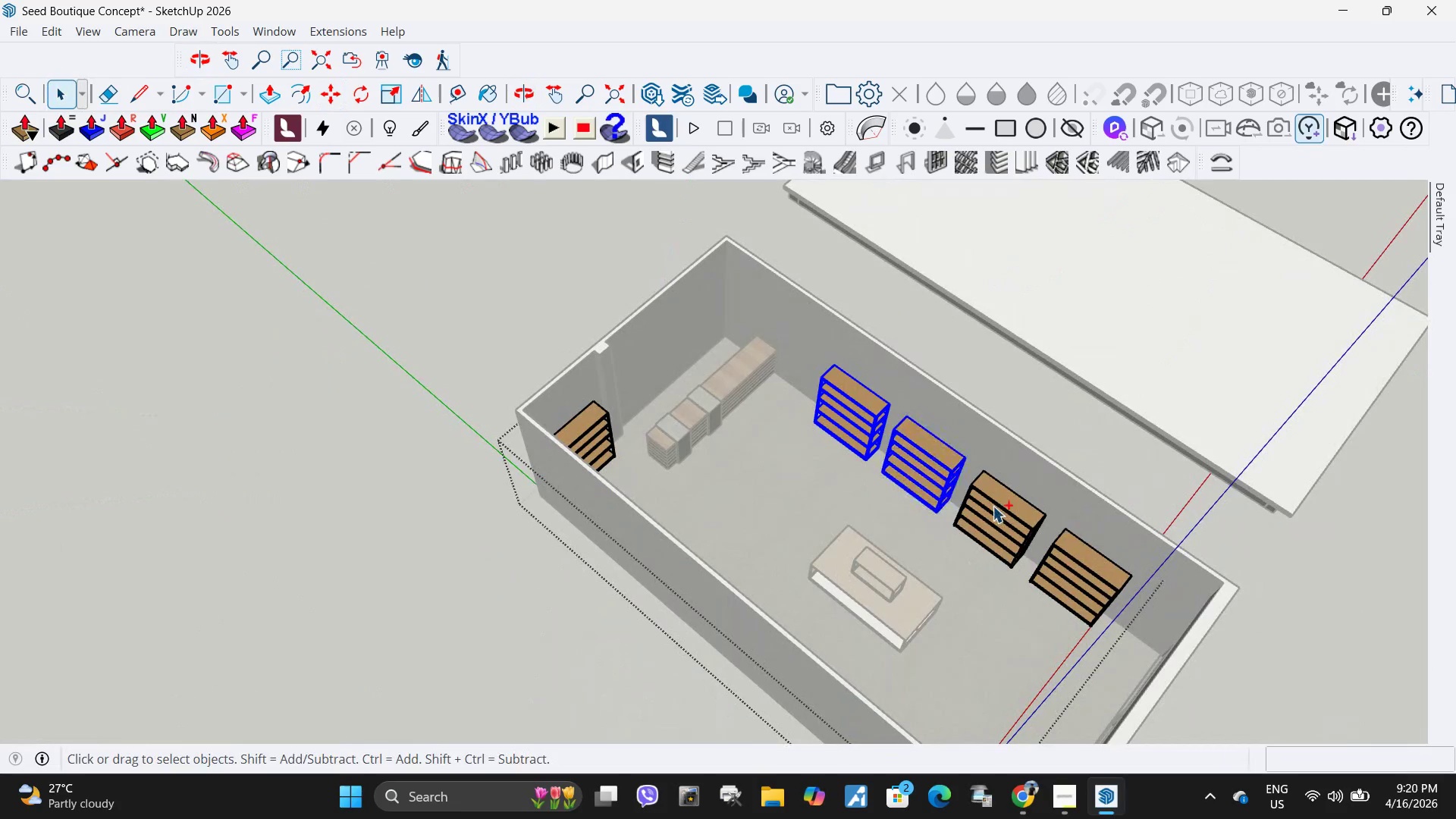 
triple_click([993, 506])
 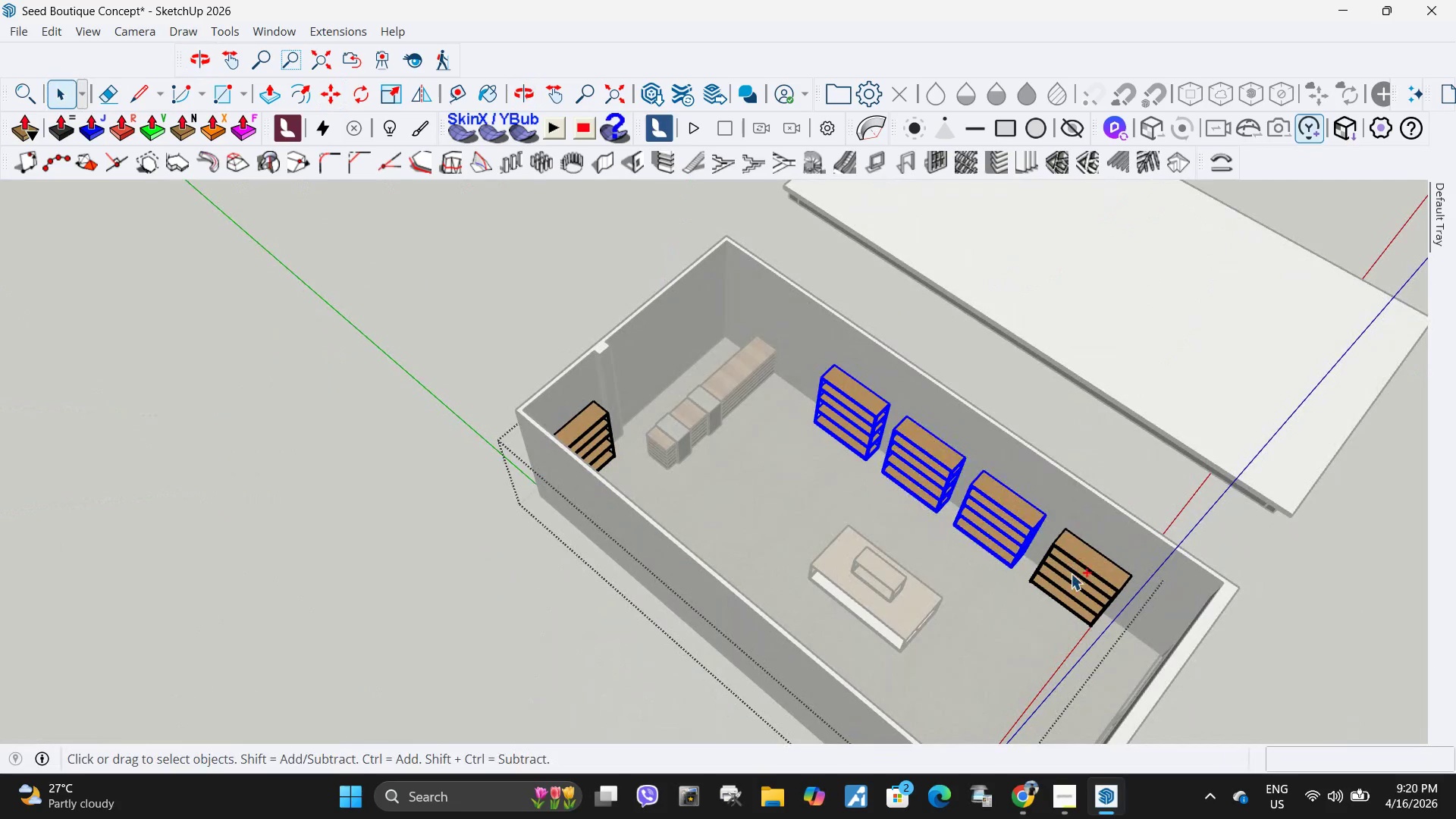 
hold_key(key=ControlLeft, duration=0.52)
triple_click([1071, 573])
 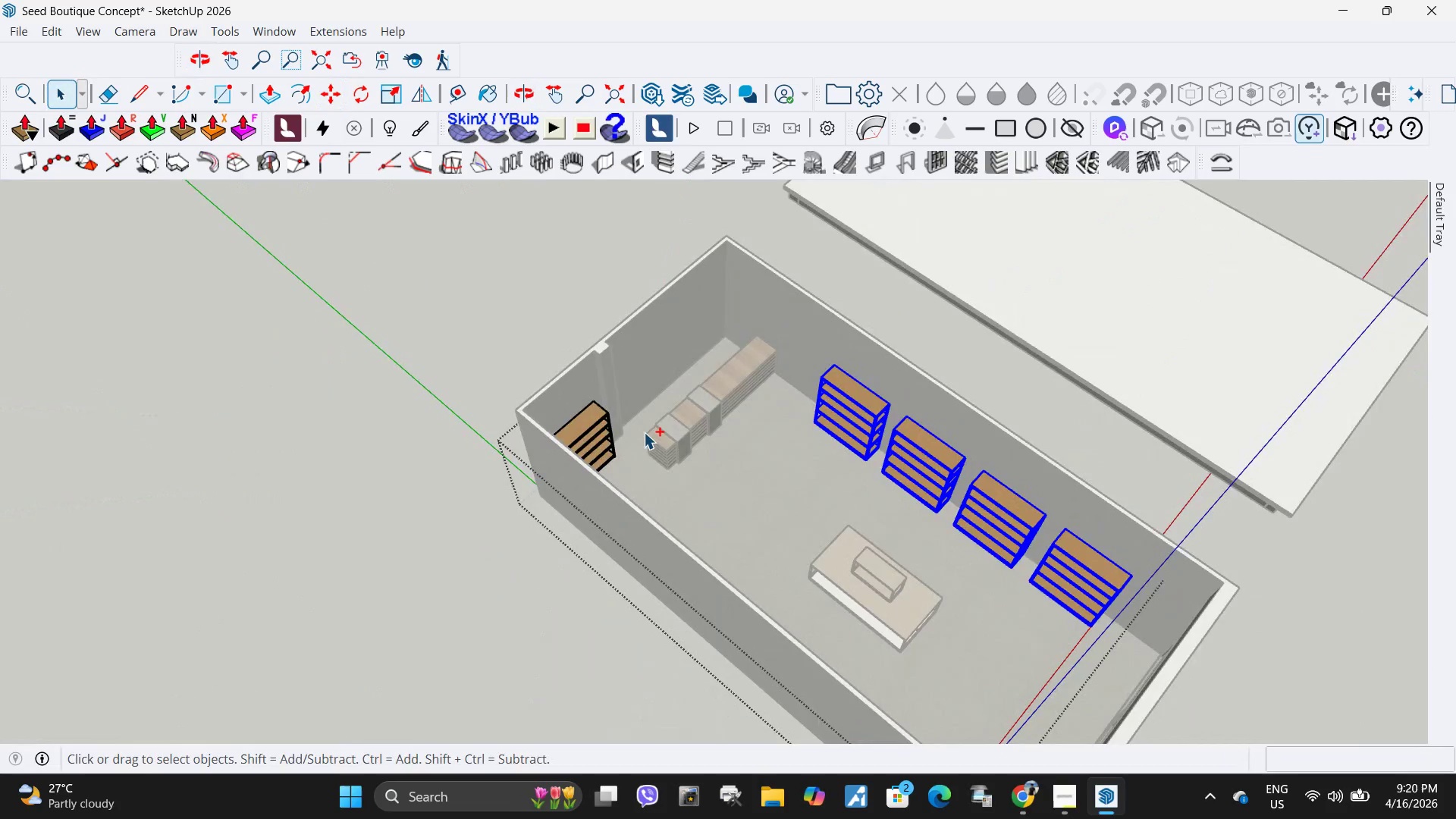 
scroll: coordinate [623, 432], scroll_direction: down, amount: 4.0
 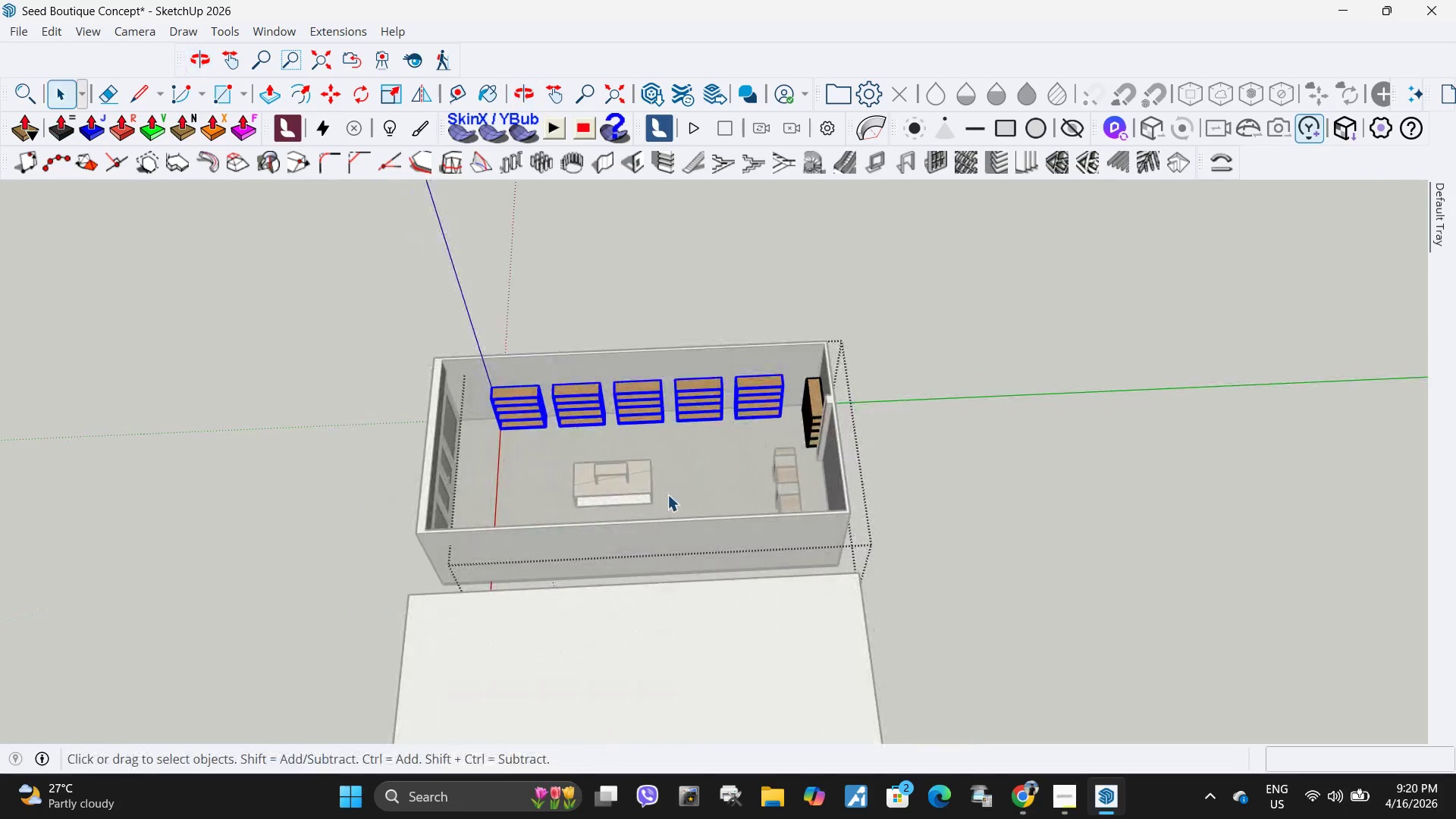 
key(M)
 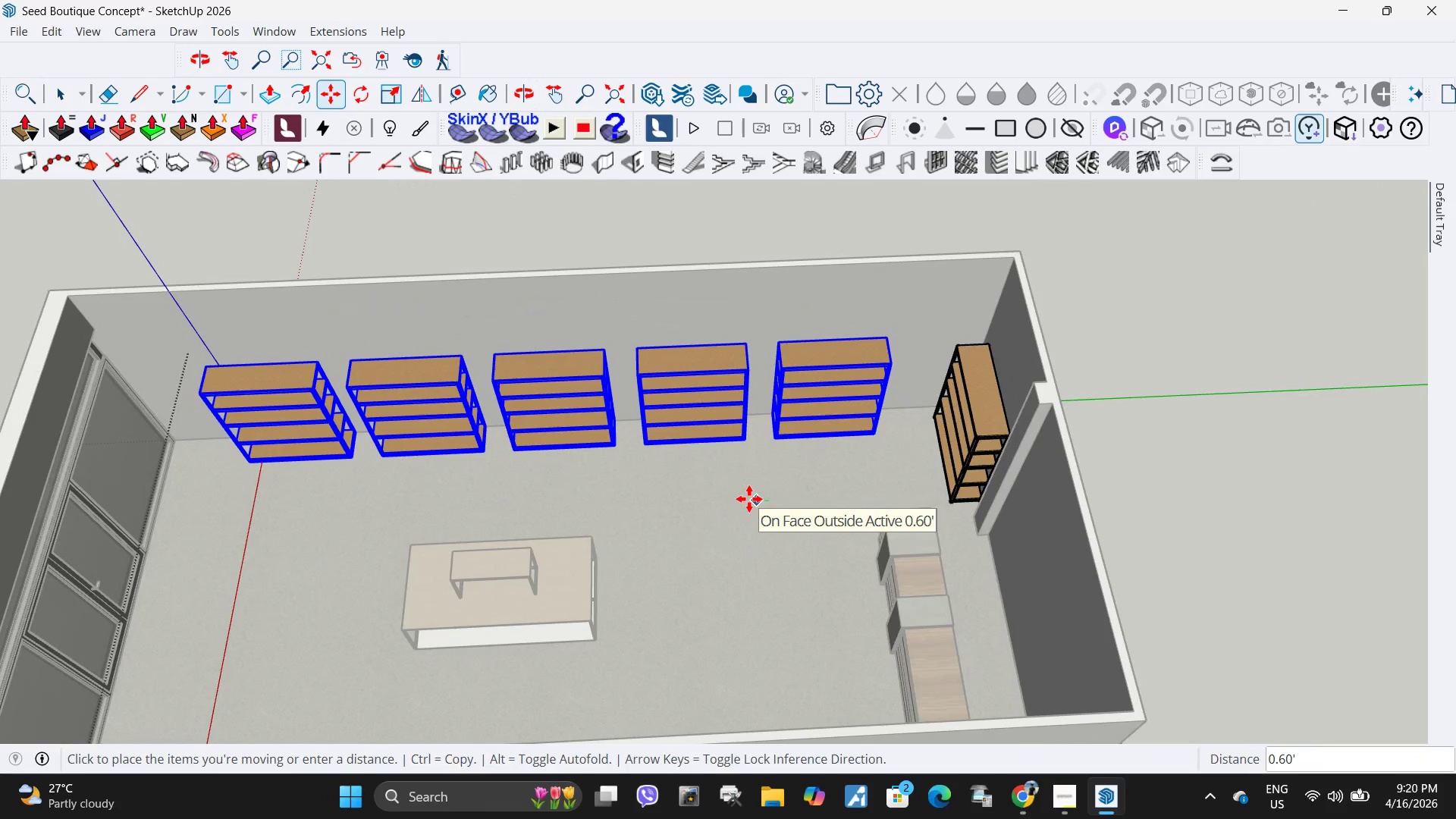 
scroll: coordinate [696, 379], scroll_direction: up, amount: 8.0
 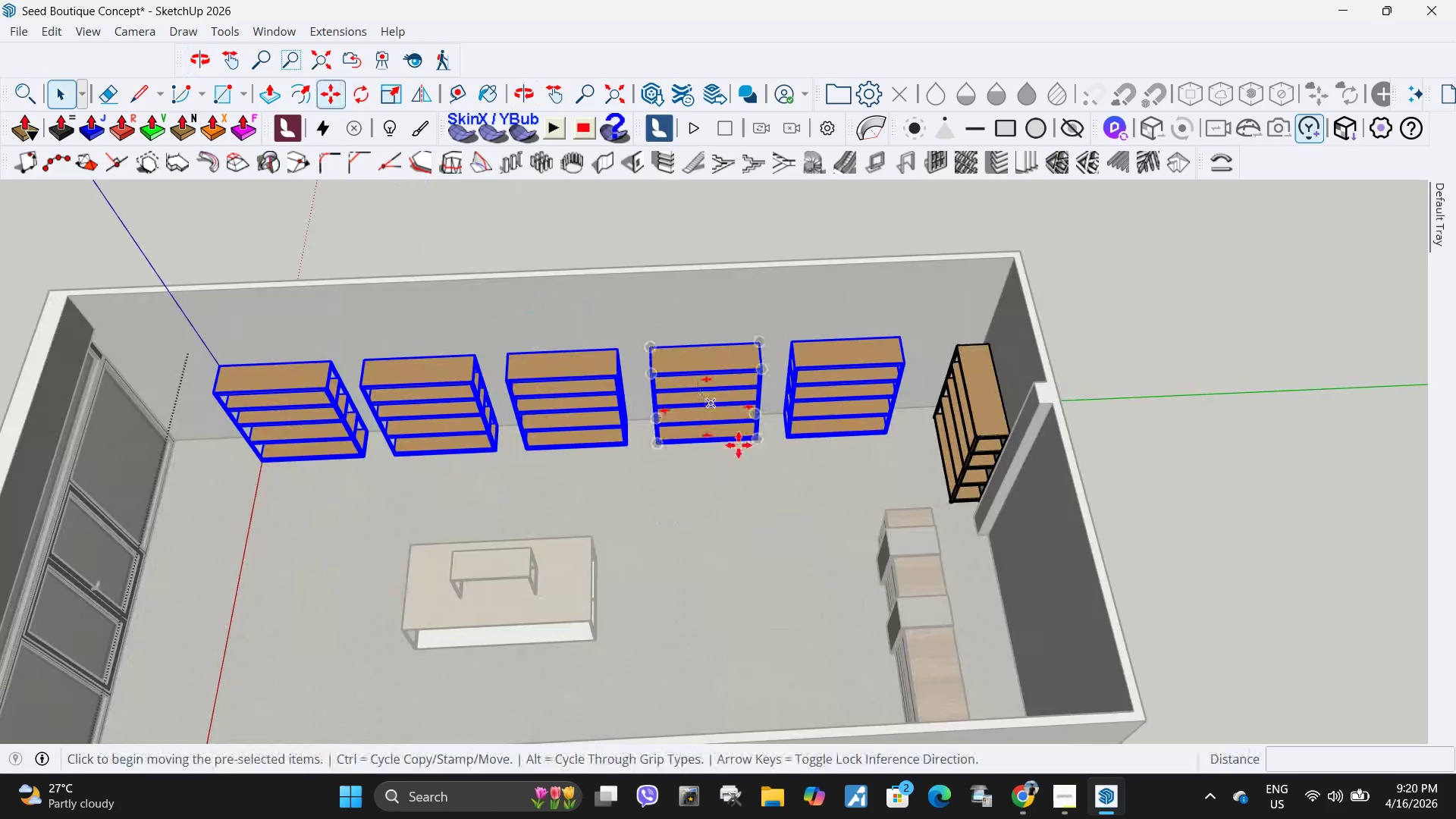 
key(NumpadDecimal)
 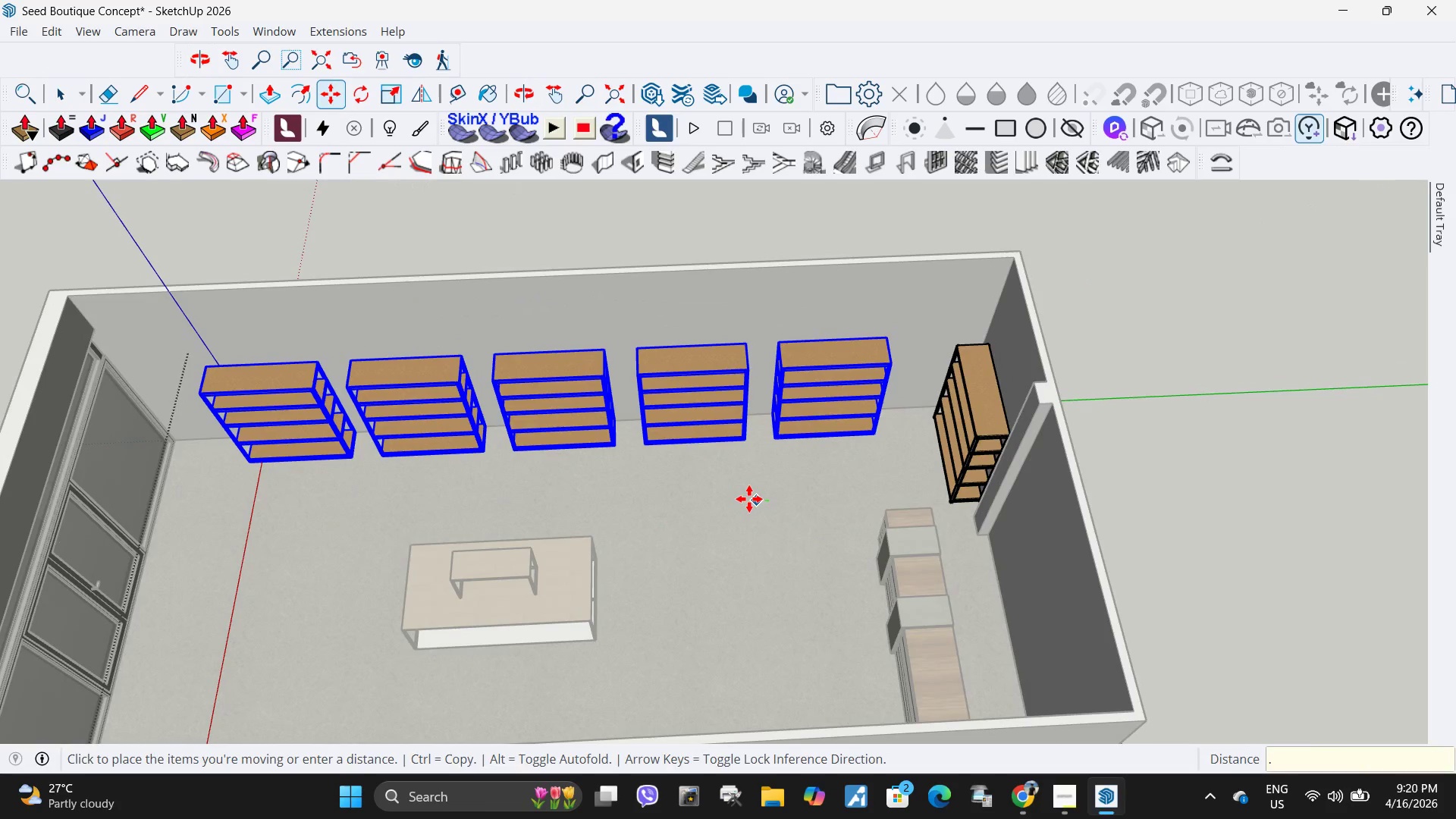 
key(Numpad5)
 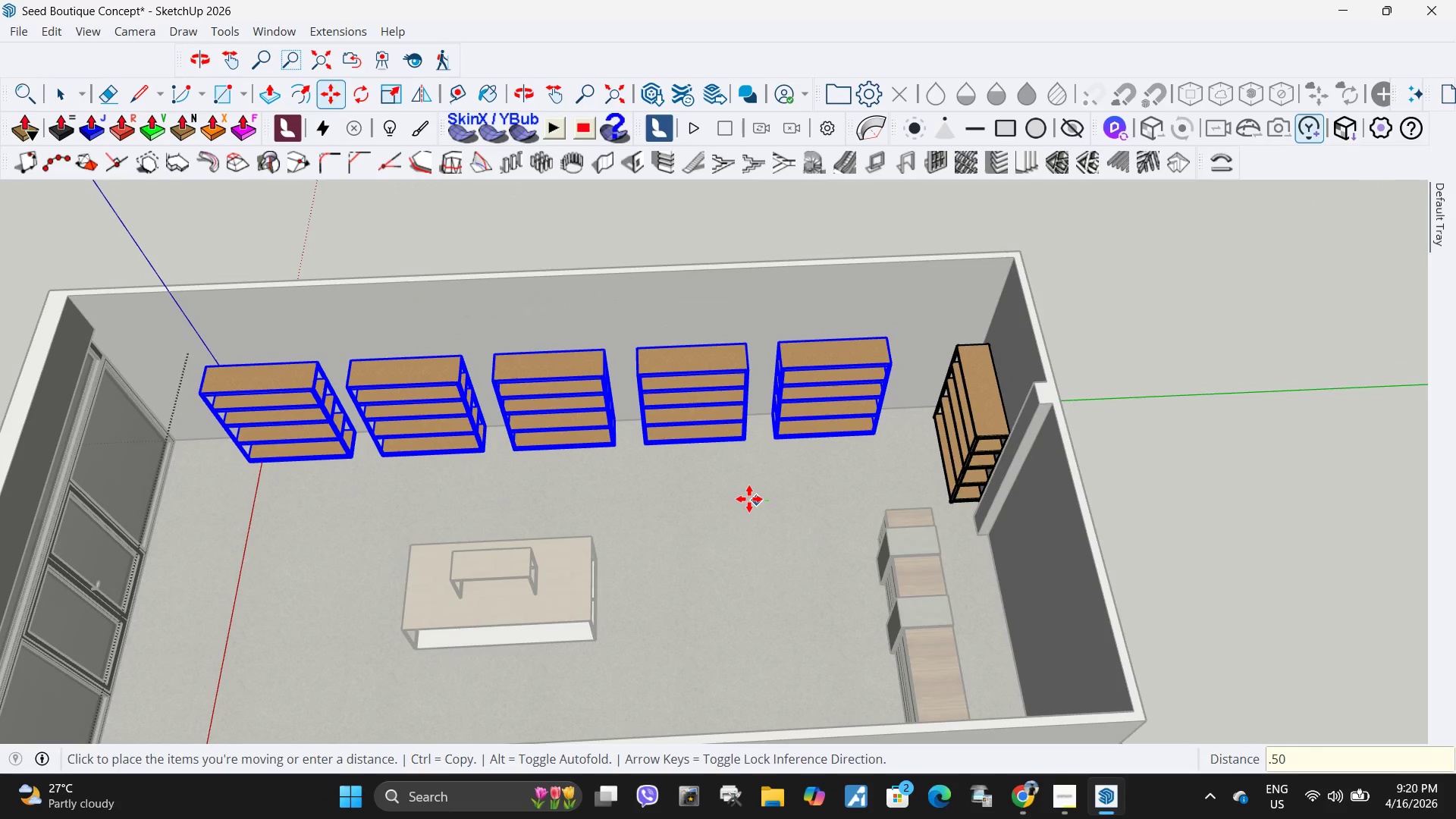 
key(Numpad0)
 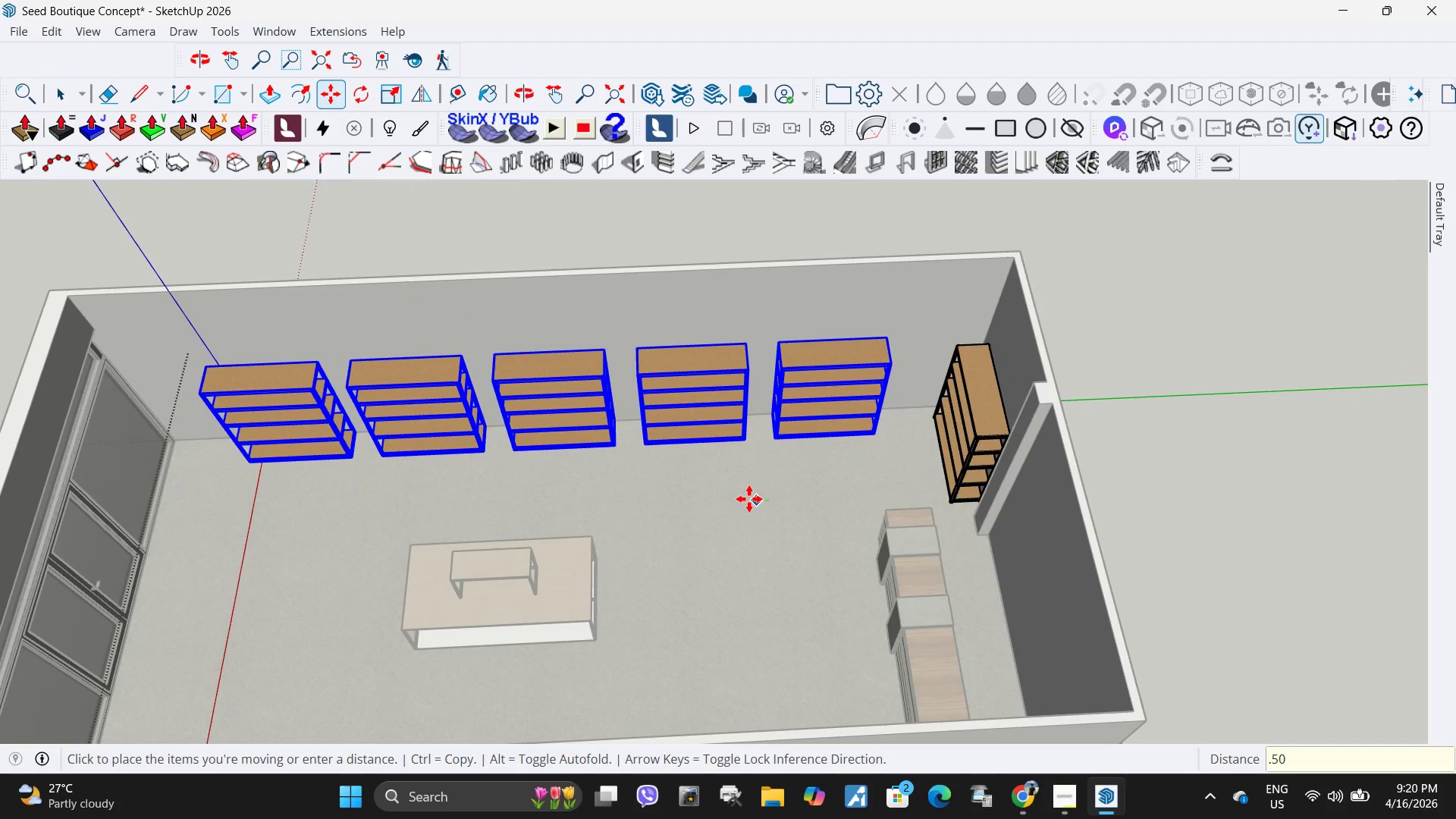 
key(NumpadEnter)
 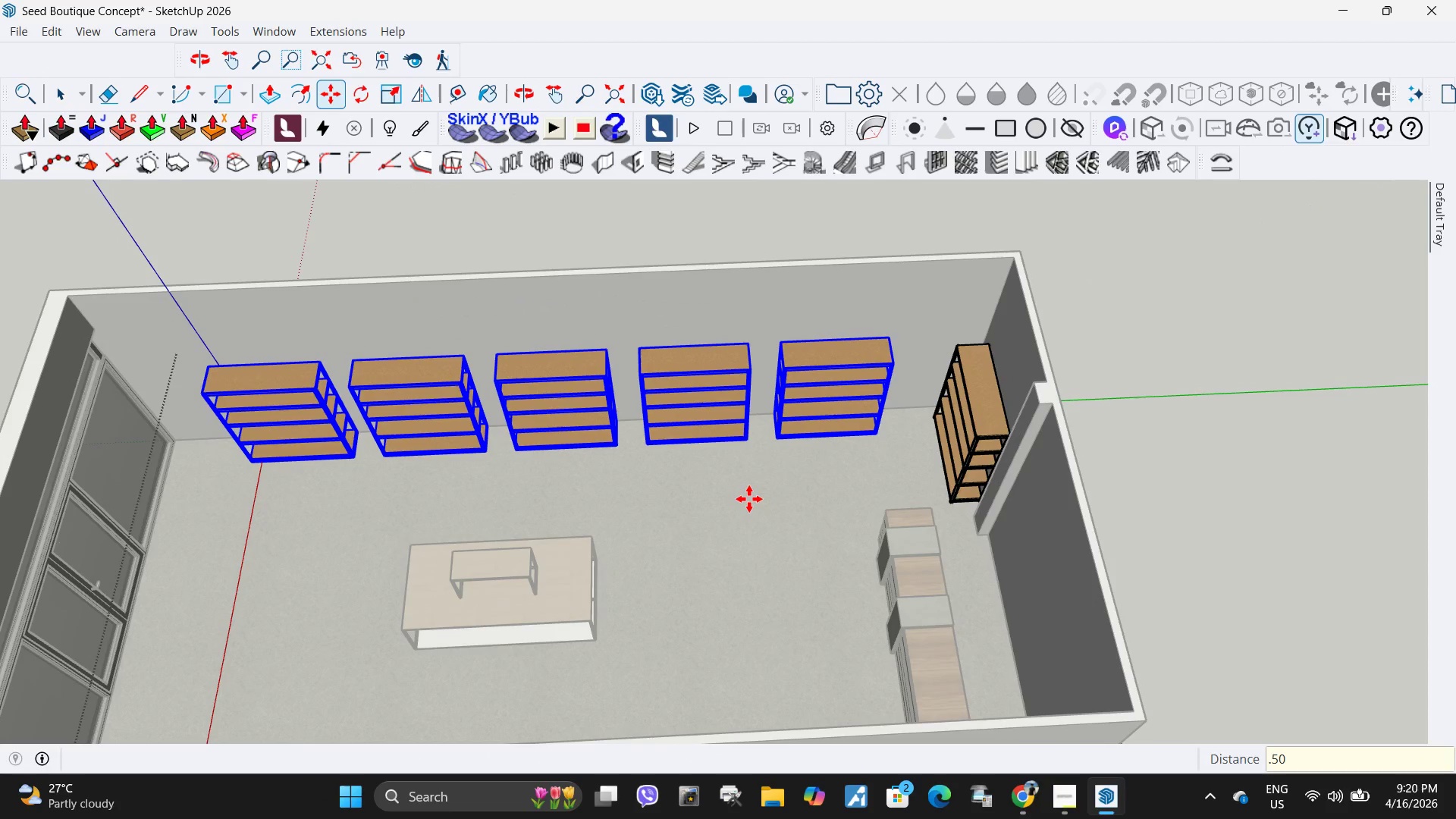 
left_click([749, 499])
 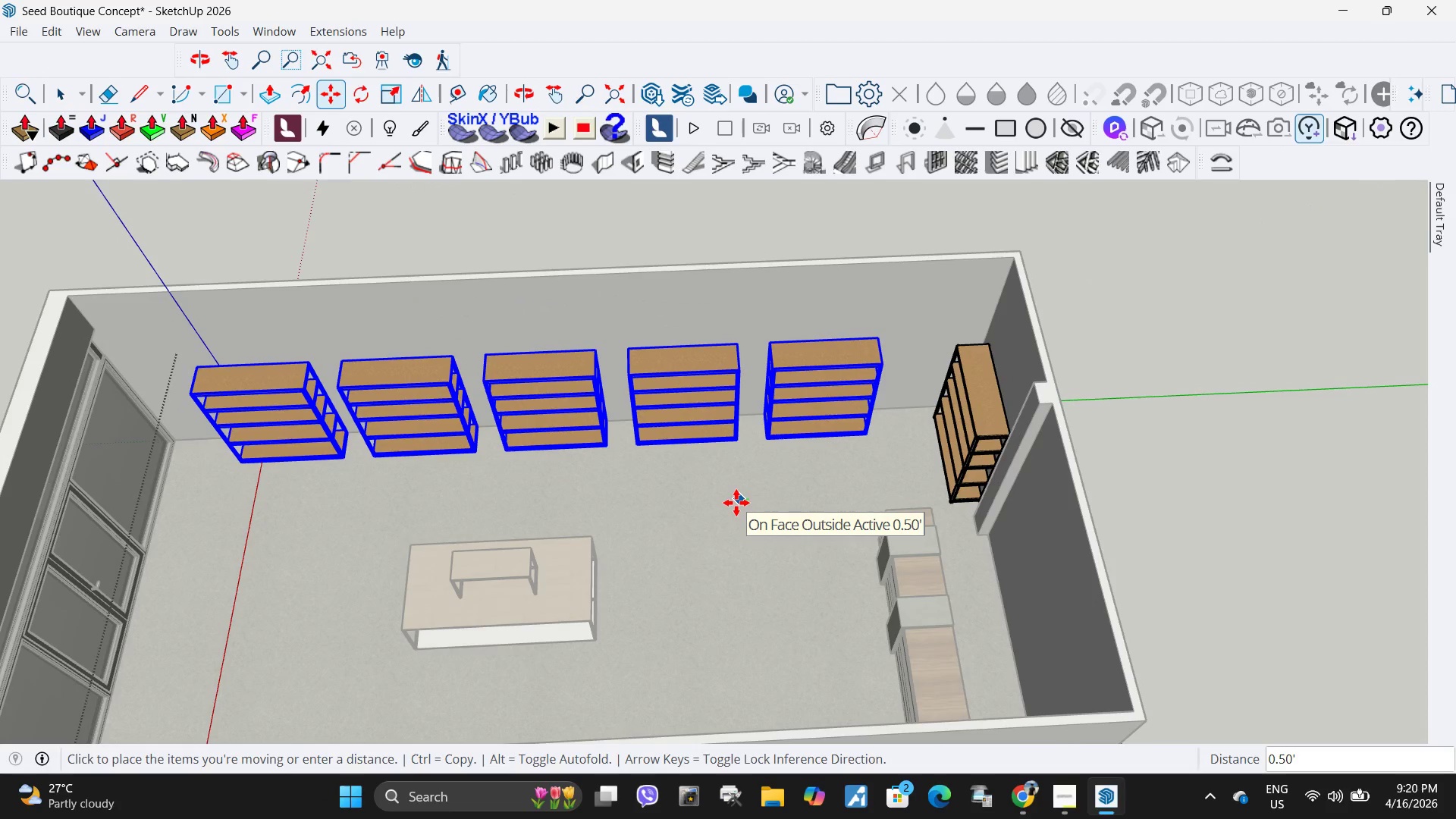 
key(NumpadDecimal)
 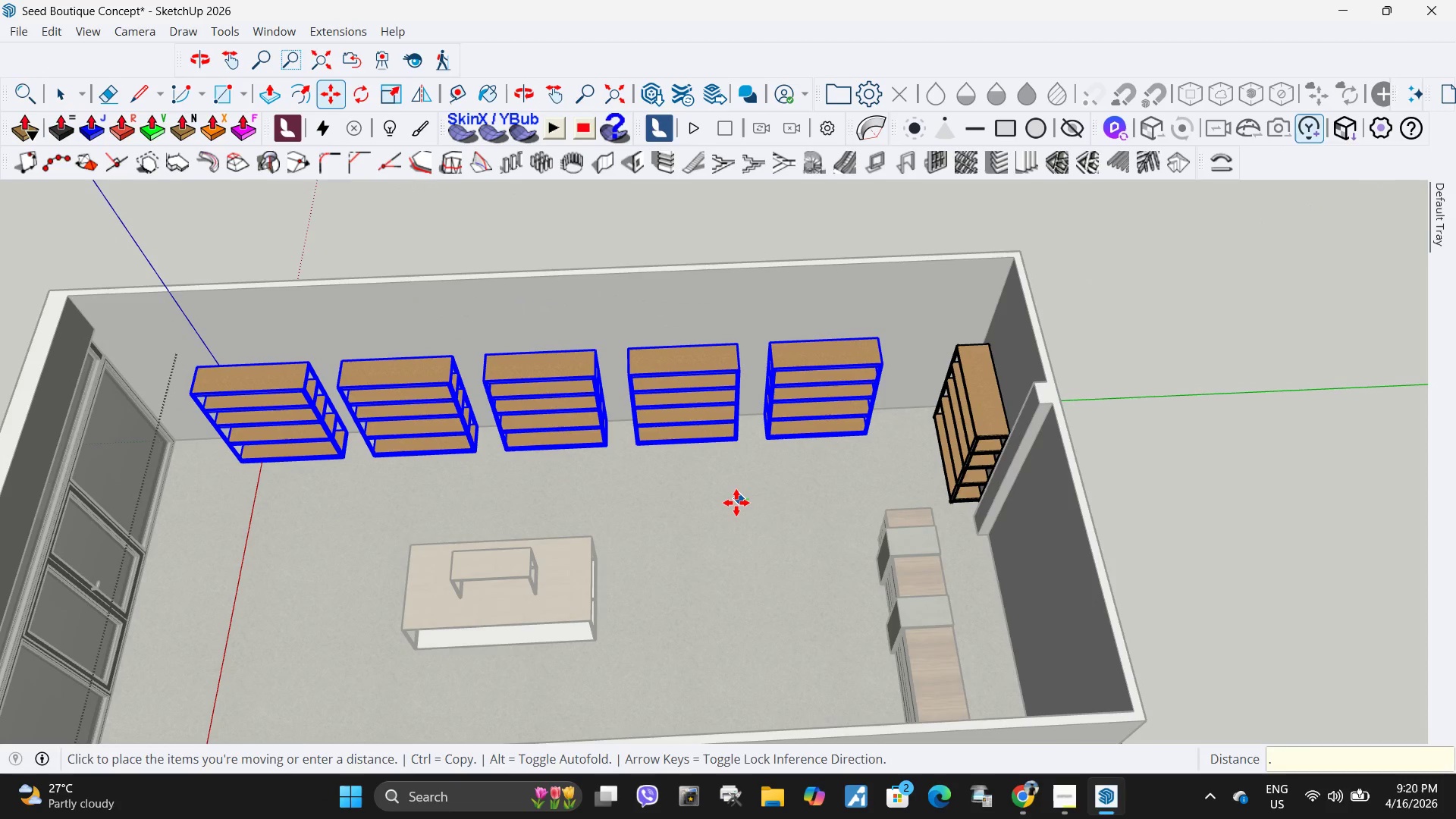 
key(Numpad5)
 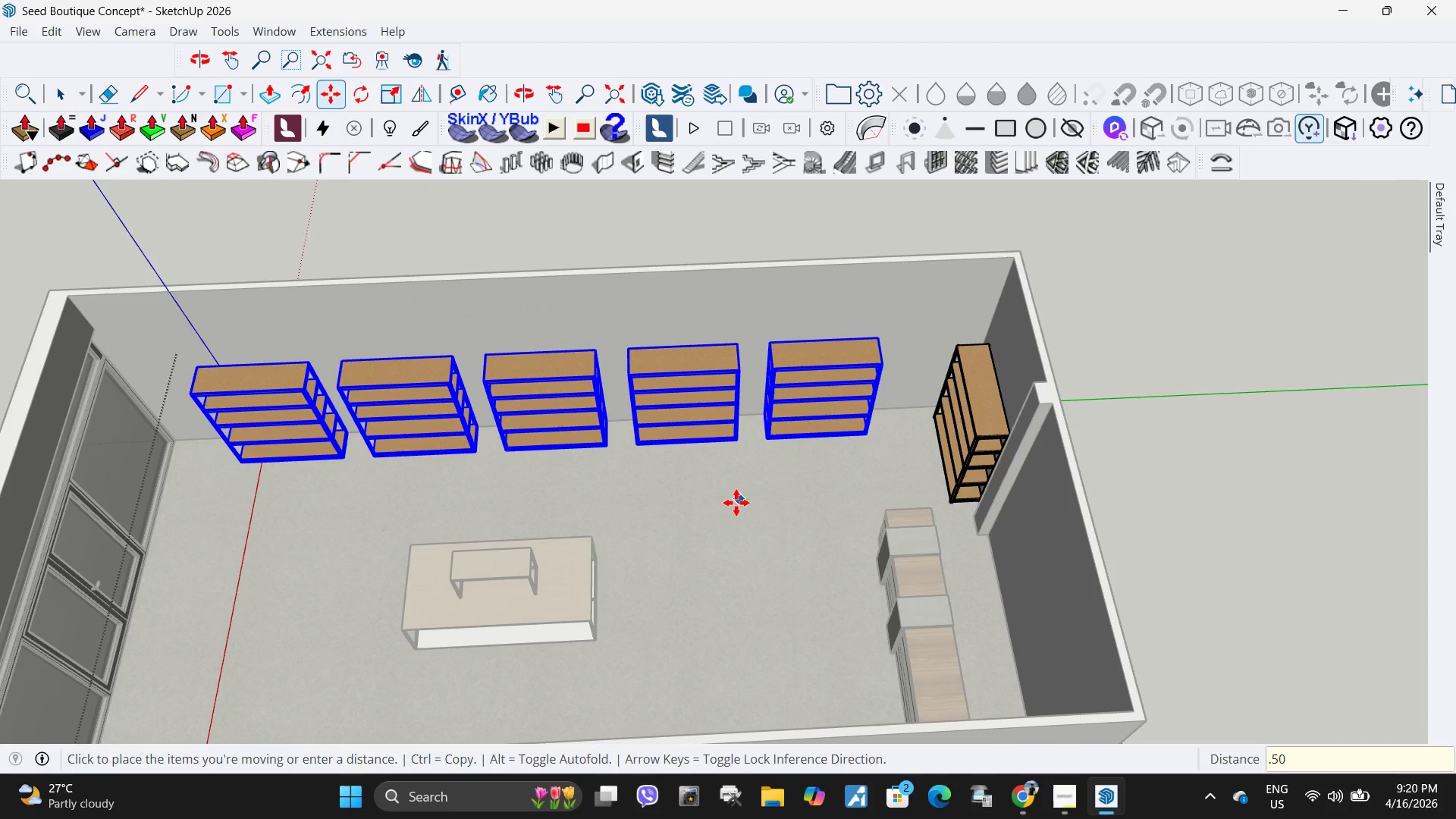 
key(Numpad0)
 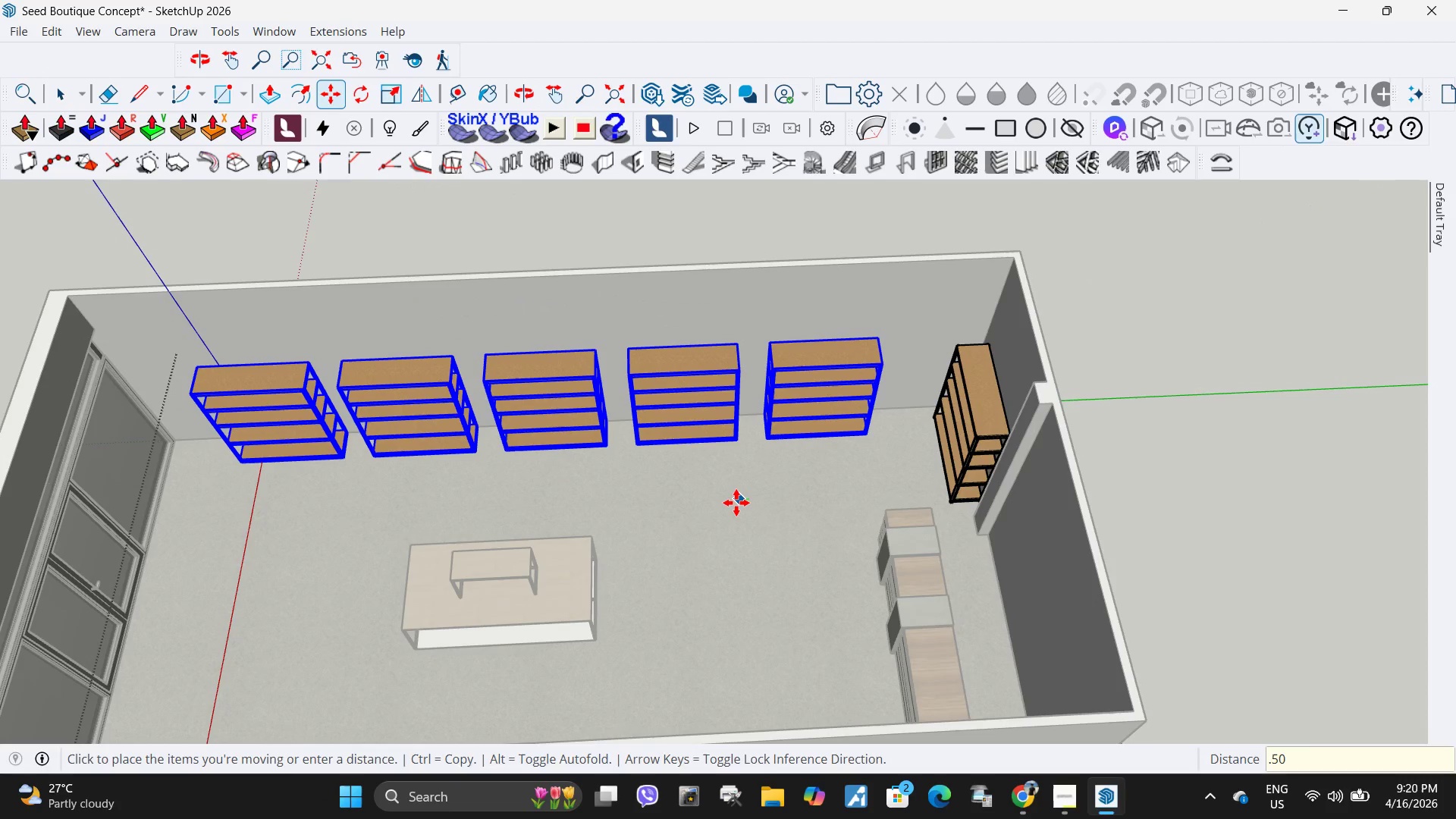 
key(NumpadEnter)
 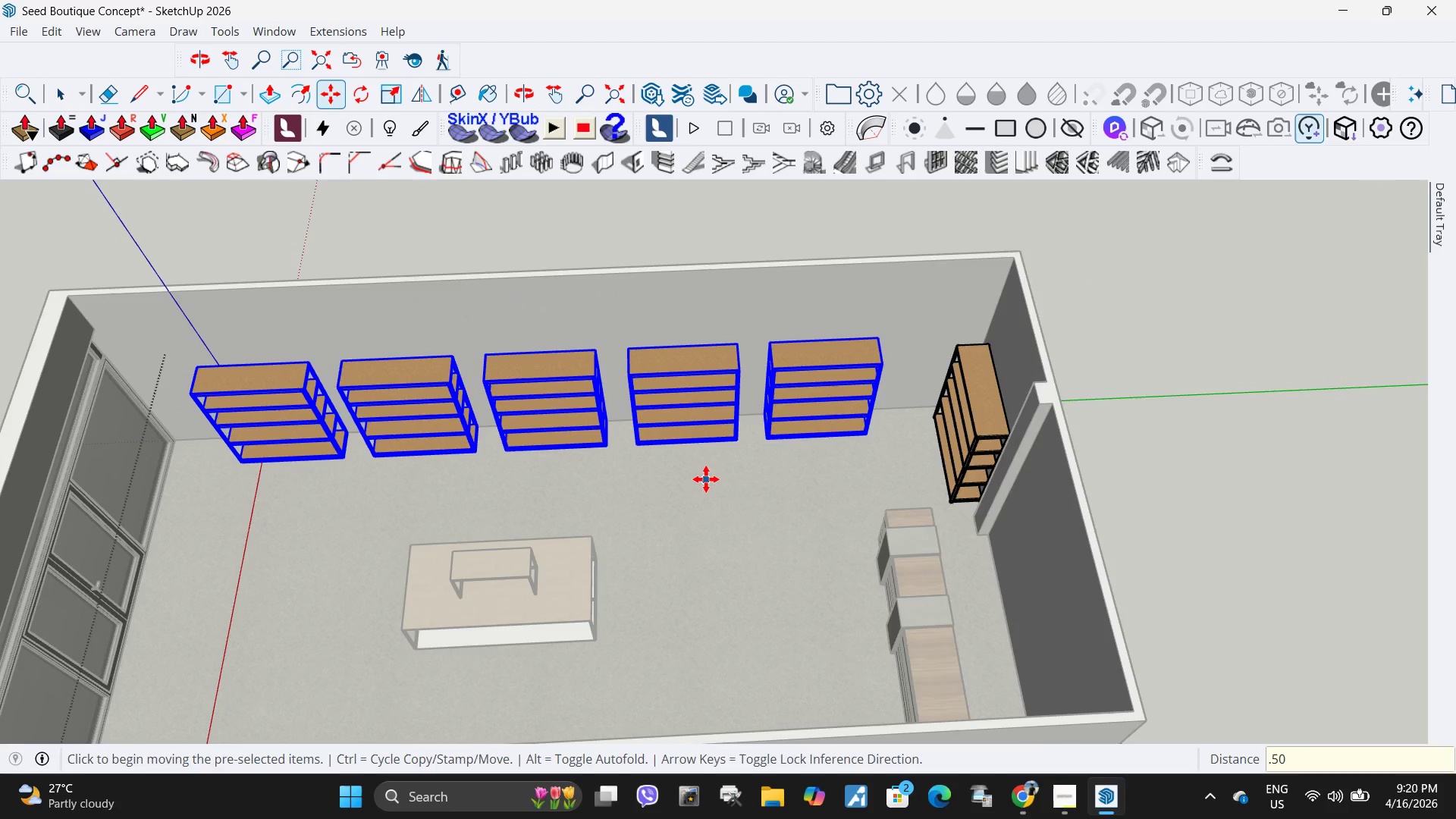 
key(Space)
 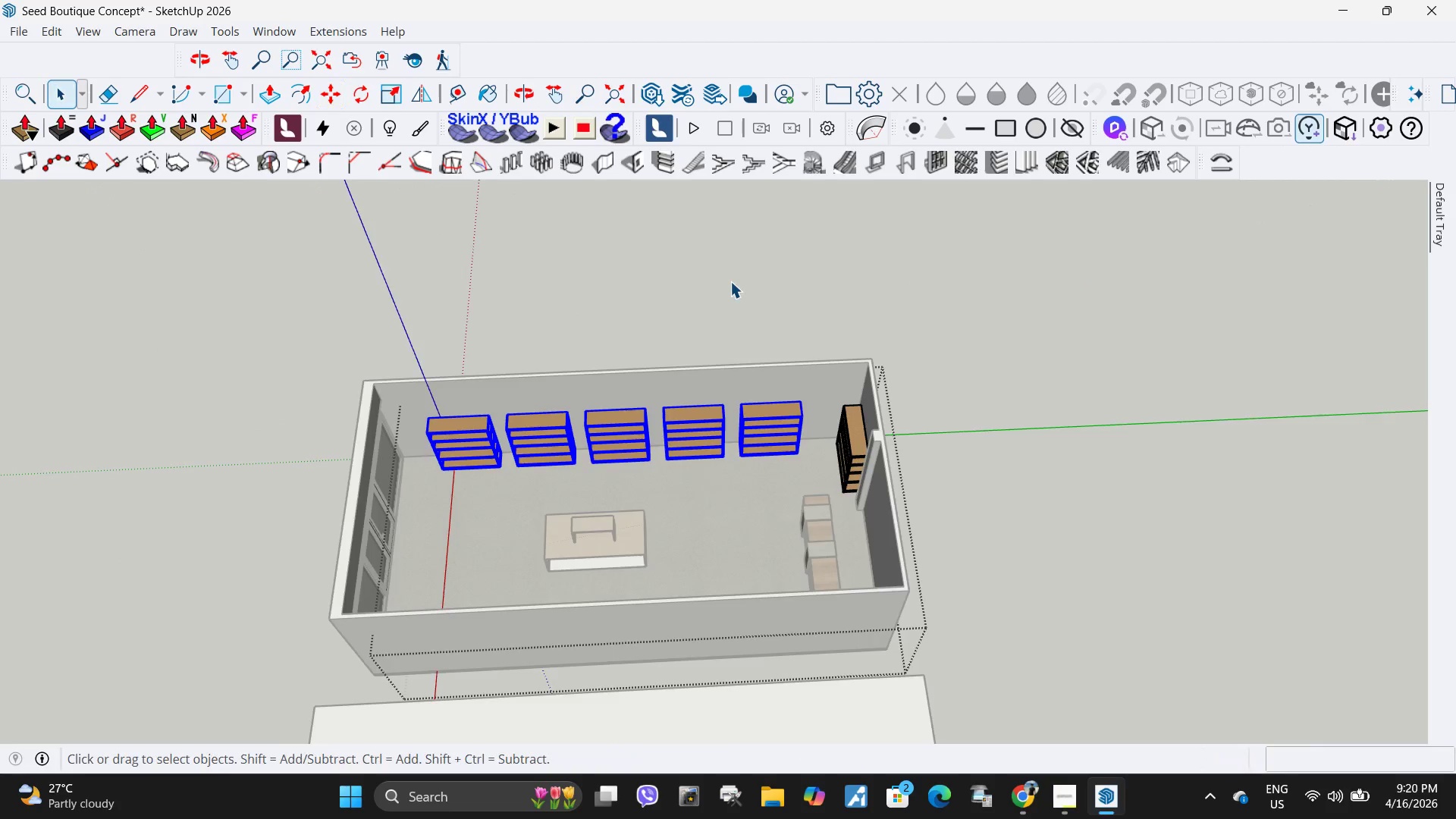 
left_click([730, 281])
 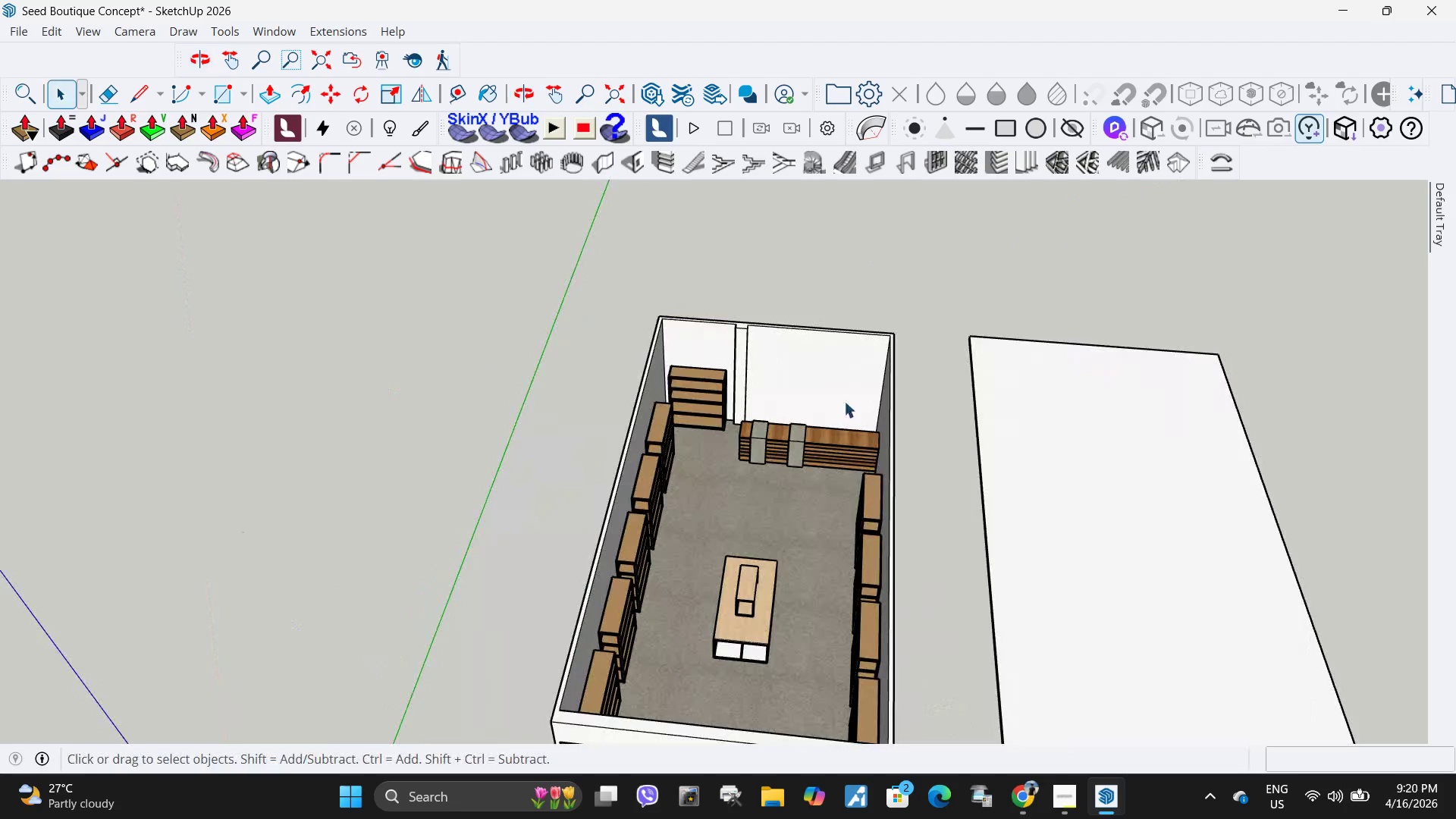 
scroll: coordinate [706, 479], scroll_direction: down, amount: 6.0
 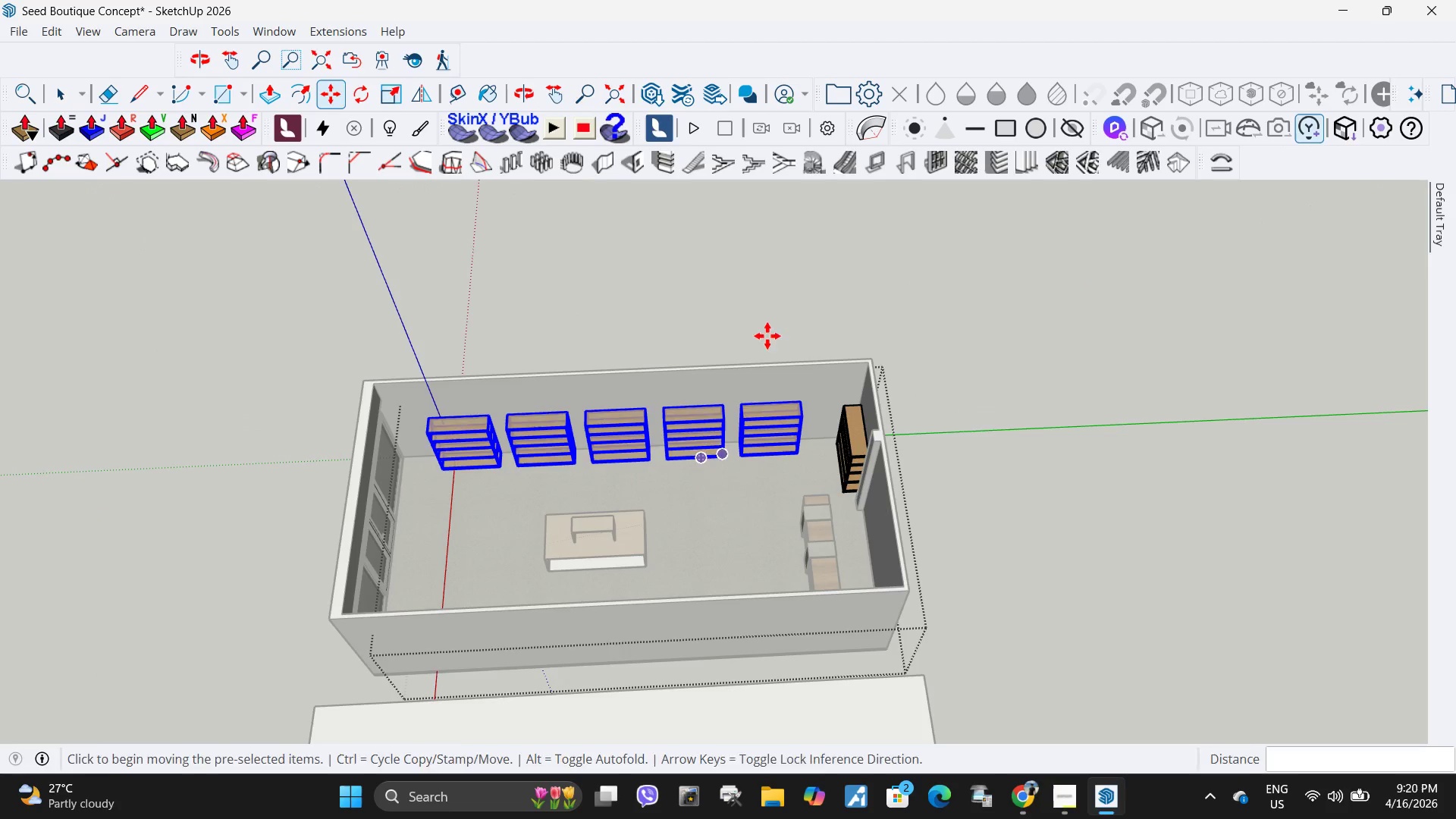 
scroll: coordinate [692, 312], scroll_direction: up, amount: 8.0
 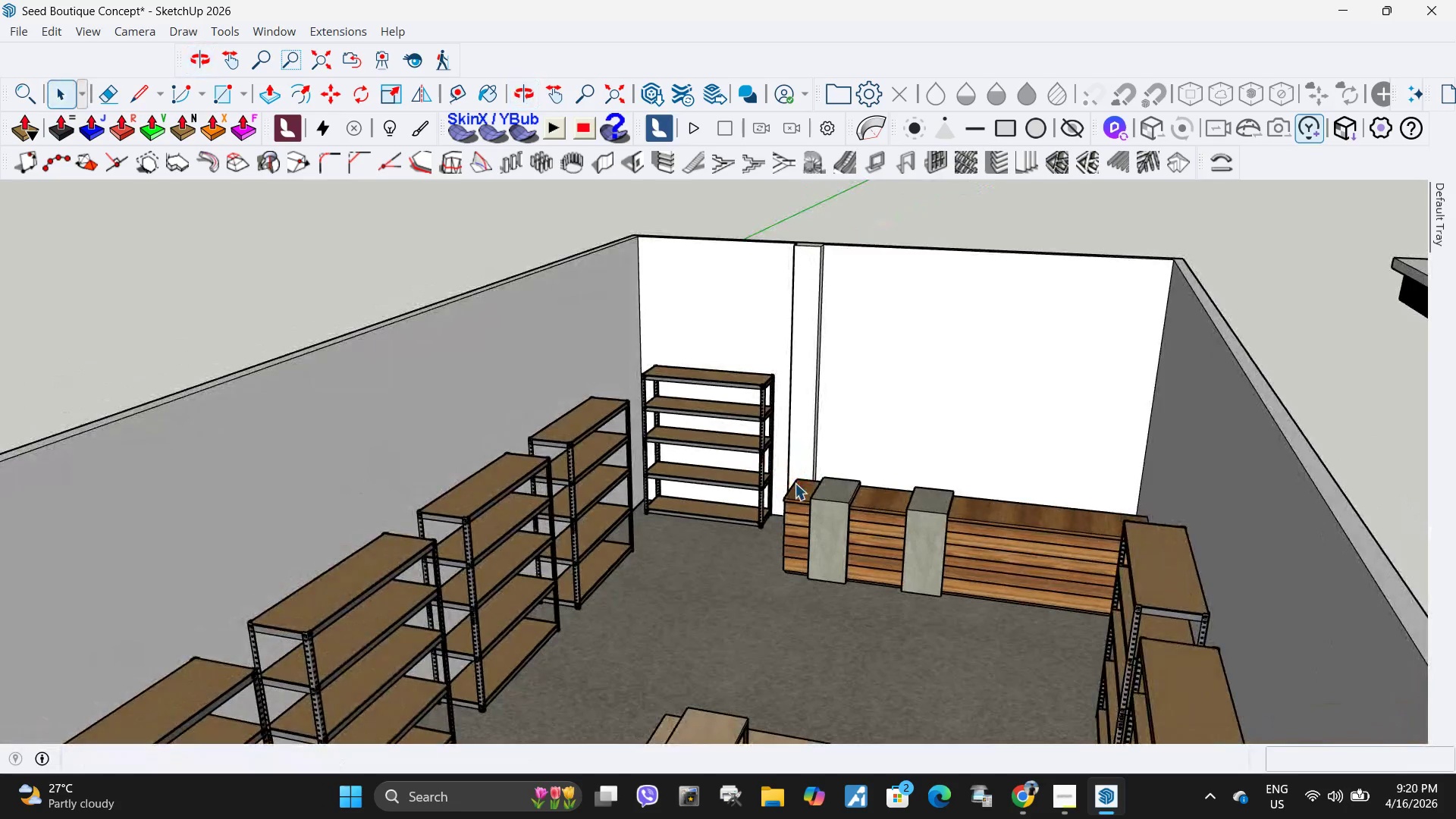 
scroll: coordinate [1247, 546], scroll_direction: down, amount: 5.0
 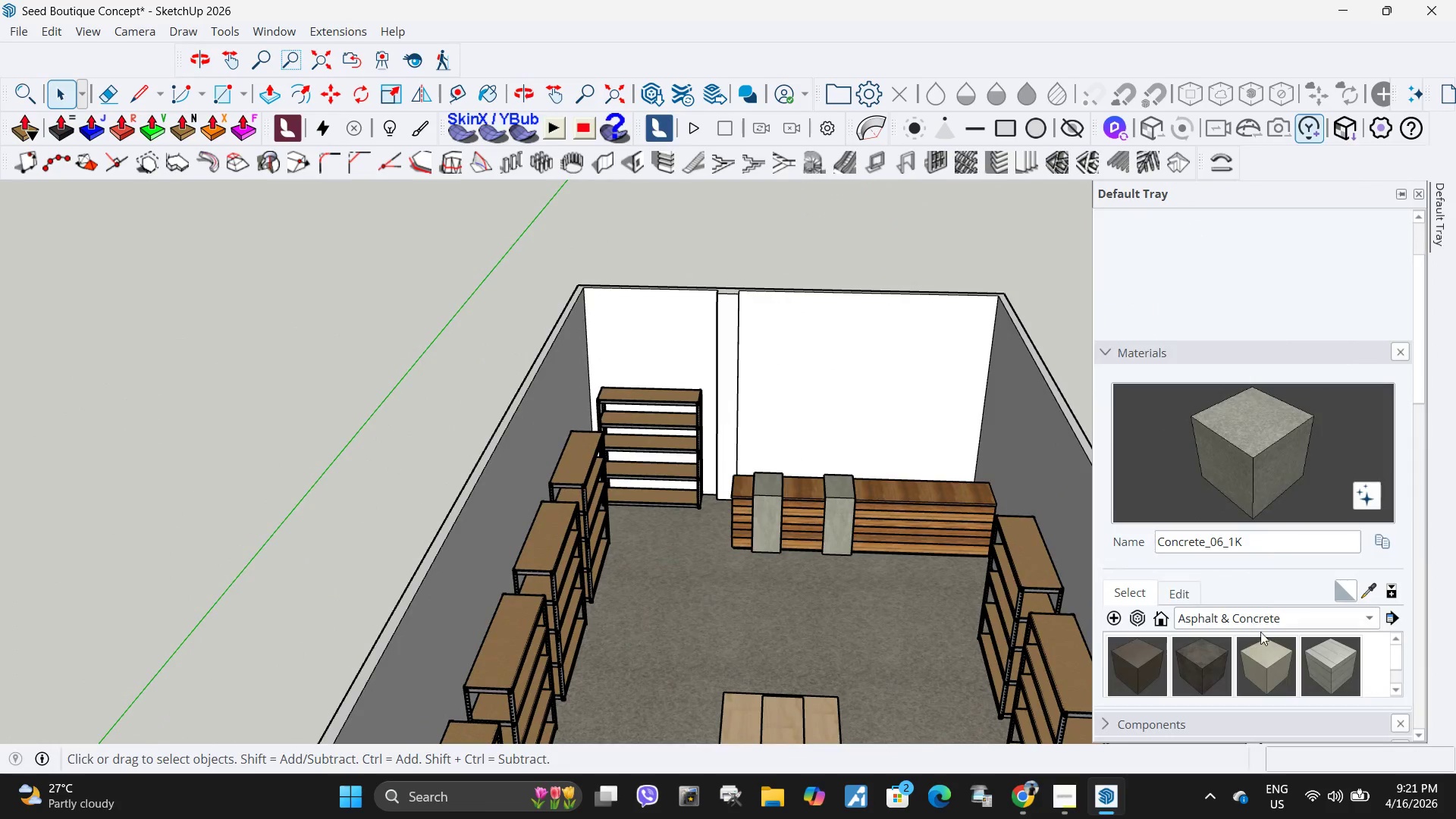 
left_click([1213, 653])
 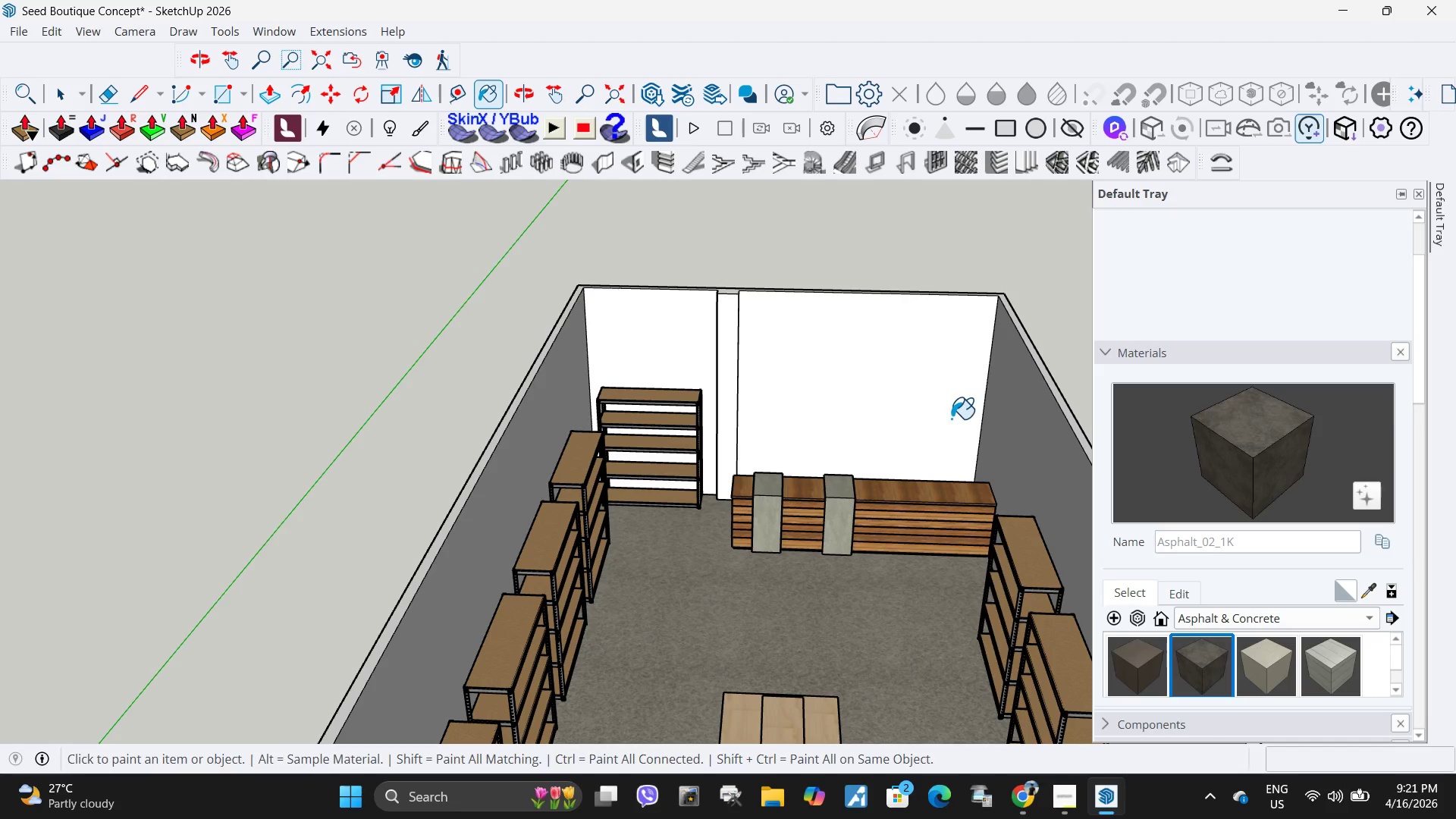 
key(Space)
 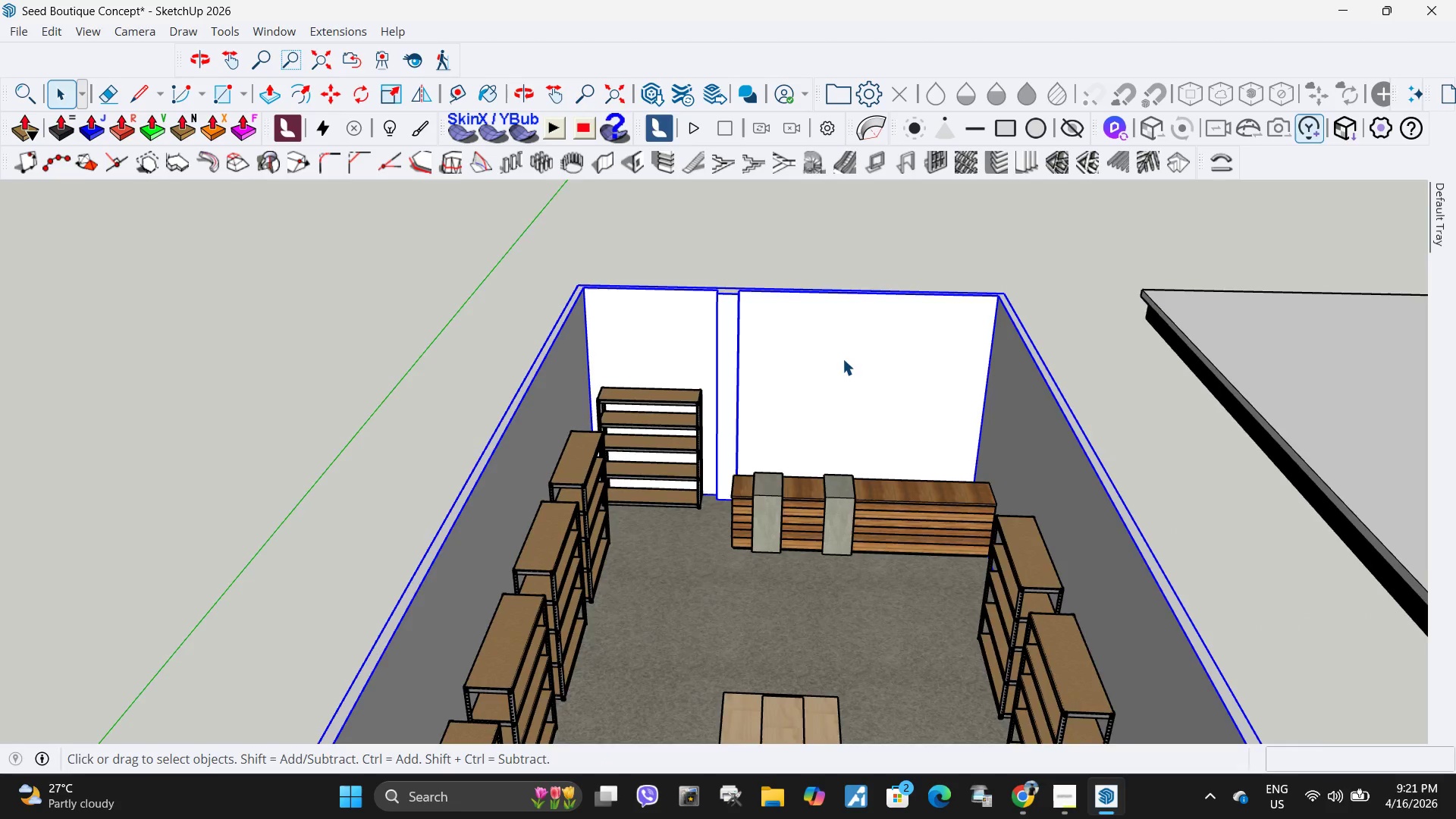 
double_click([843, 359])
 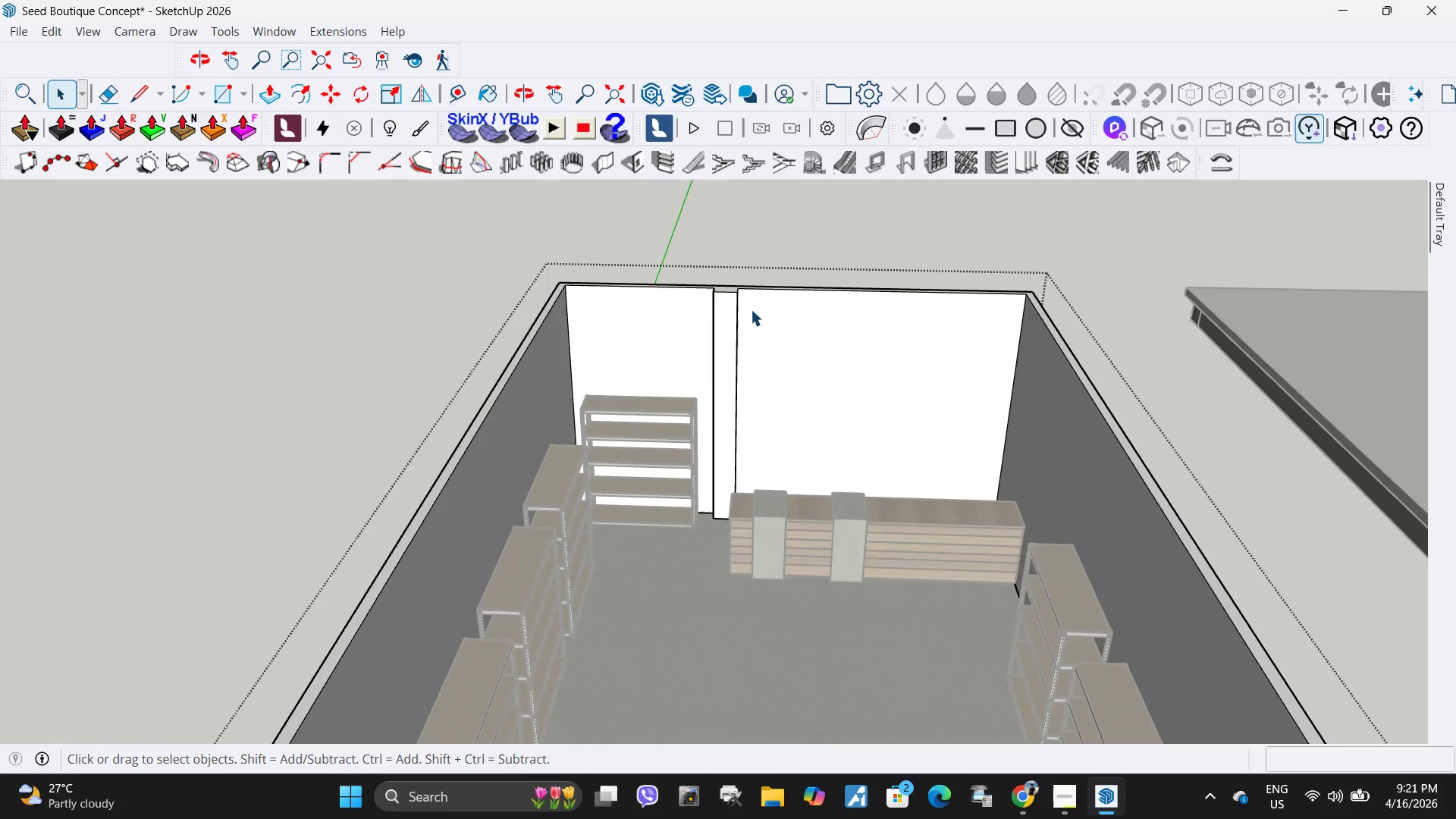 
scroll: coordinate [751, 309], scroll_direction: up, amount: 5.0
 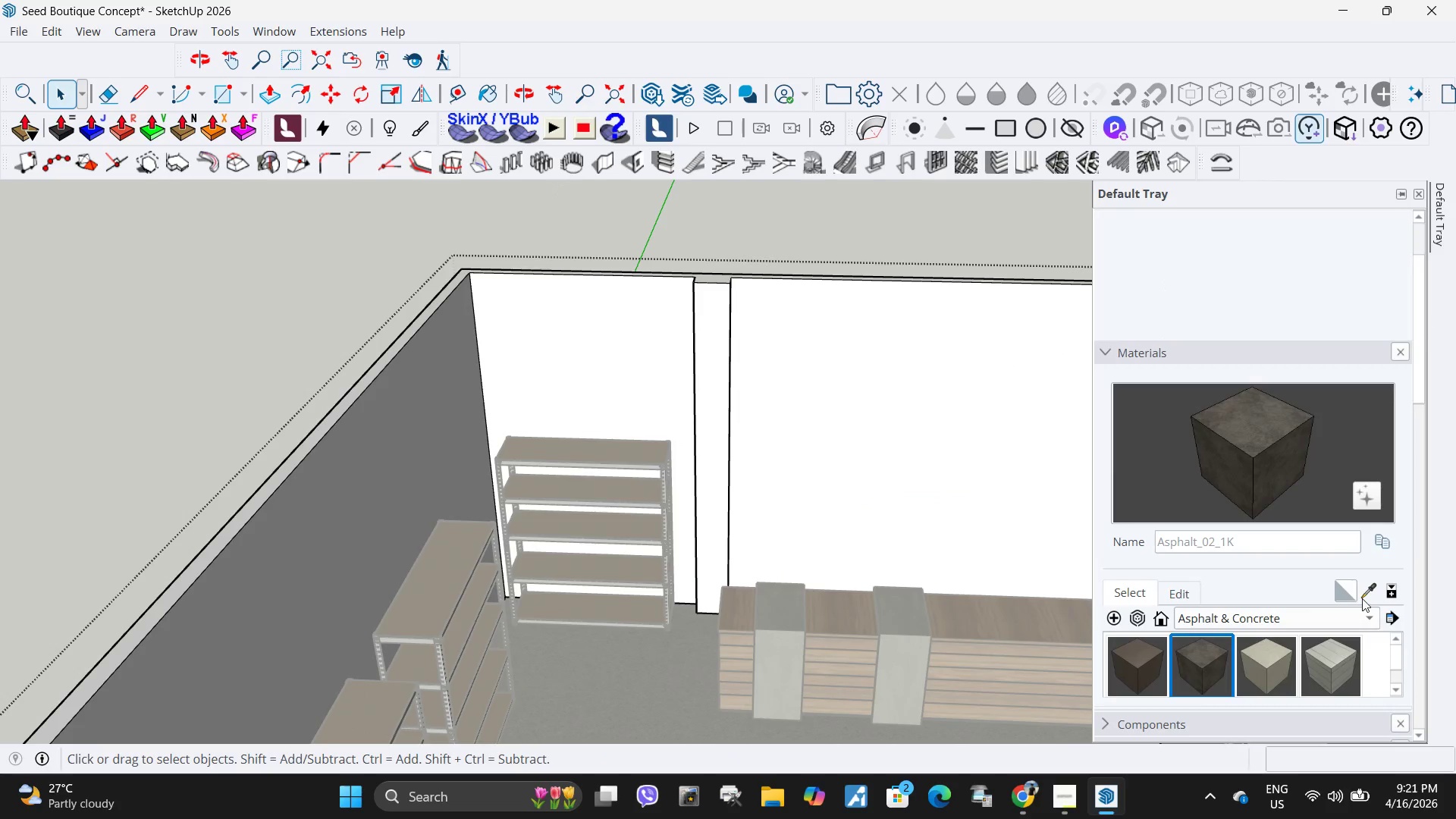 
scroll: coordinate [1316, 538], scroll_direction: down, amount: 5.0
 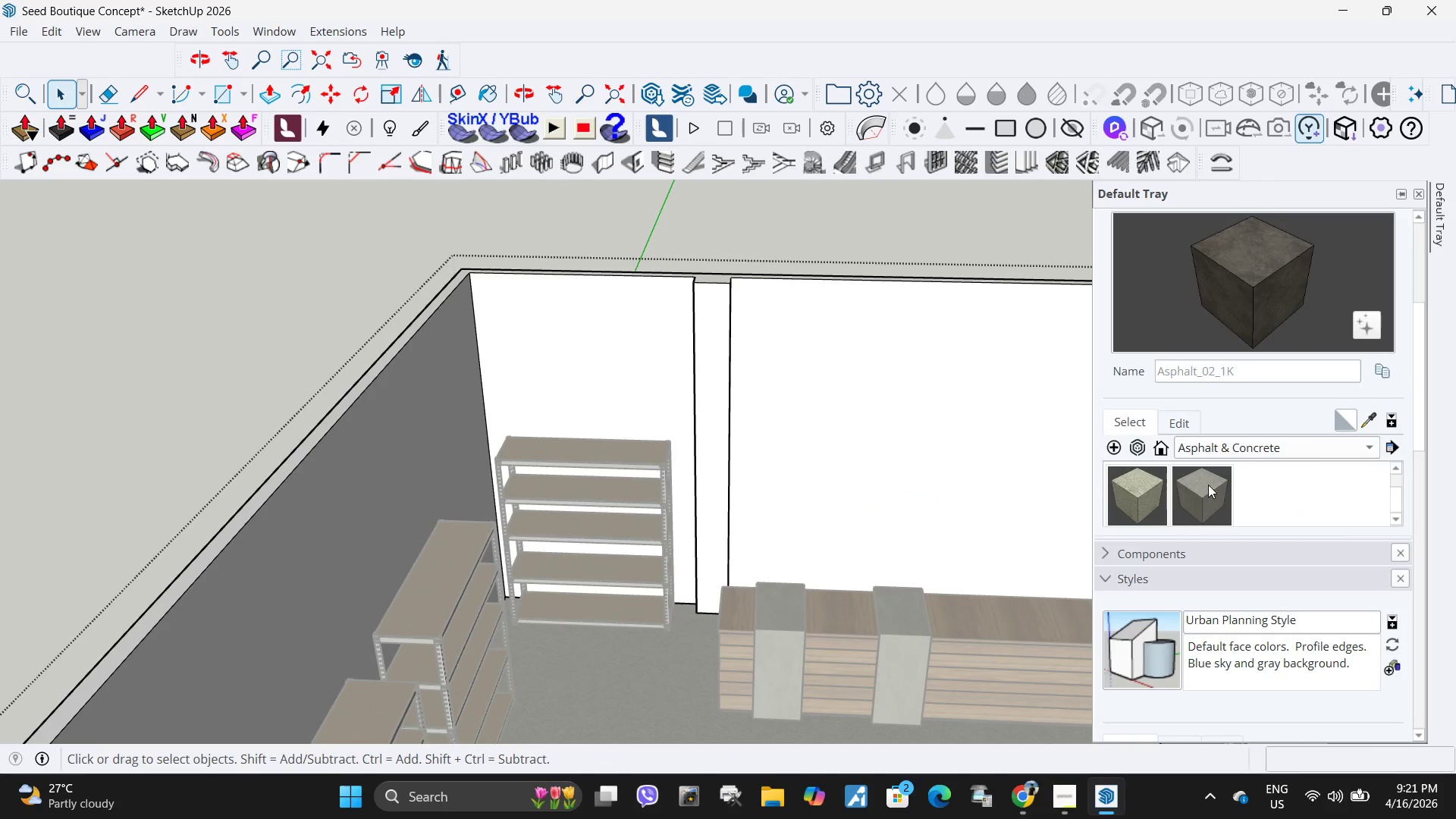 
left_click([1208, 485])
 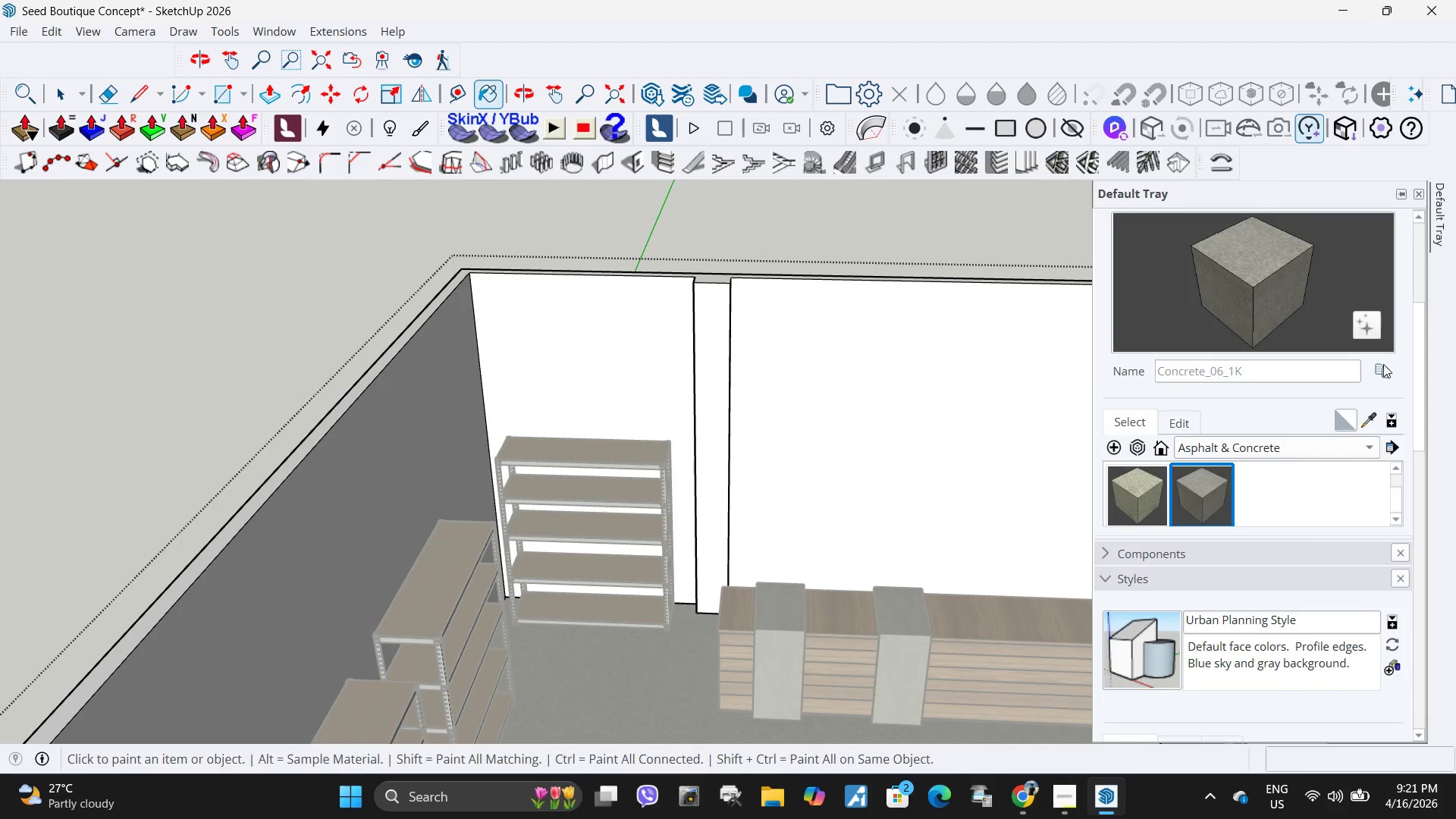 
left_click([1383, 364])
 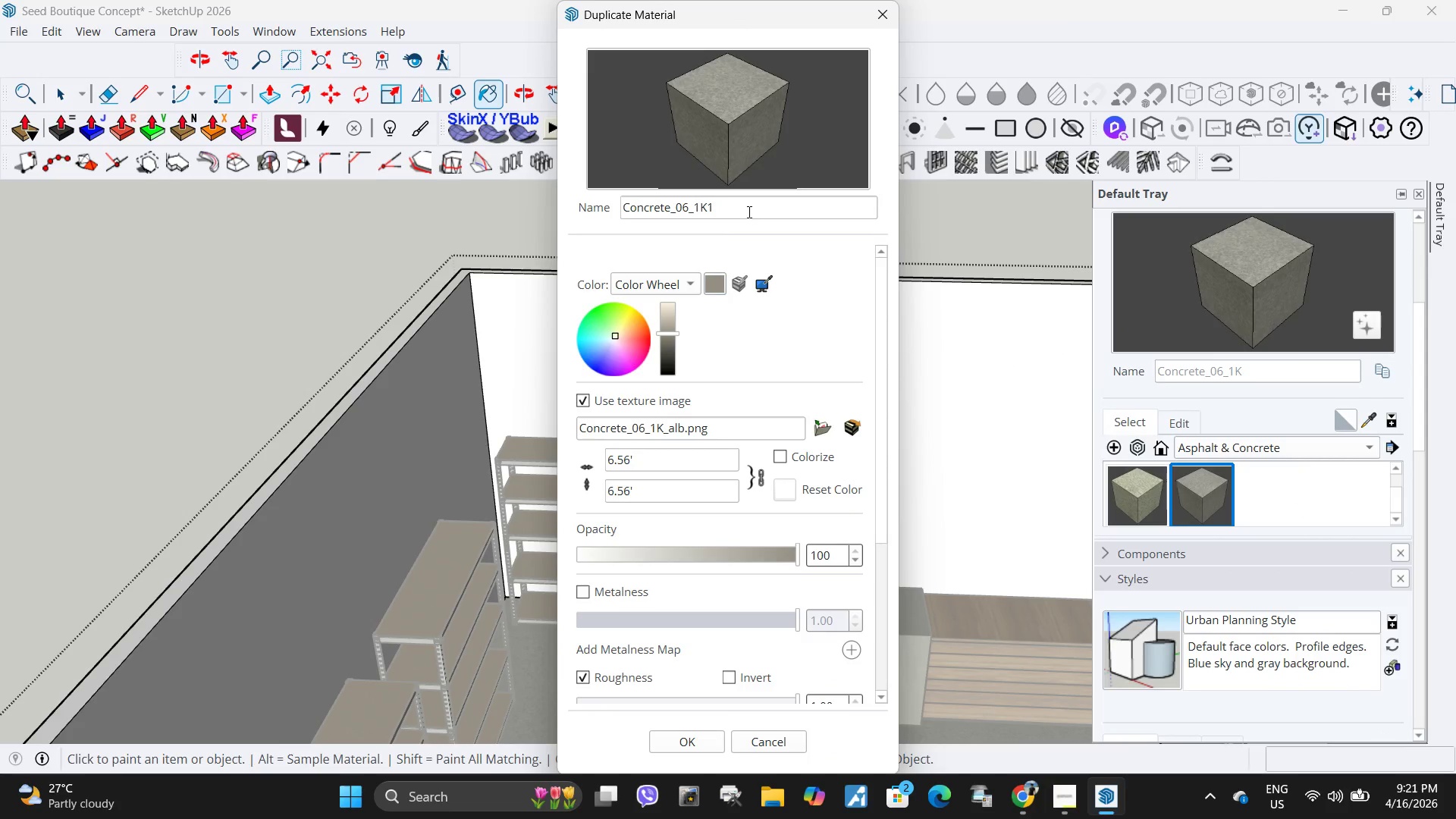 
left_click([748, 212])
 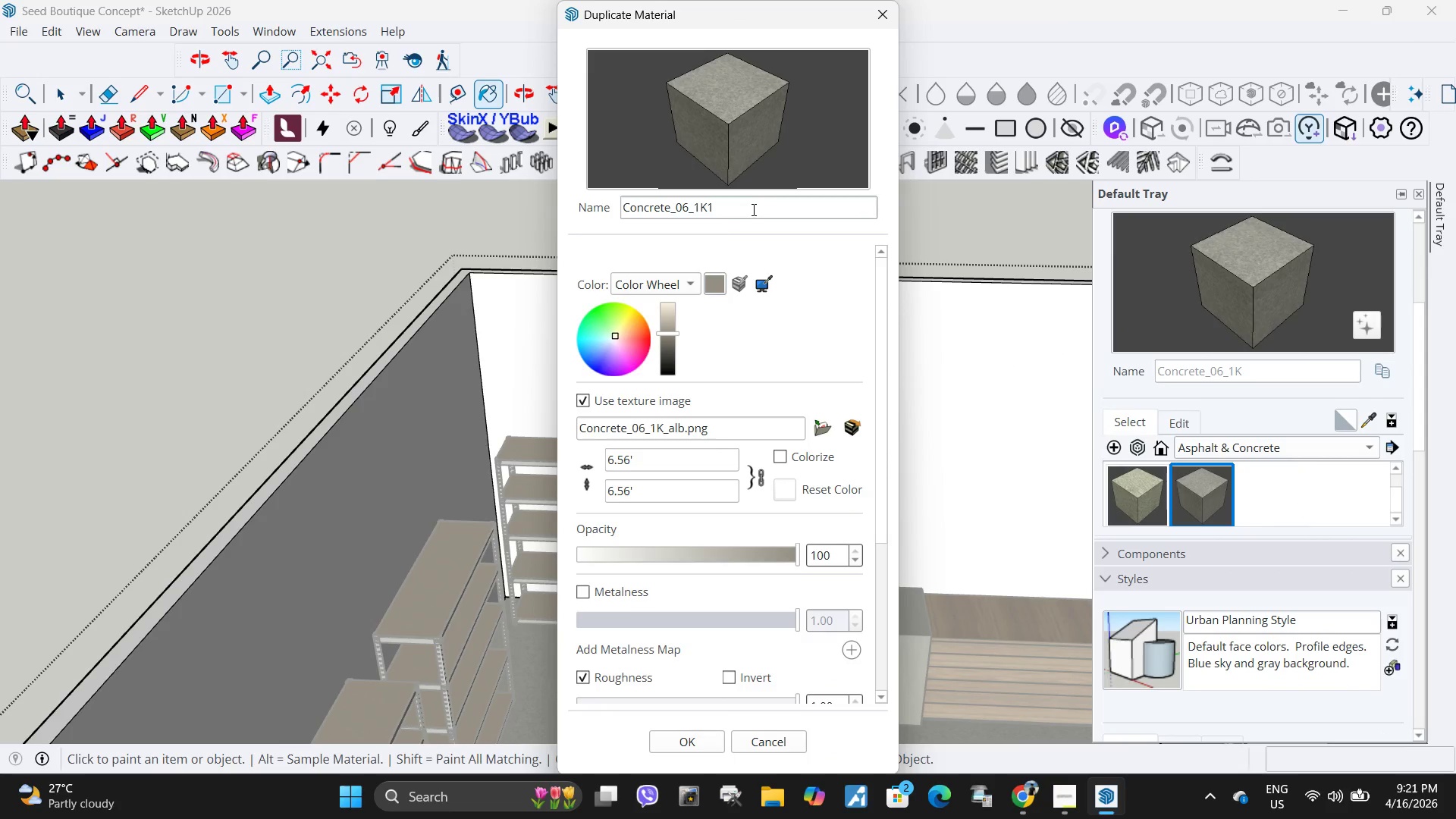 
type(  lack)
key(Backspace)
key(Backspace)
key(Backspace)
key(Backspace)
type(black)
 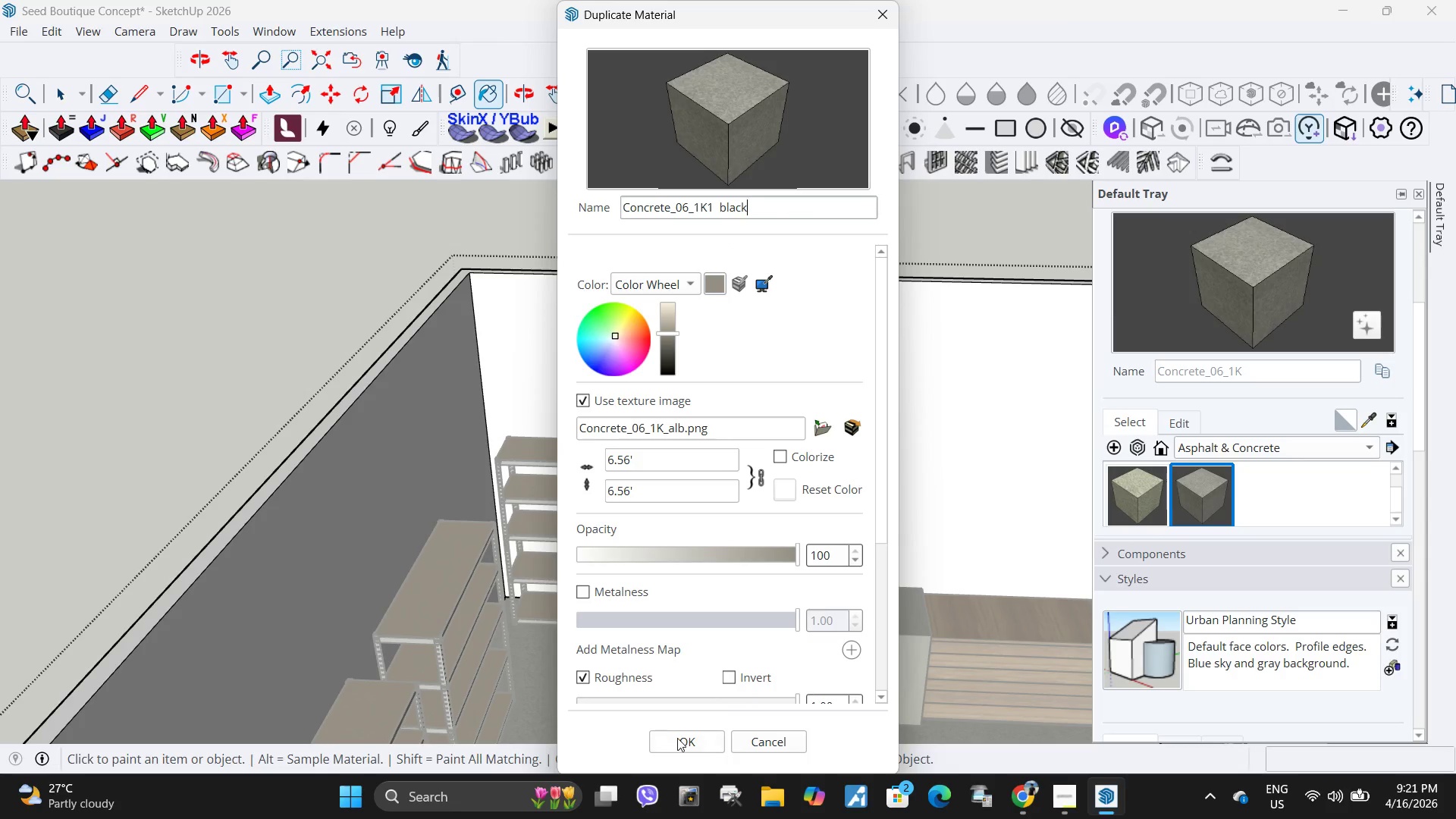 
left_click([694, 736])
 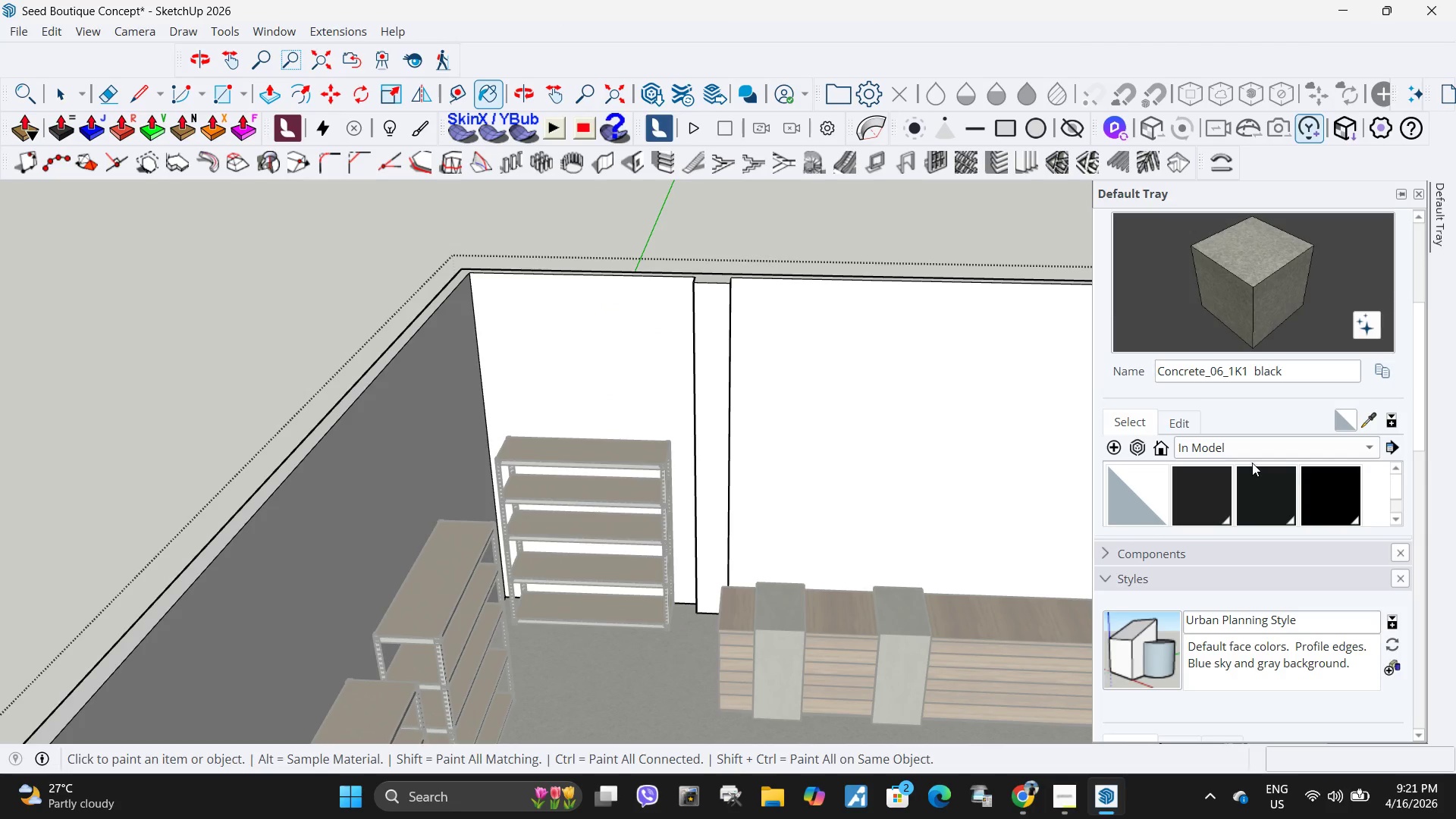 
left_click([1249, 306])
 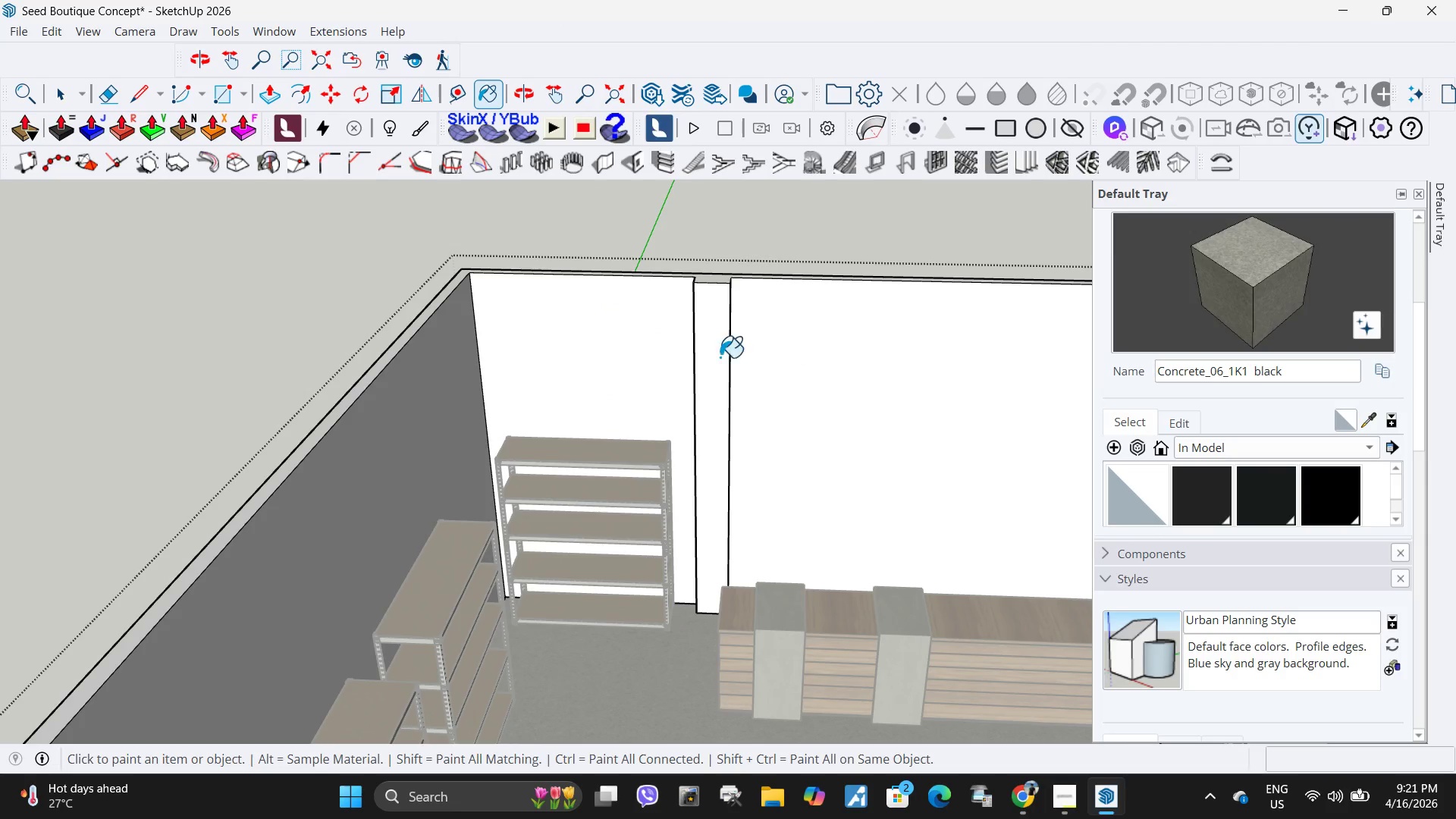 
left_click([708, 356])
 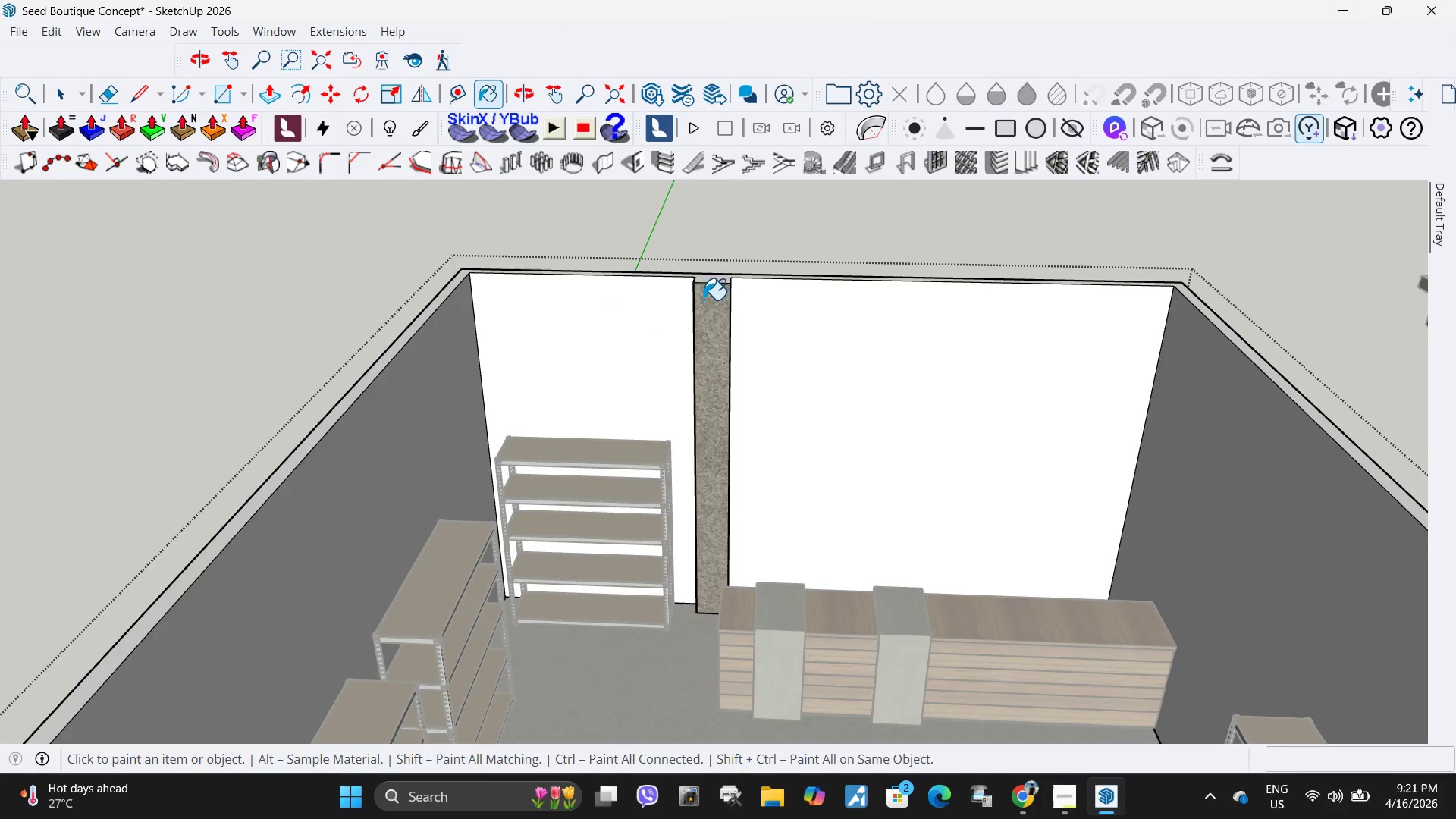 
scroll: coordinate [703, 300], scroll_direction: up, amount: 5.0
 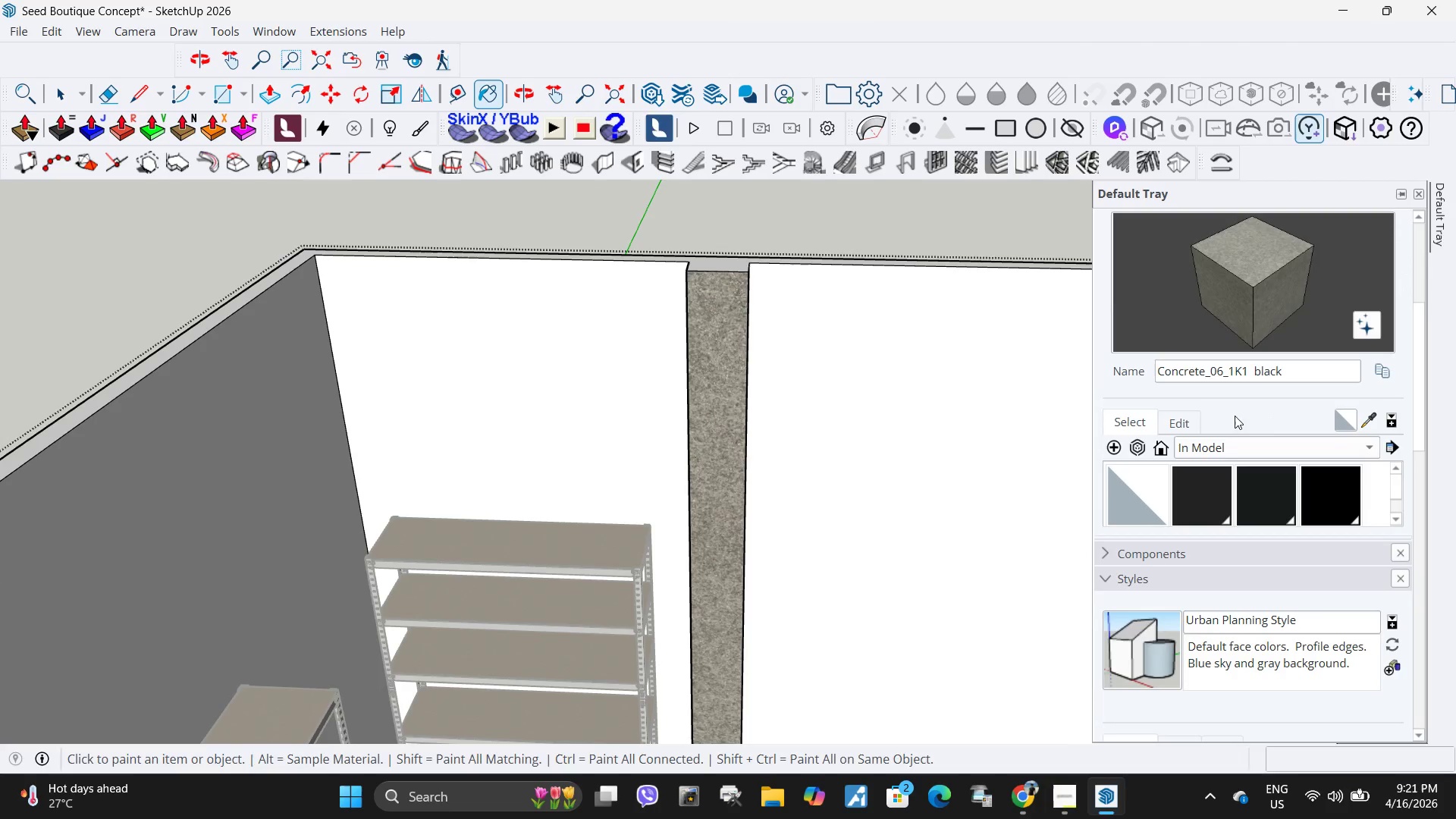 
left_click([1194, 418])
 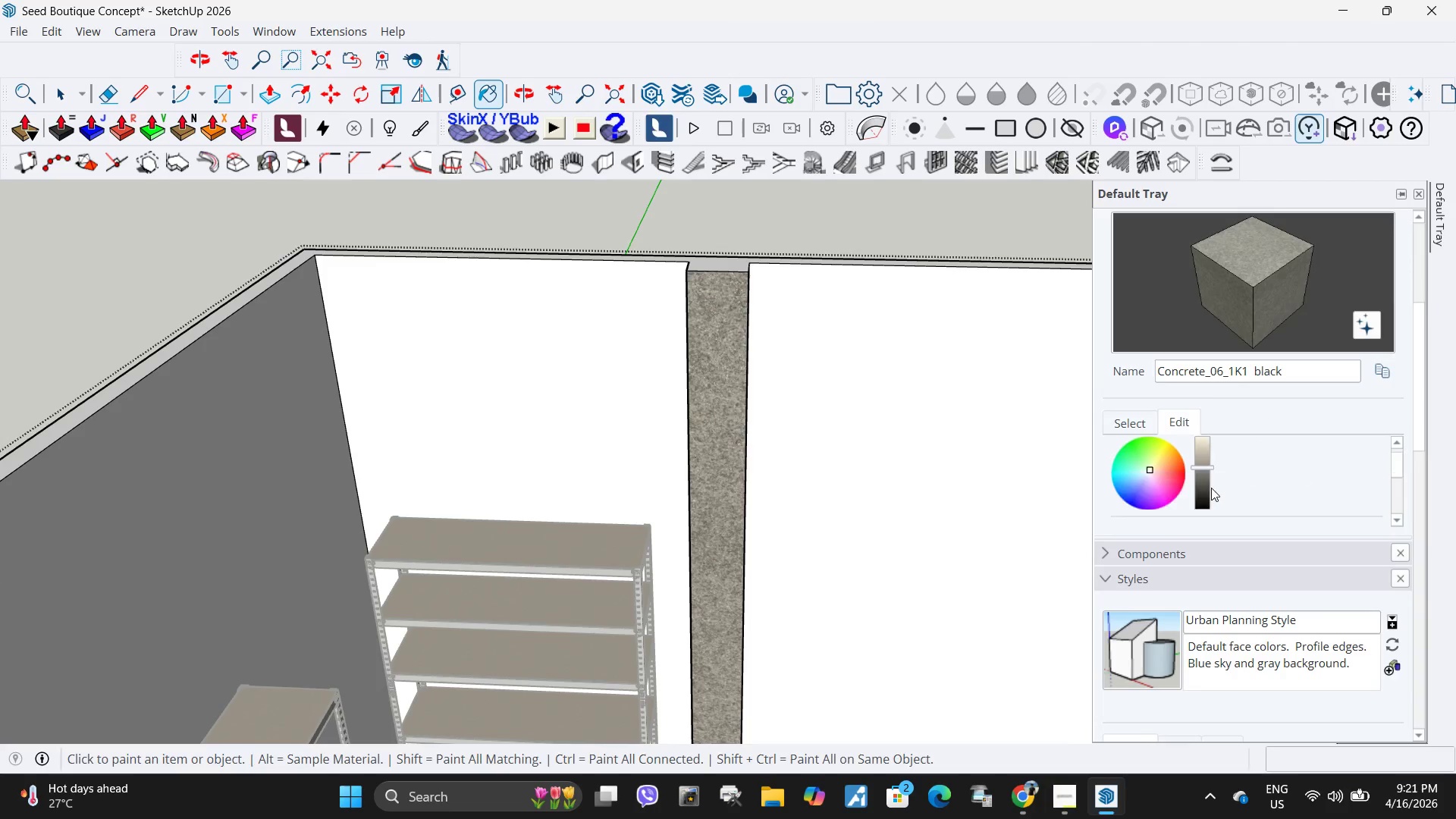 
scroll: coordinate [1211, 488], scroll_direction: down, amount: 1.0
 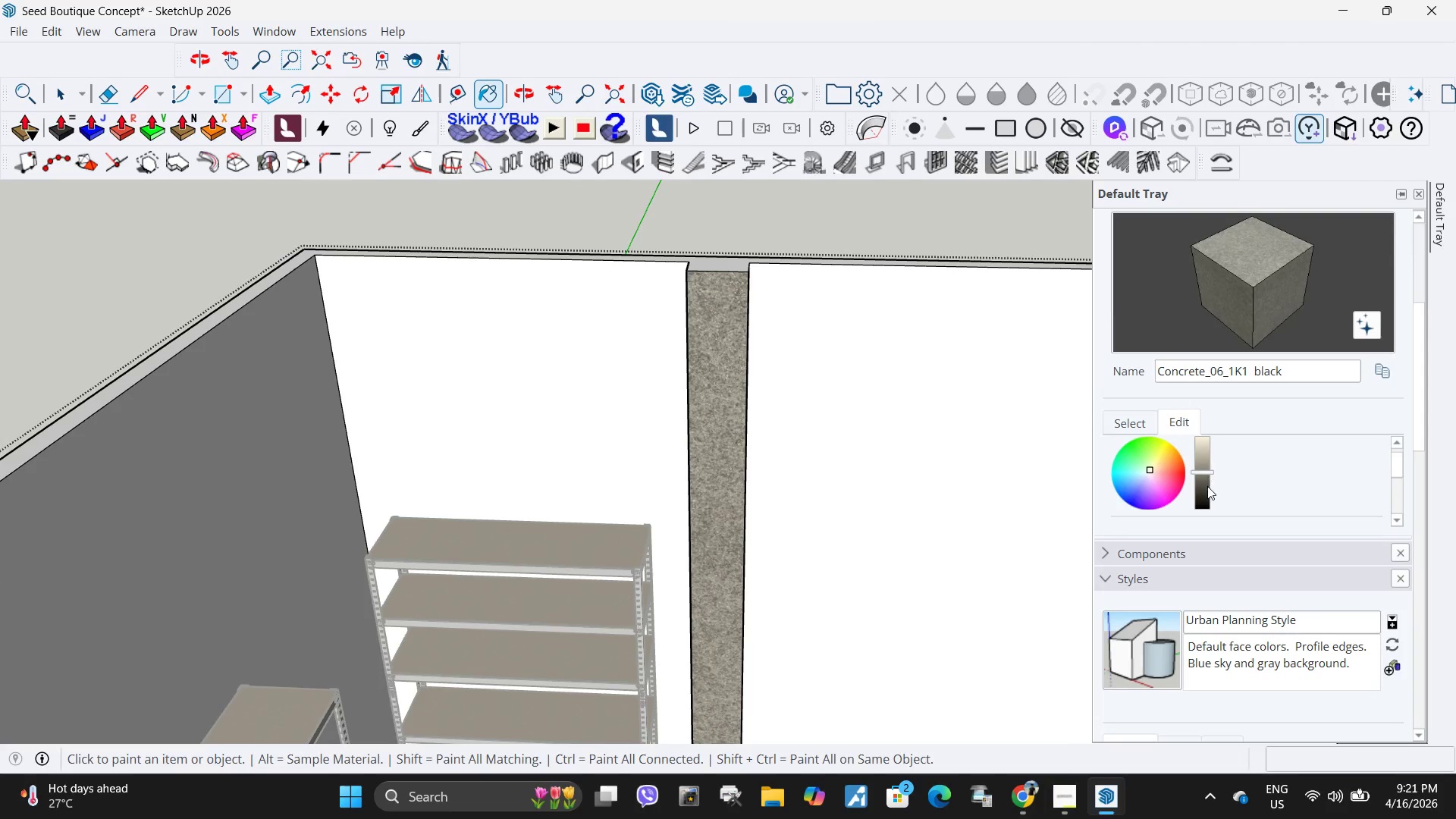 
left_click_drag(start_coordinate=[1207, 472], to_coordinate=[1209, 543])
 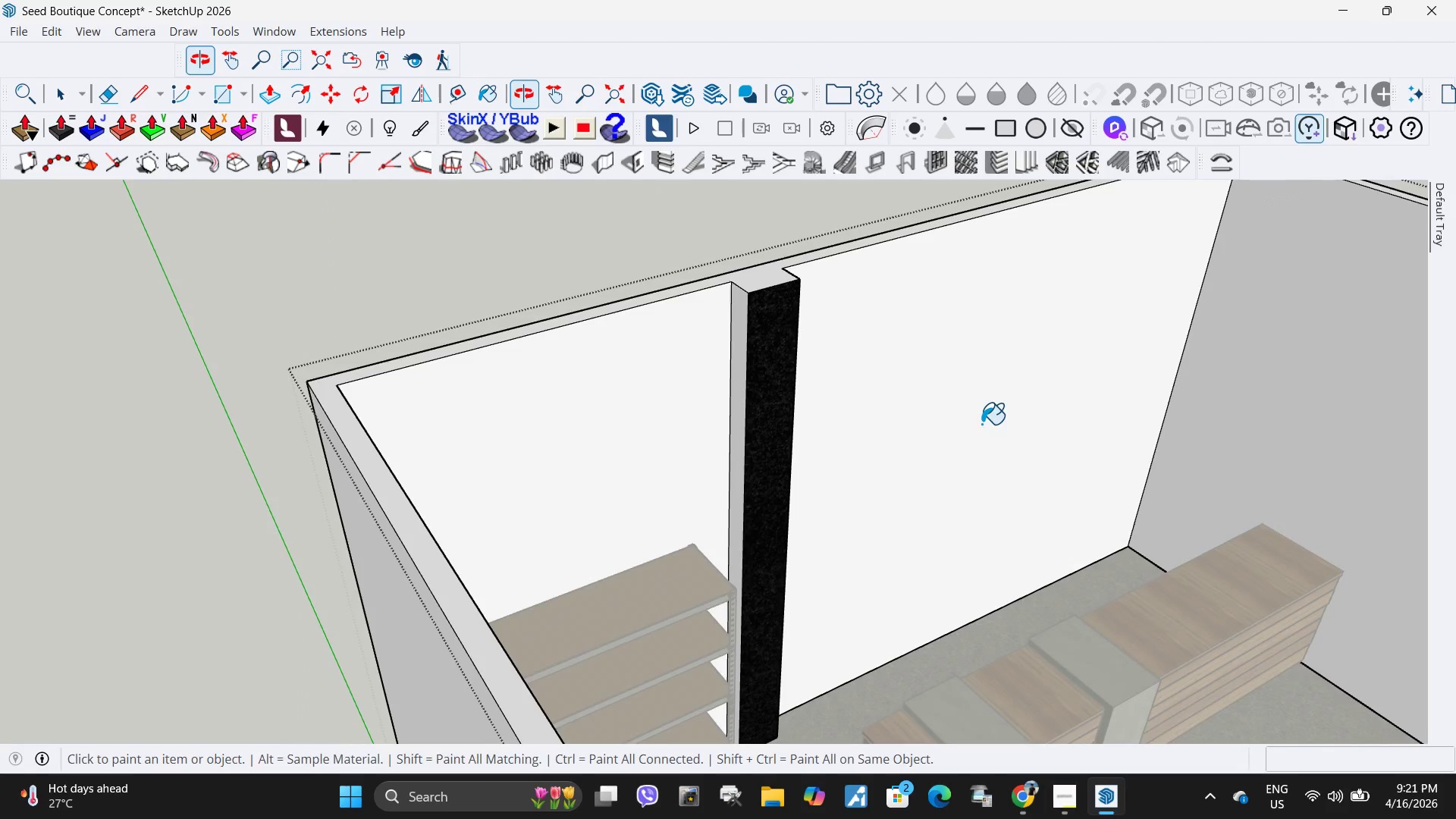 
left_click([759, 339])
 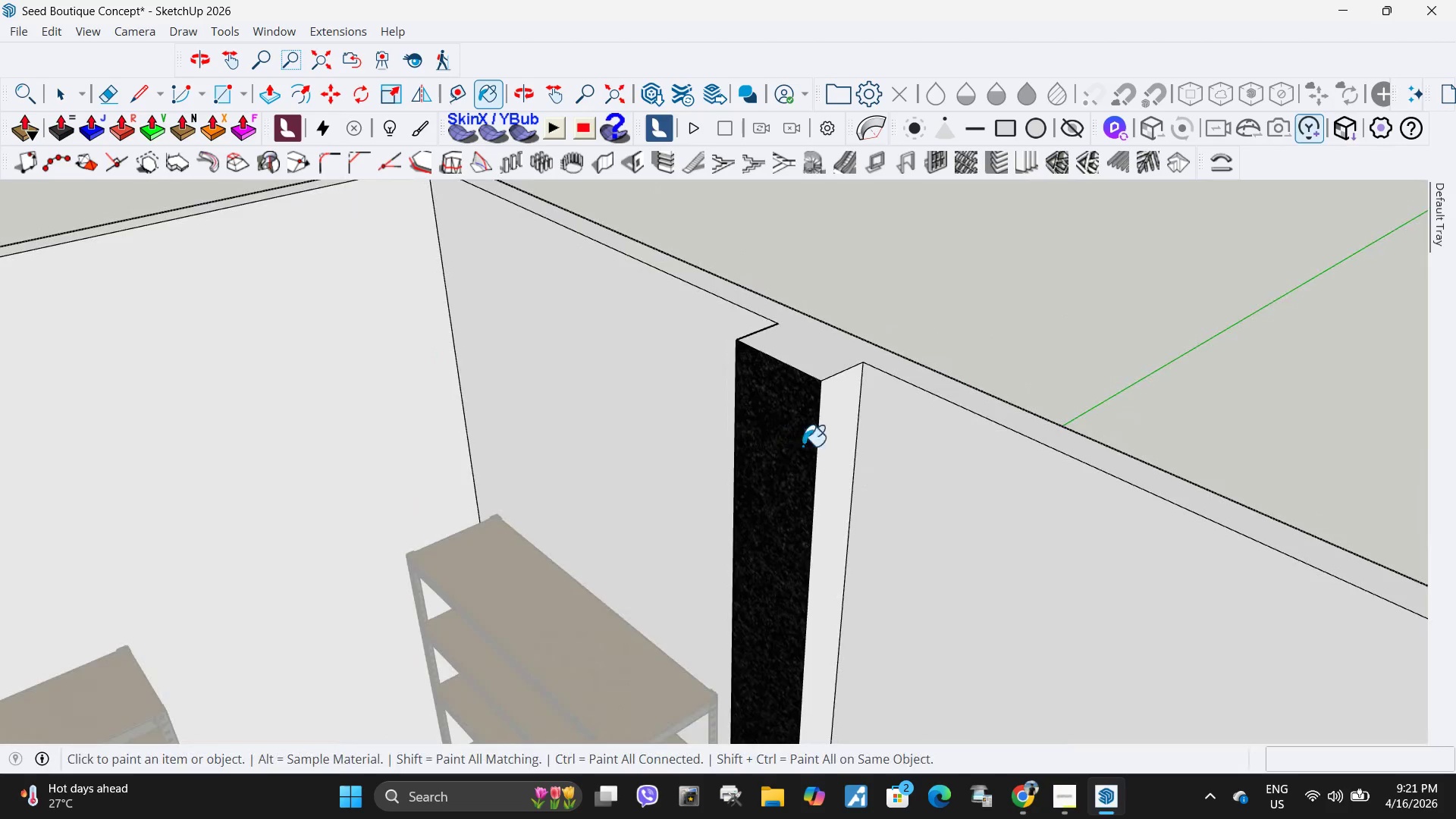 
scroll: coordinate [759, 336], scroll_direction: up, amount: 8.0
 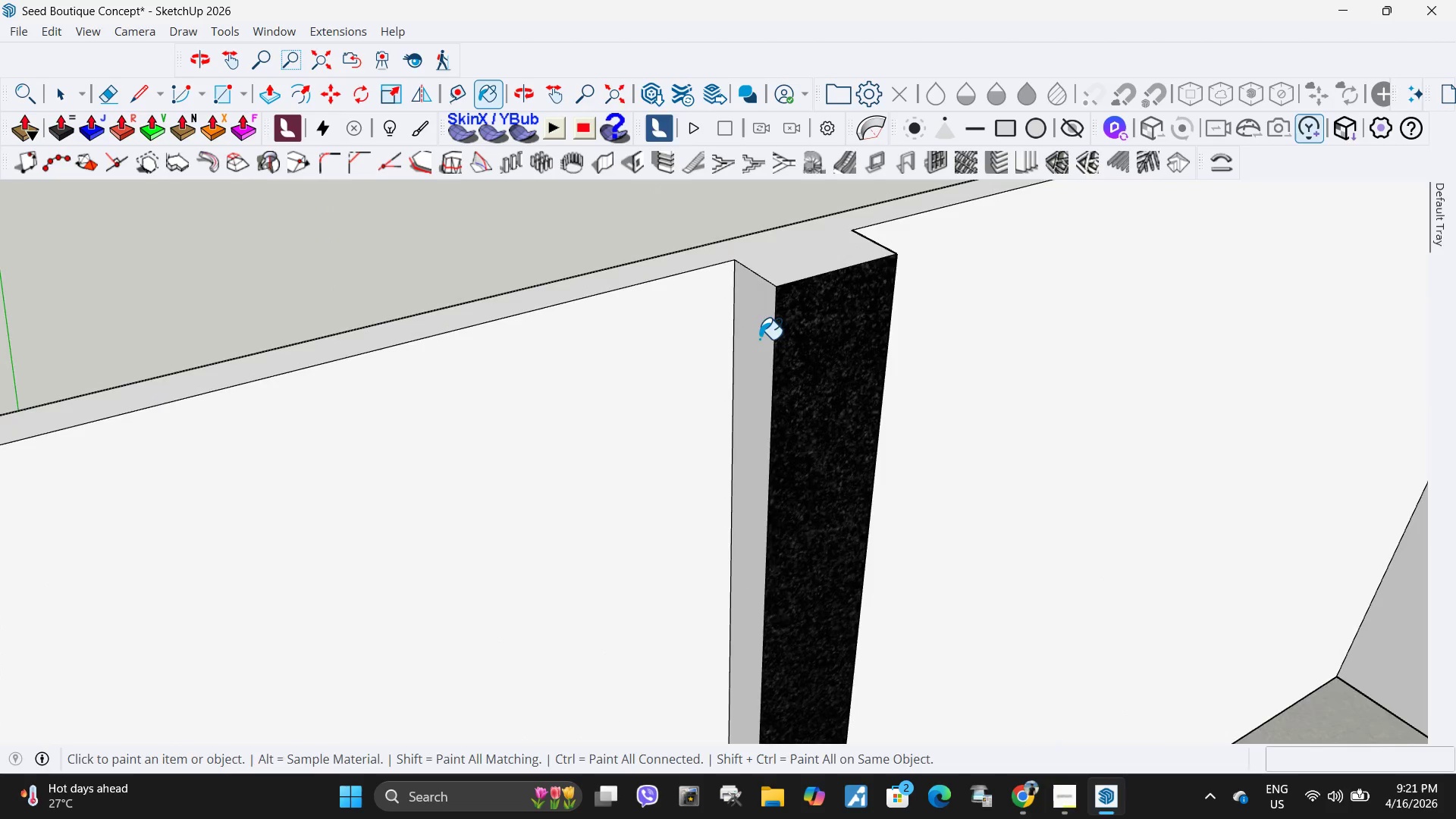 
left_click([831, 447])
 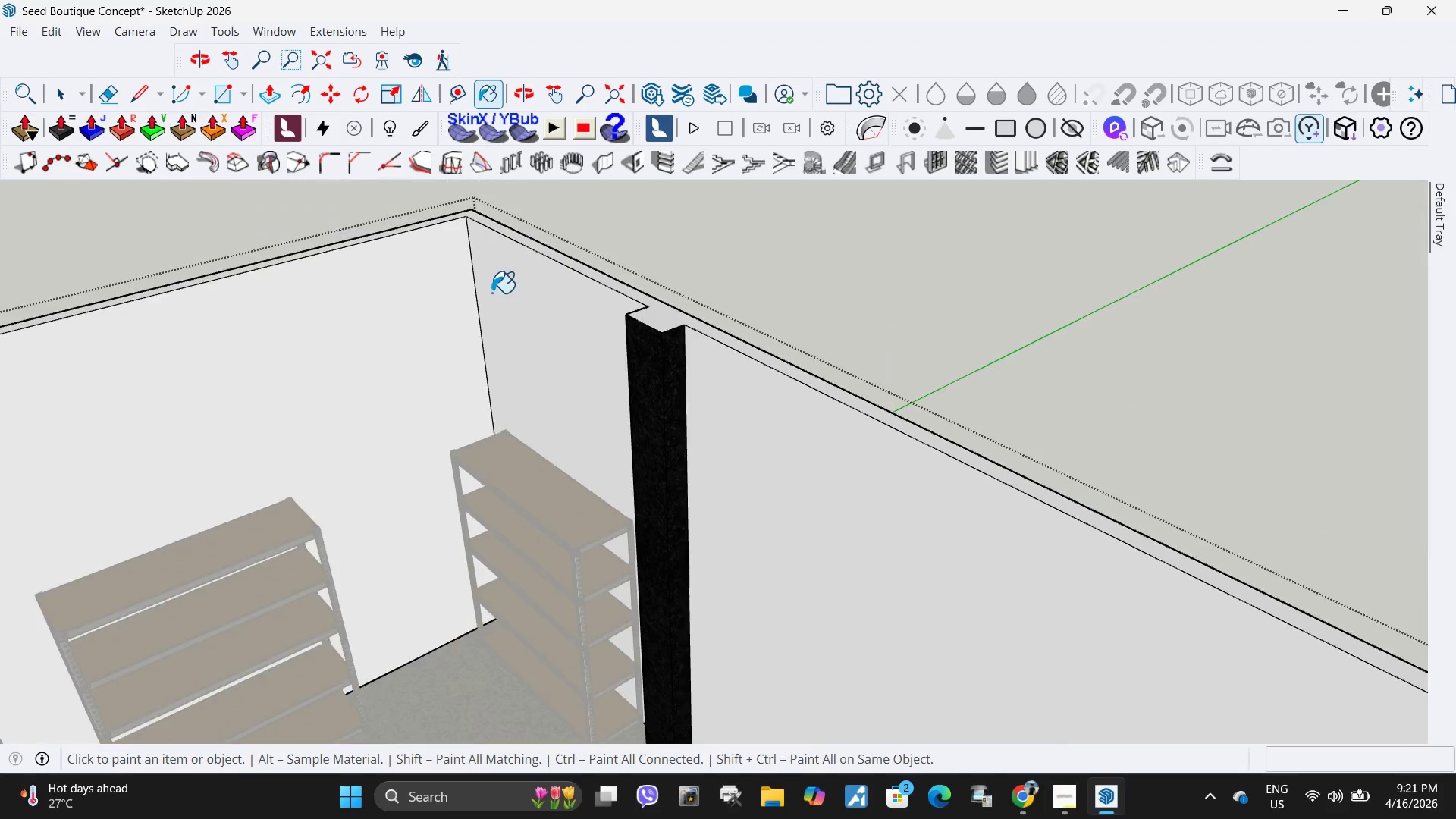 
scroll: coordinate [667, 343], scroll_direction: down, amount: 13.0
 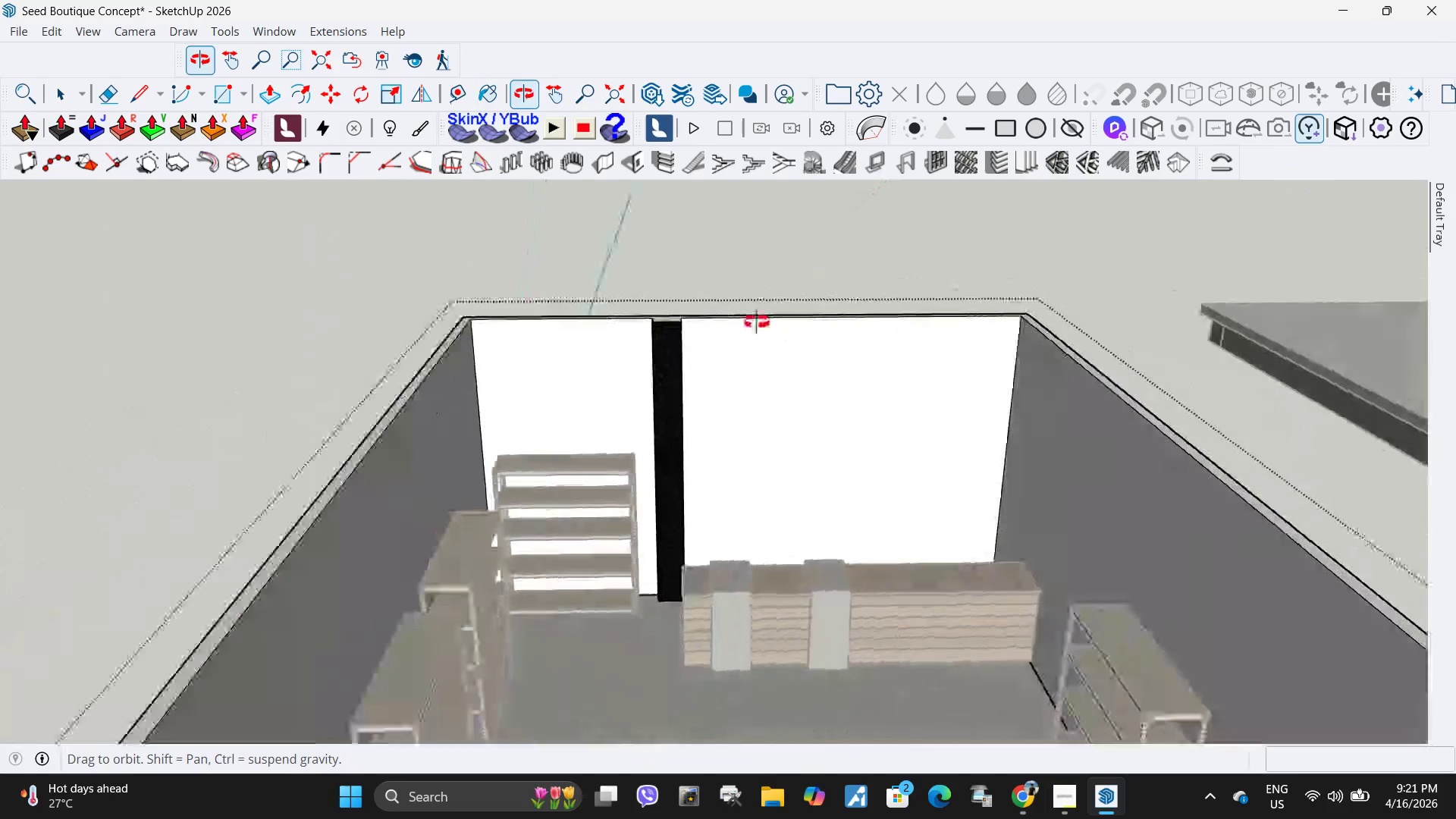 
key(Space)
 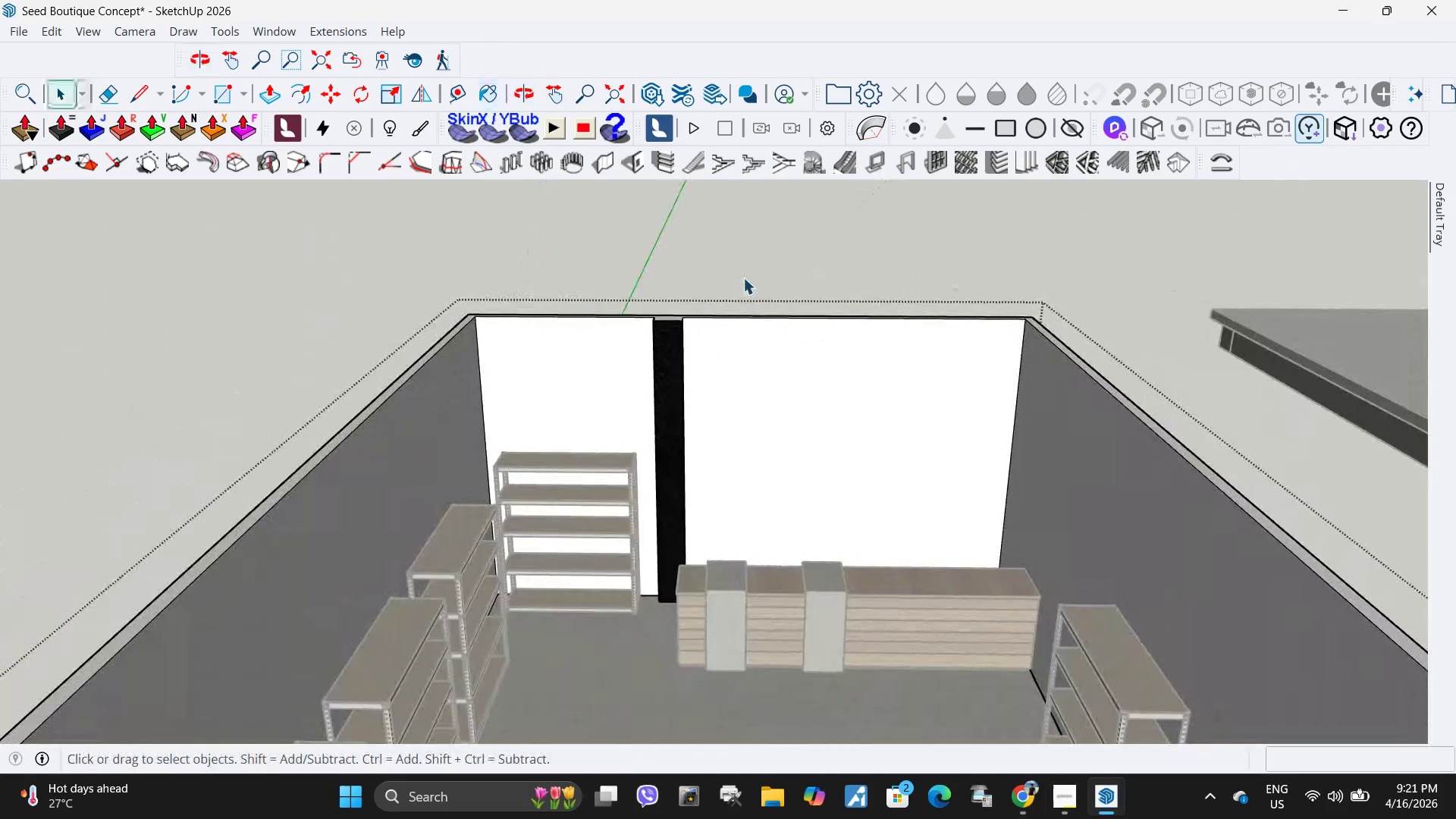 
left_click([743, 278])
 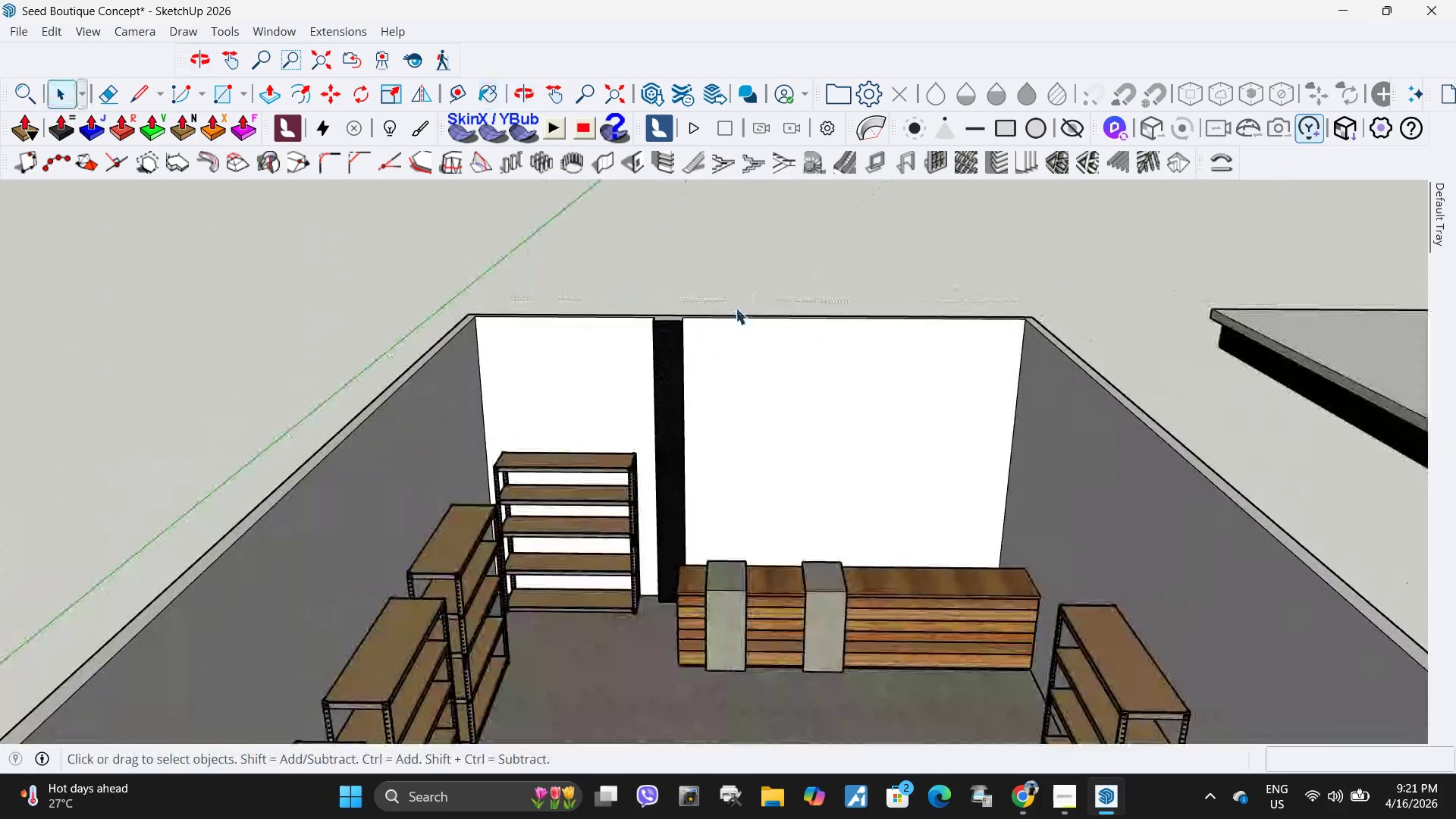 
scroll: coordinate [736, 309], scroll_direction: up, amount: 5.0
 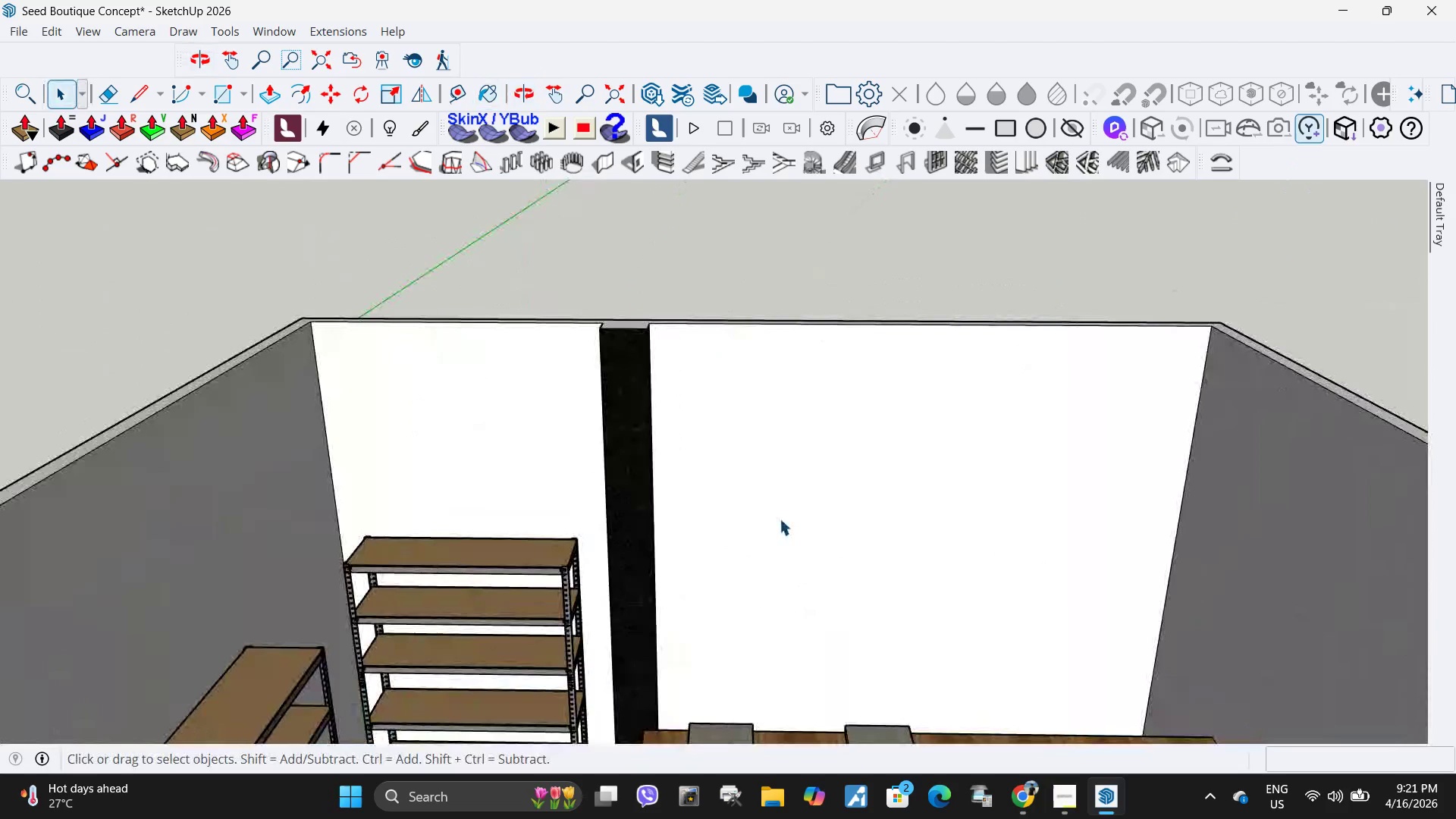 
key(H)
 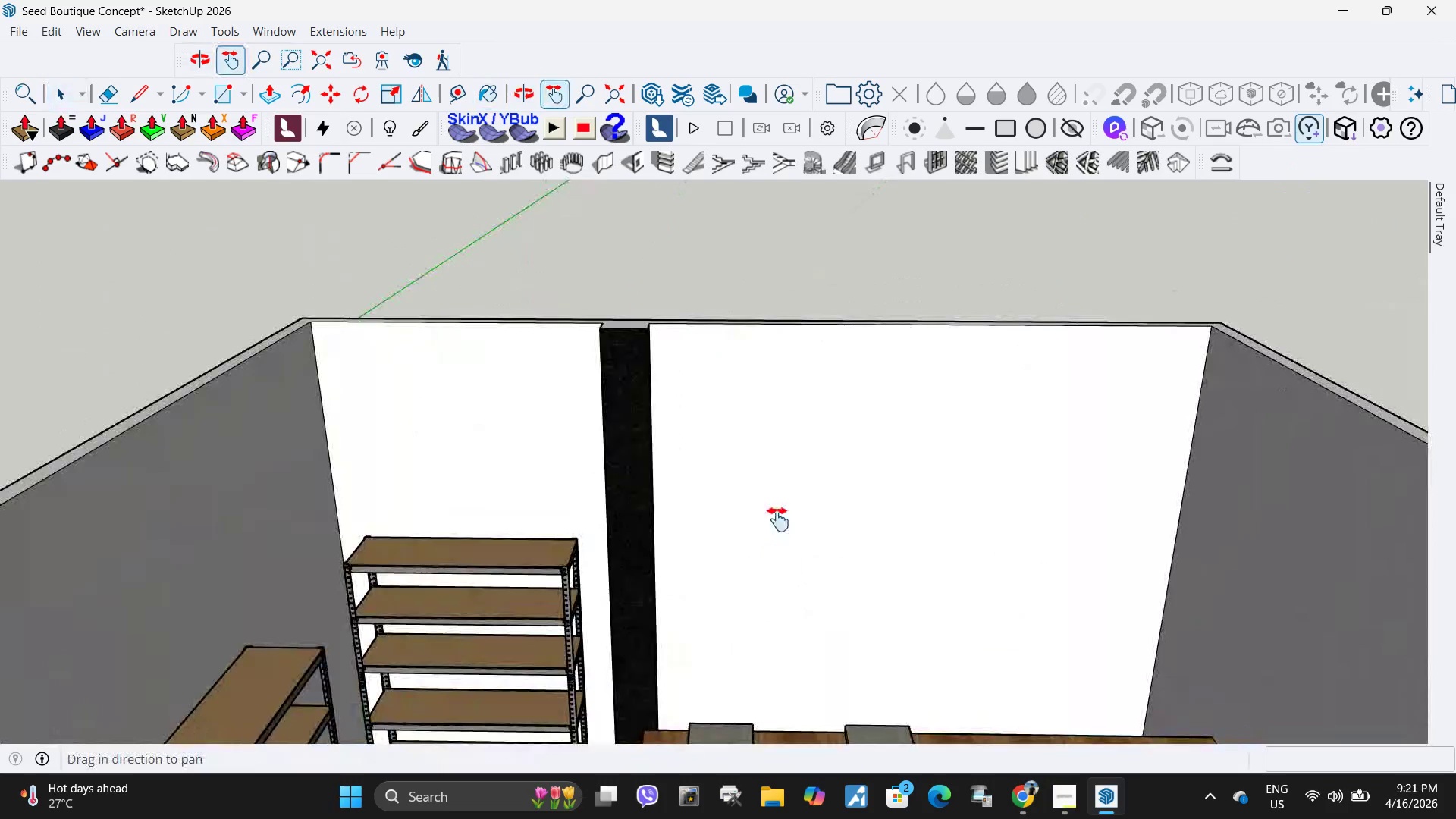 
left_click_drag(start_coordinate=[783, 563], to_coordinate=[740, 392])
 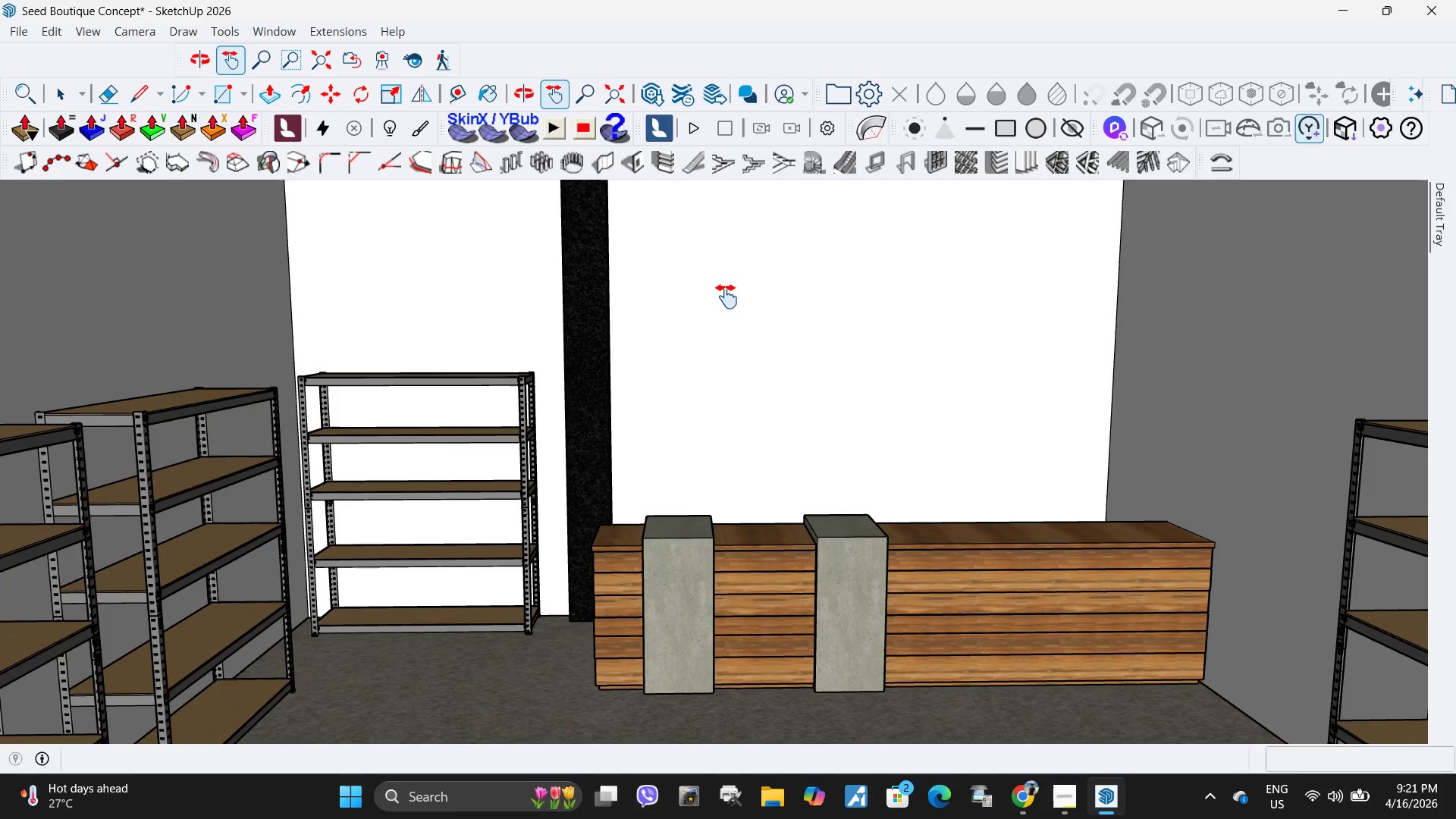 
scroll: coordinate [726, 303], scroll_direction: down, amount: 2.0
 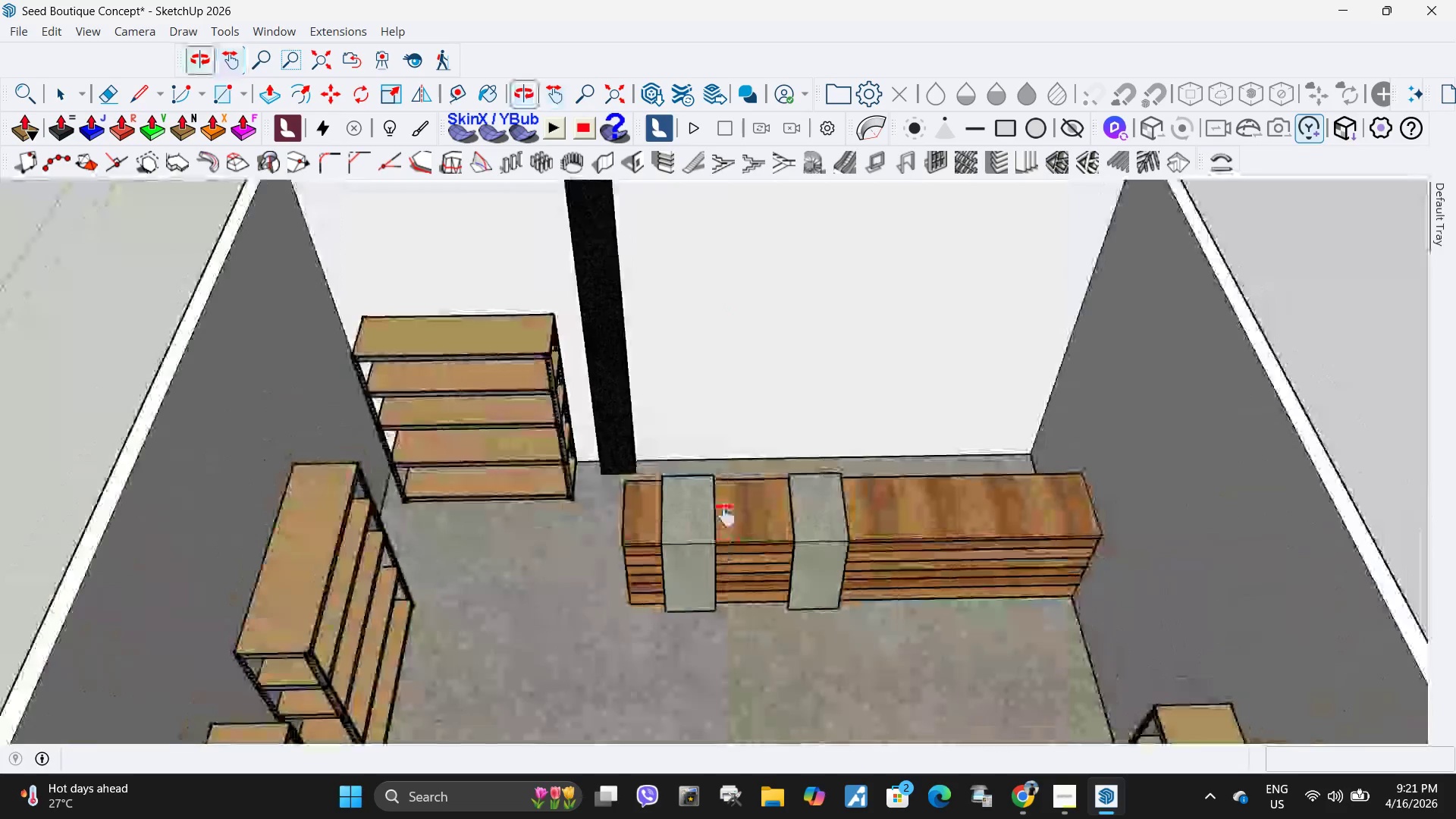 
key(Space)
 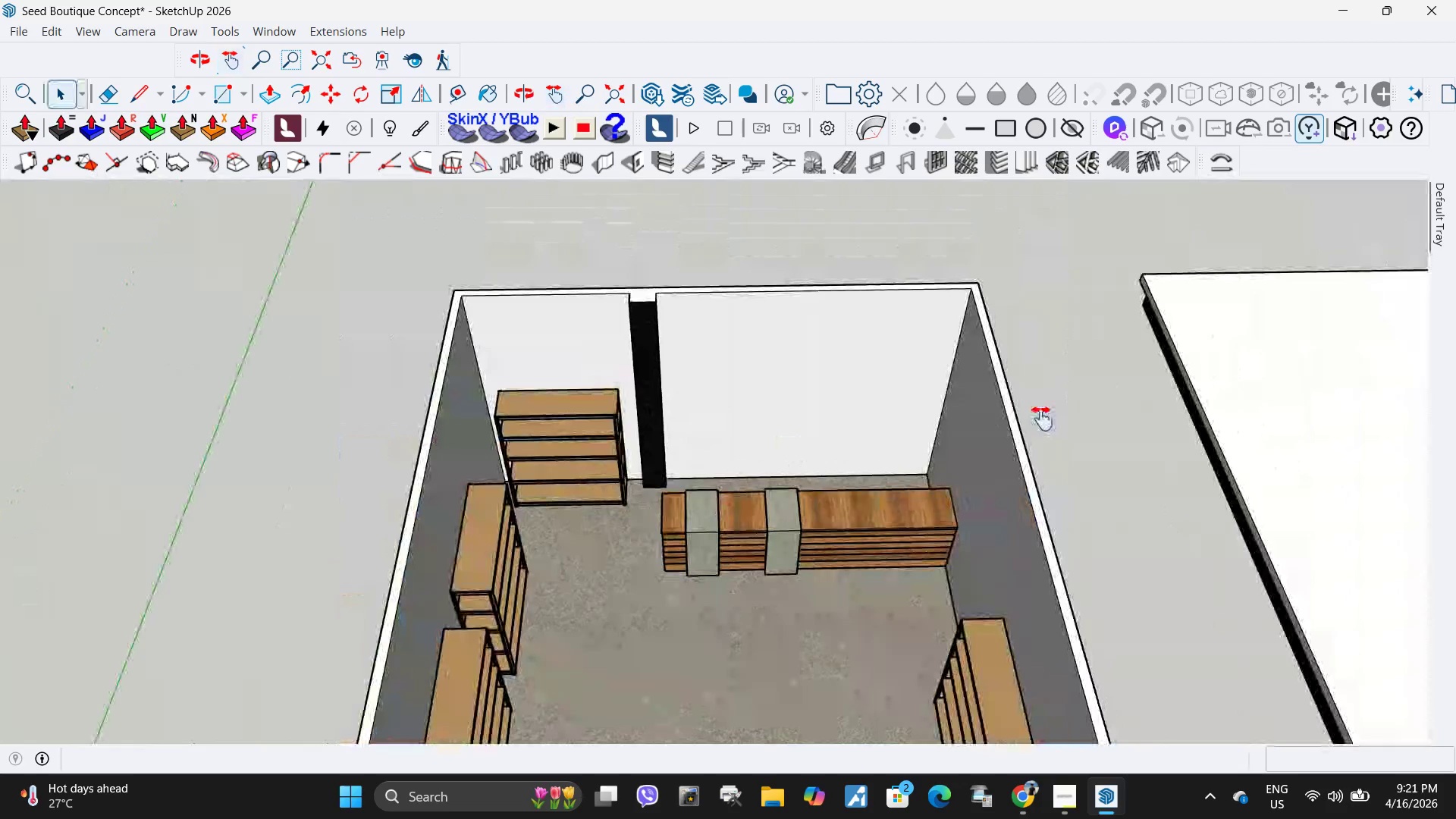 
scroll: coordinate [724, 513], scroll_direction: down, amount: 5.0
 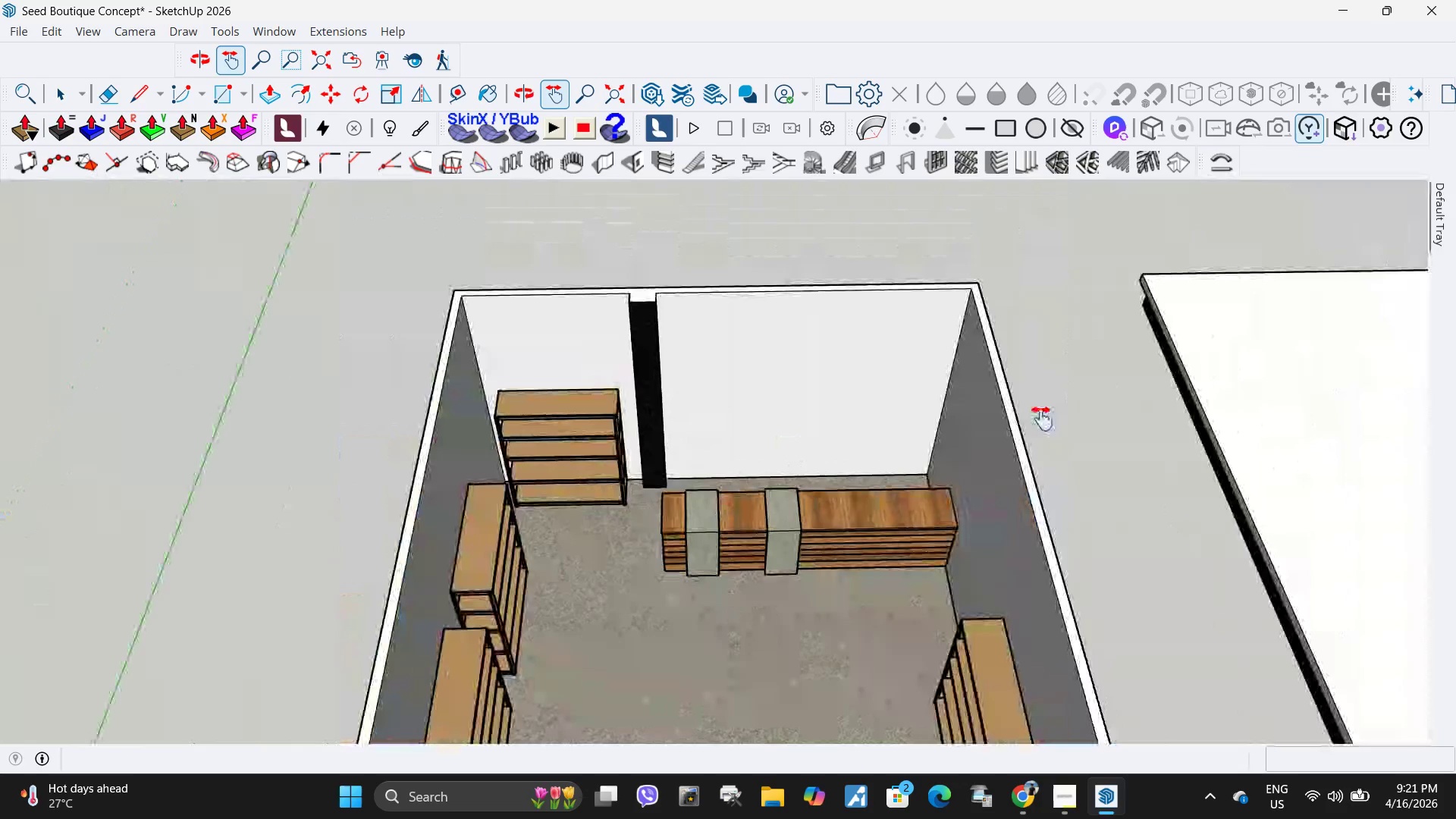 
left_click([1042, 419])
 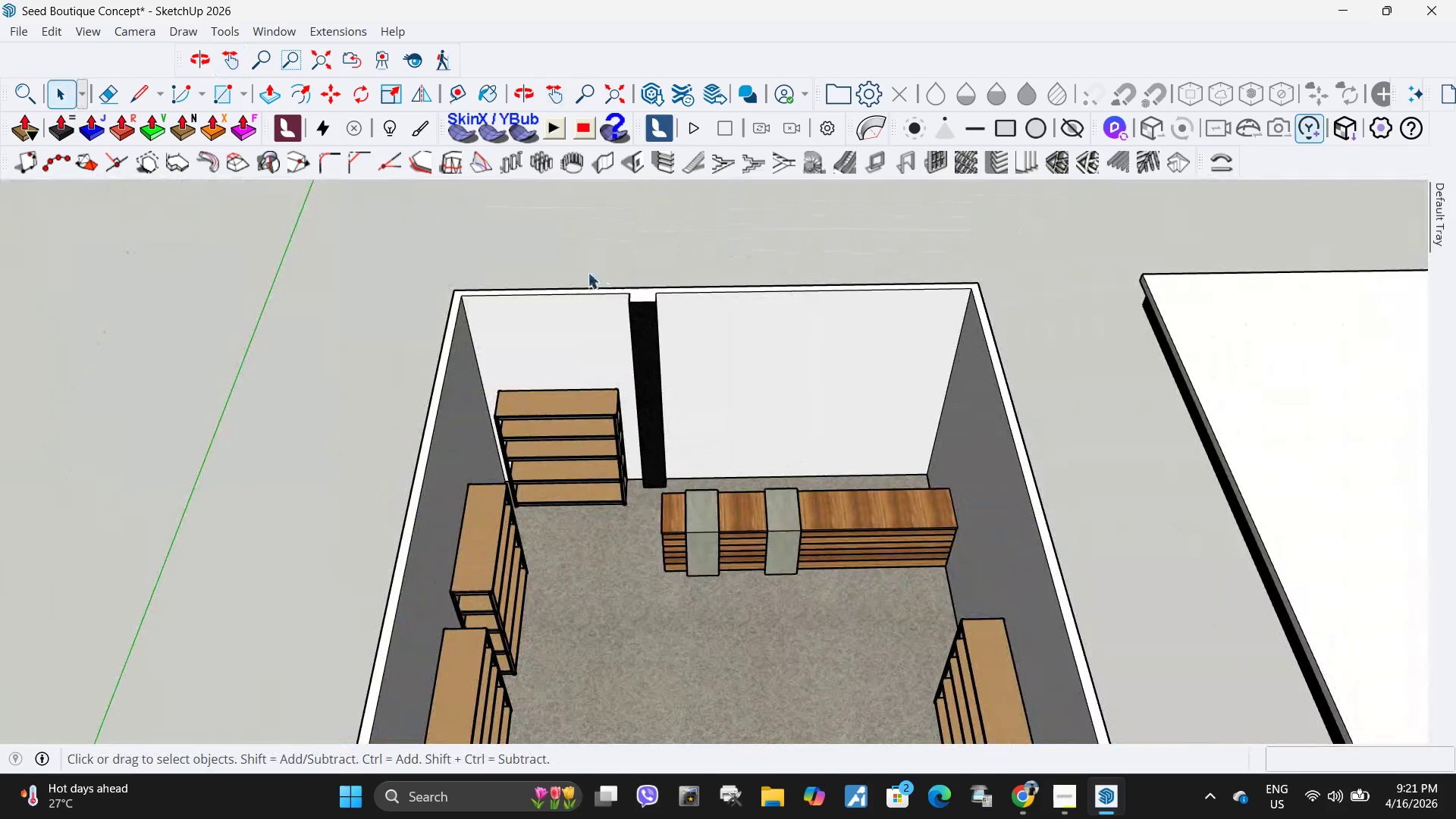 
key(L)
 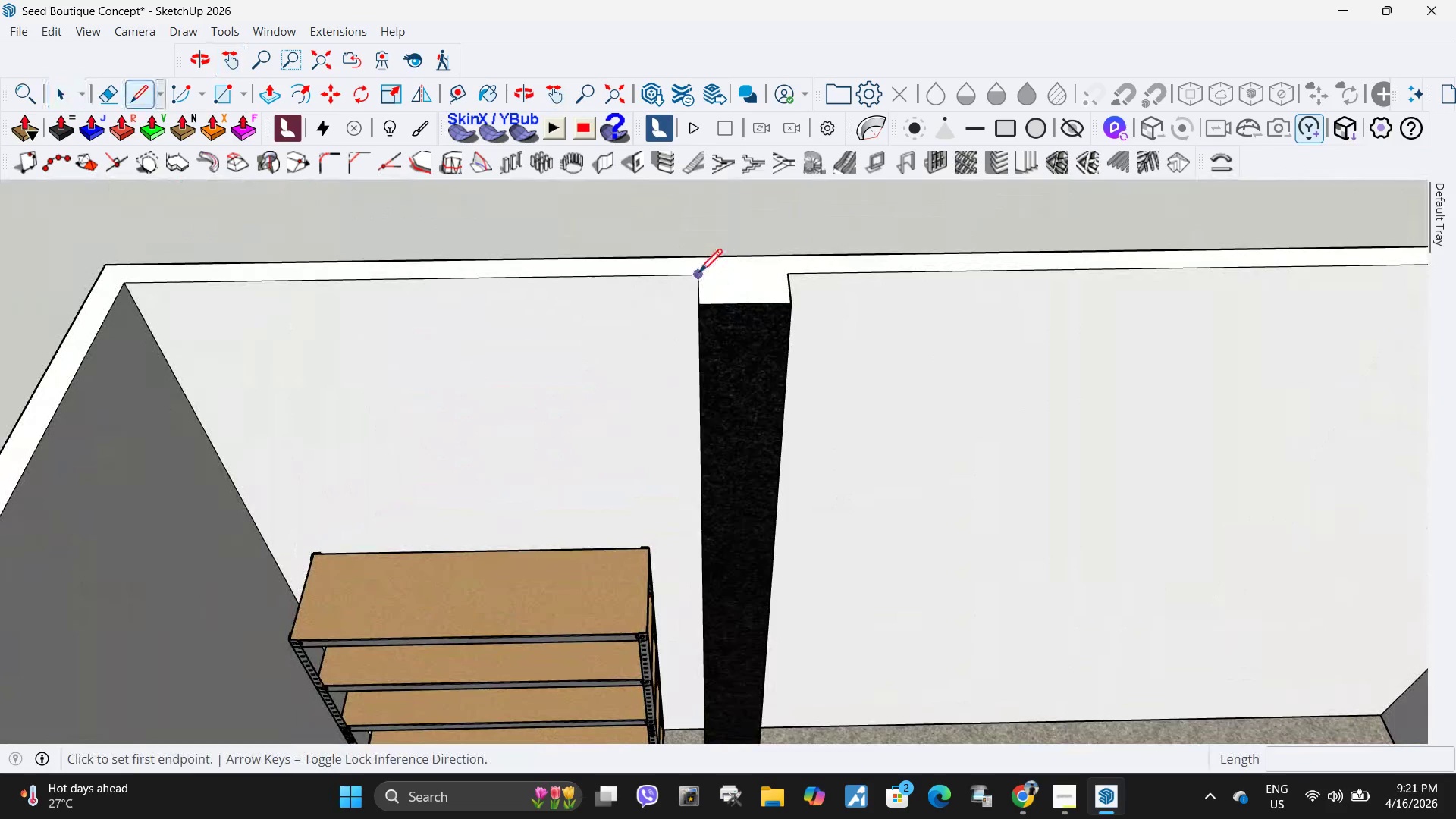 
scroll: coordinate [607, 317], scroll_direction: up, amount: 13.0
 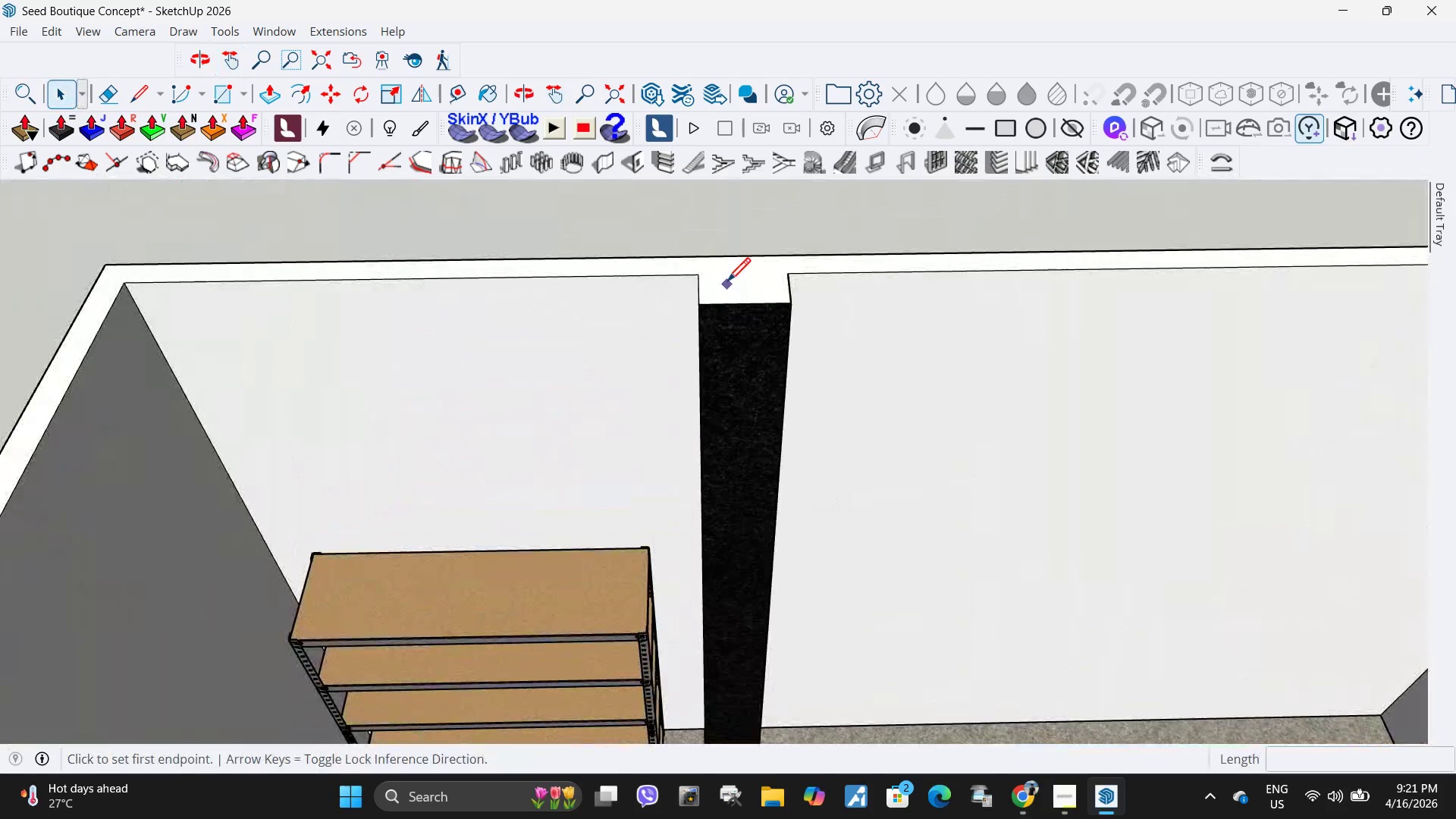 
left_click([699, 275])
 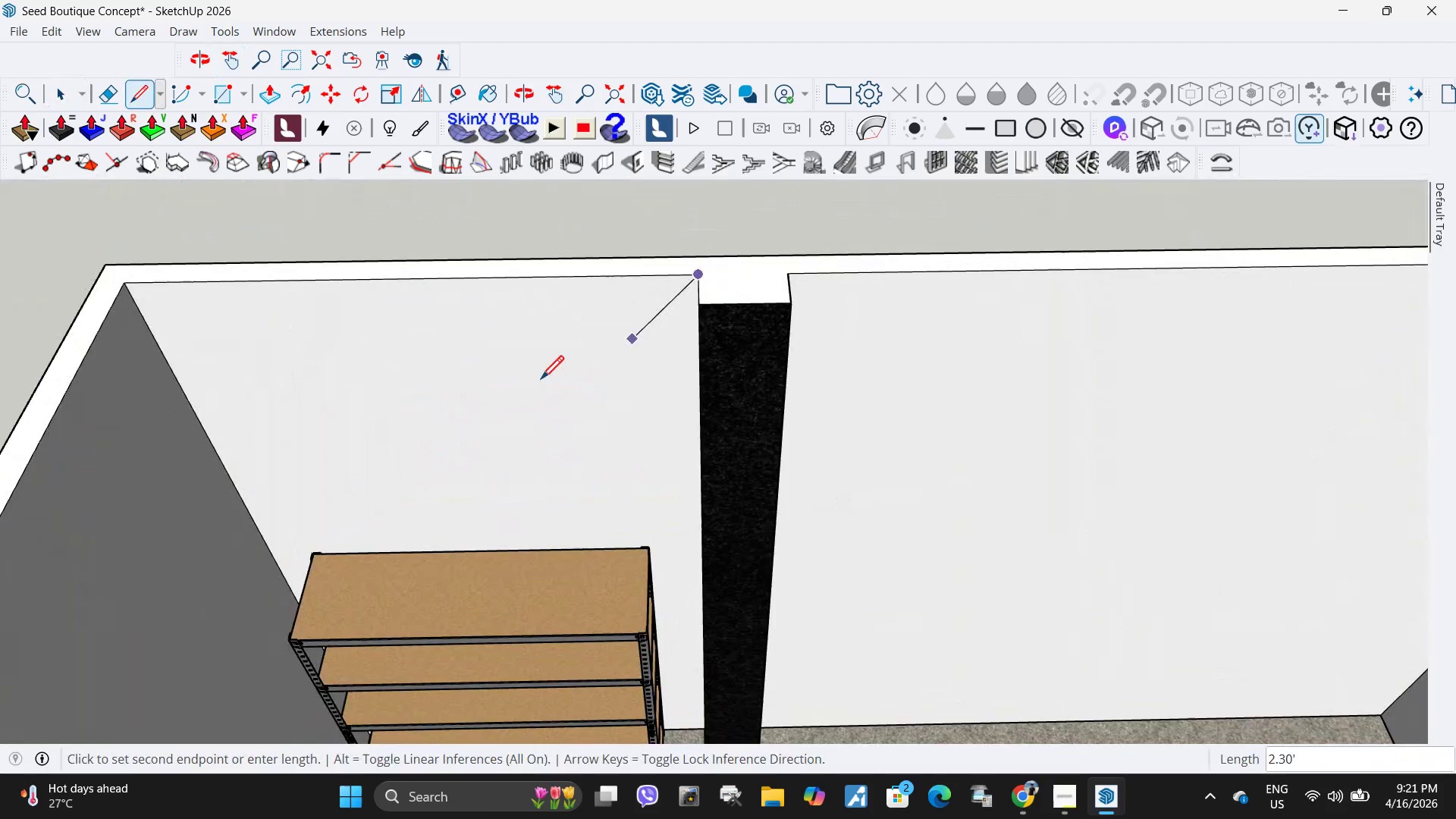 
key(Space)
 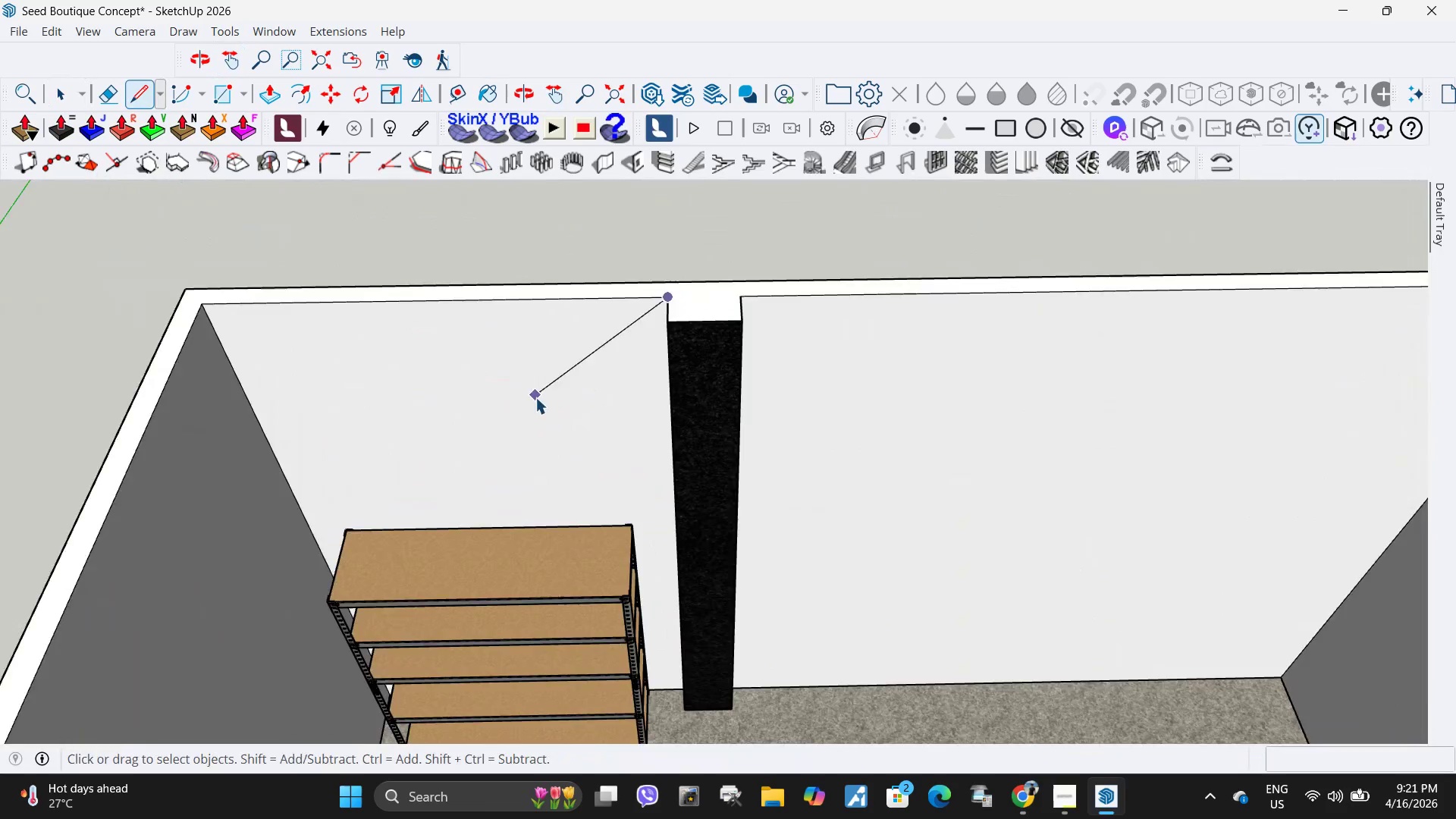 
scroll: coordinate [450, 328], scroll_direction: down, amount: 9.0
 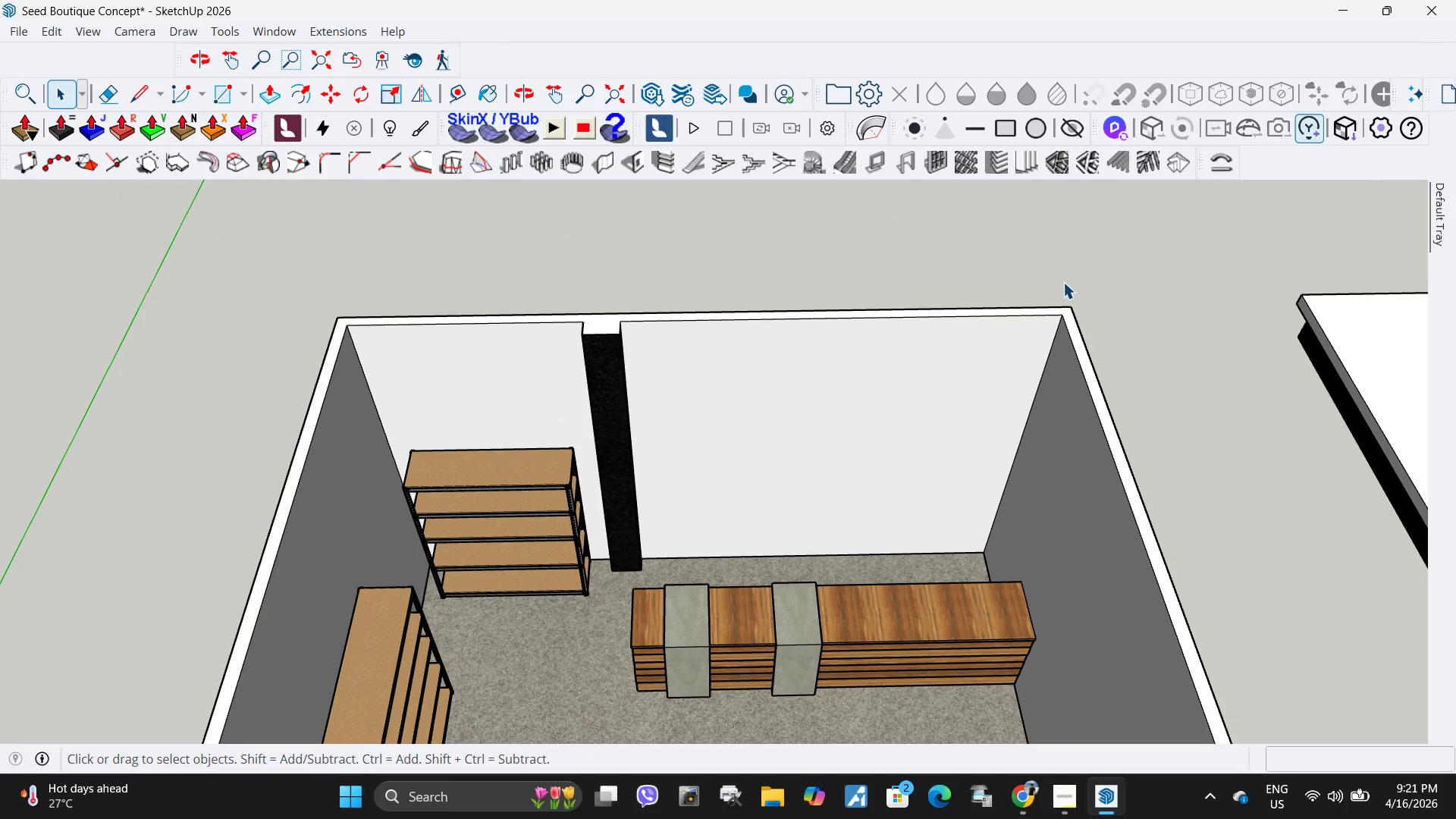 
wait(5.22)
 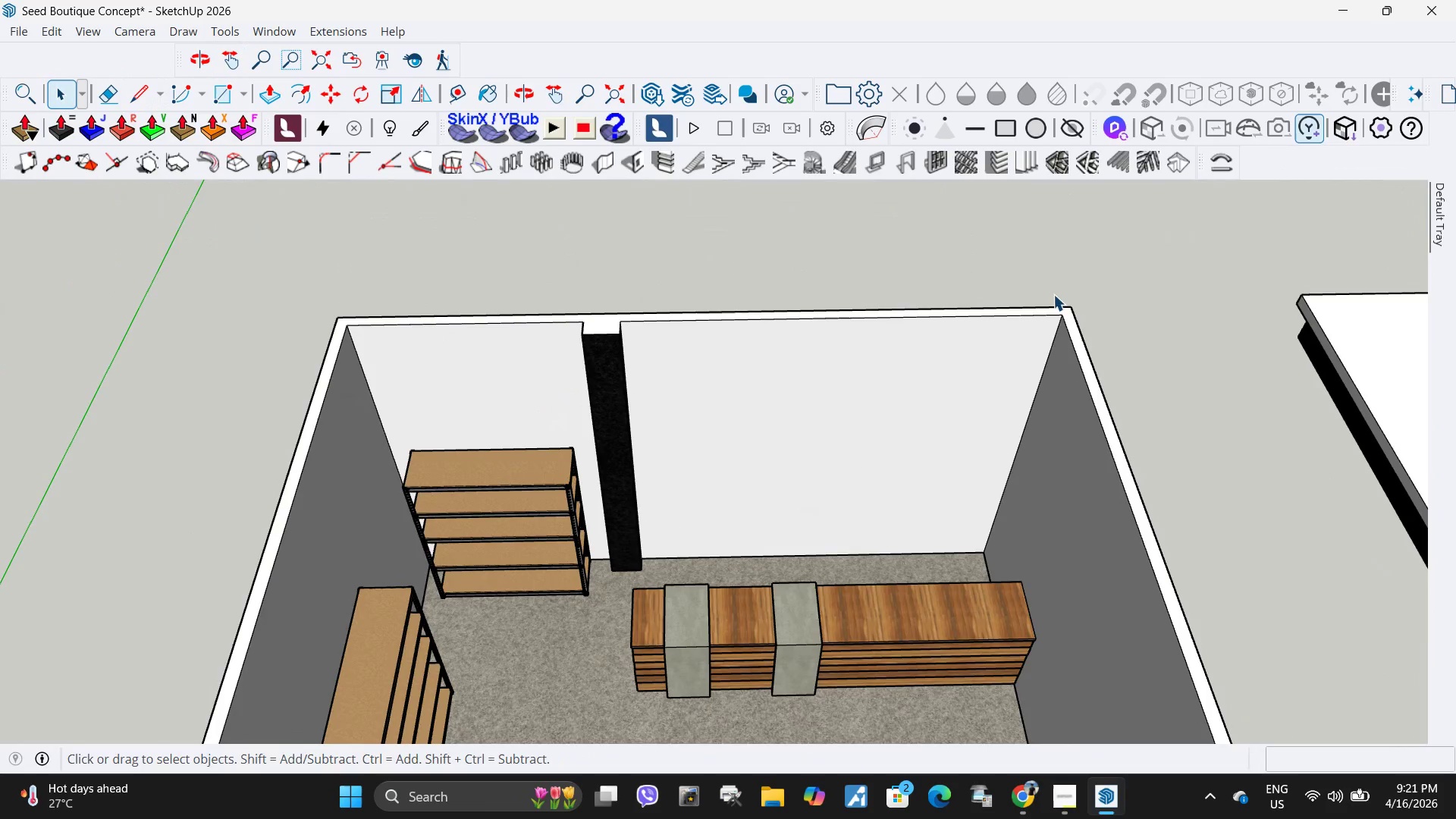 
left_click([789, 497])
 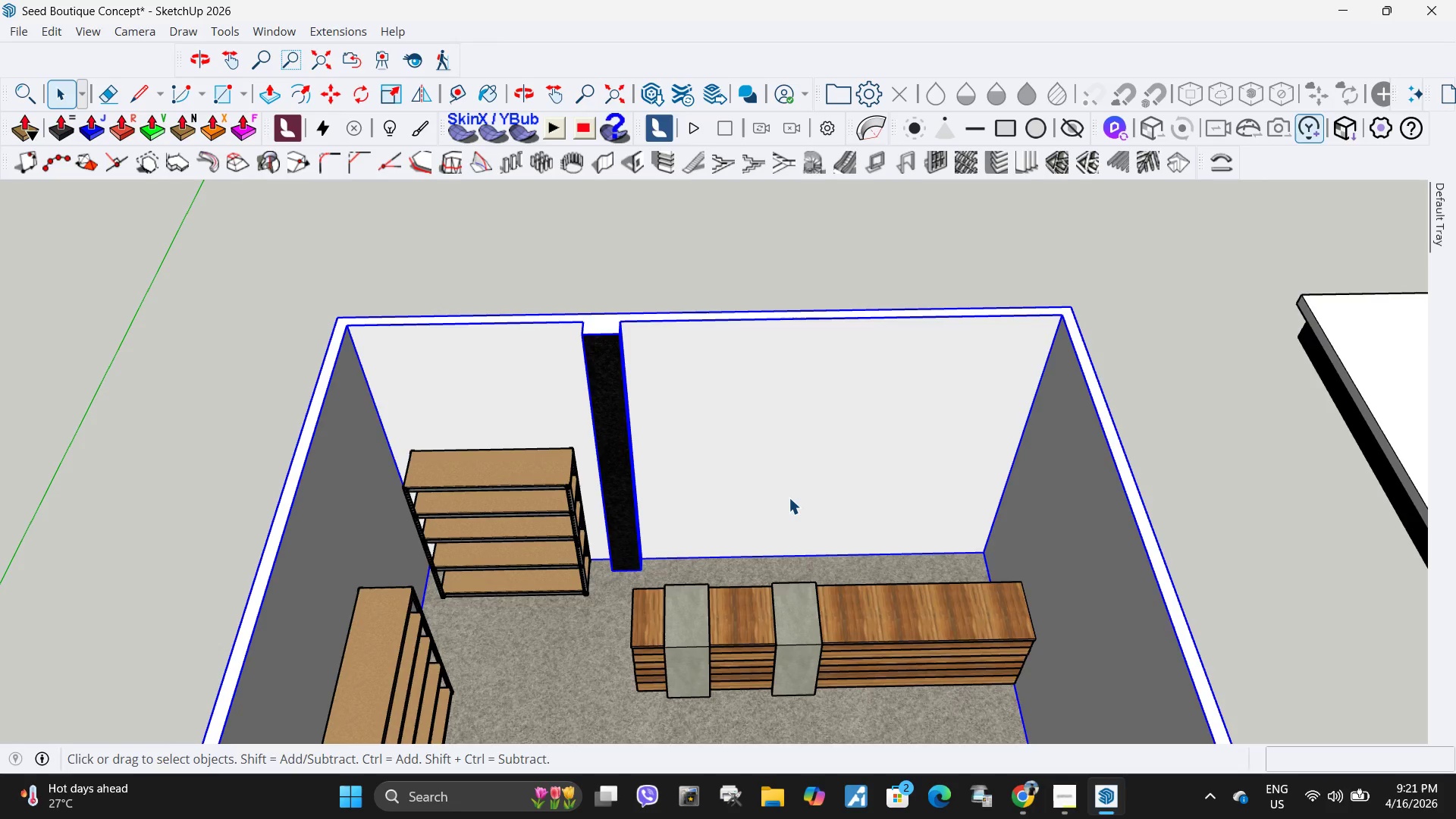 
double_click([789, 497])
 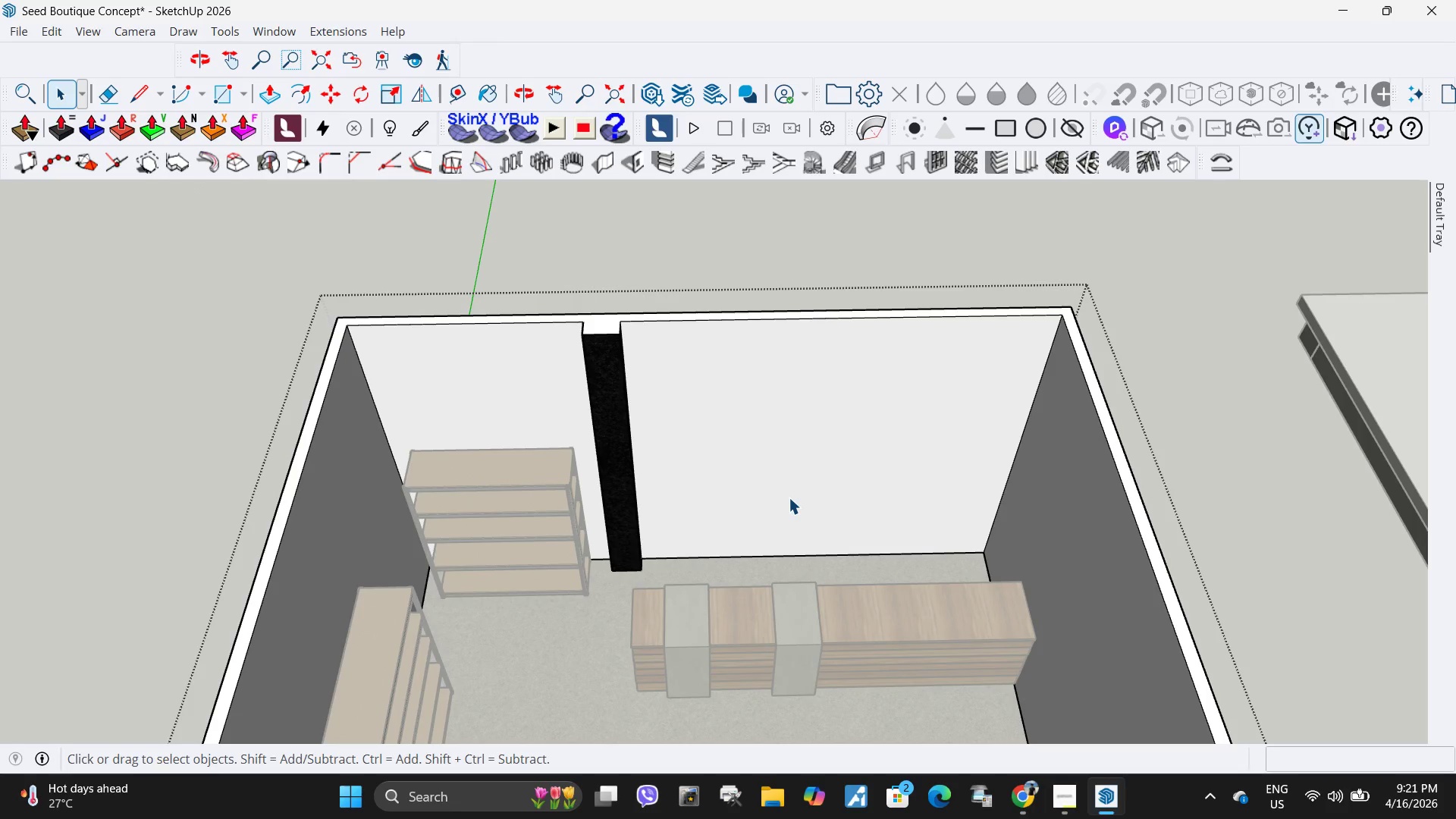 
triple_click([789, 497])
 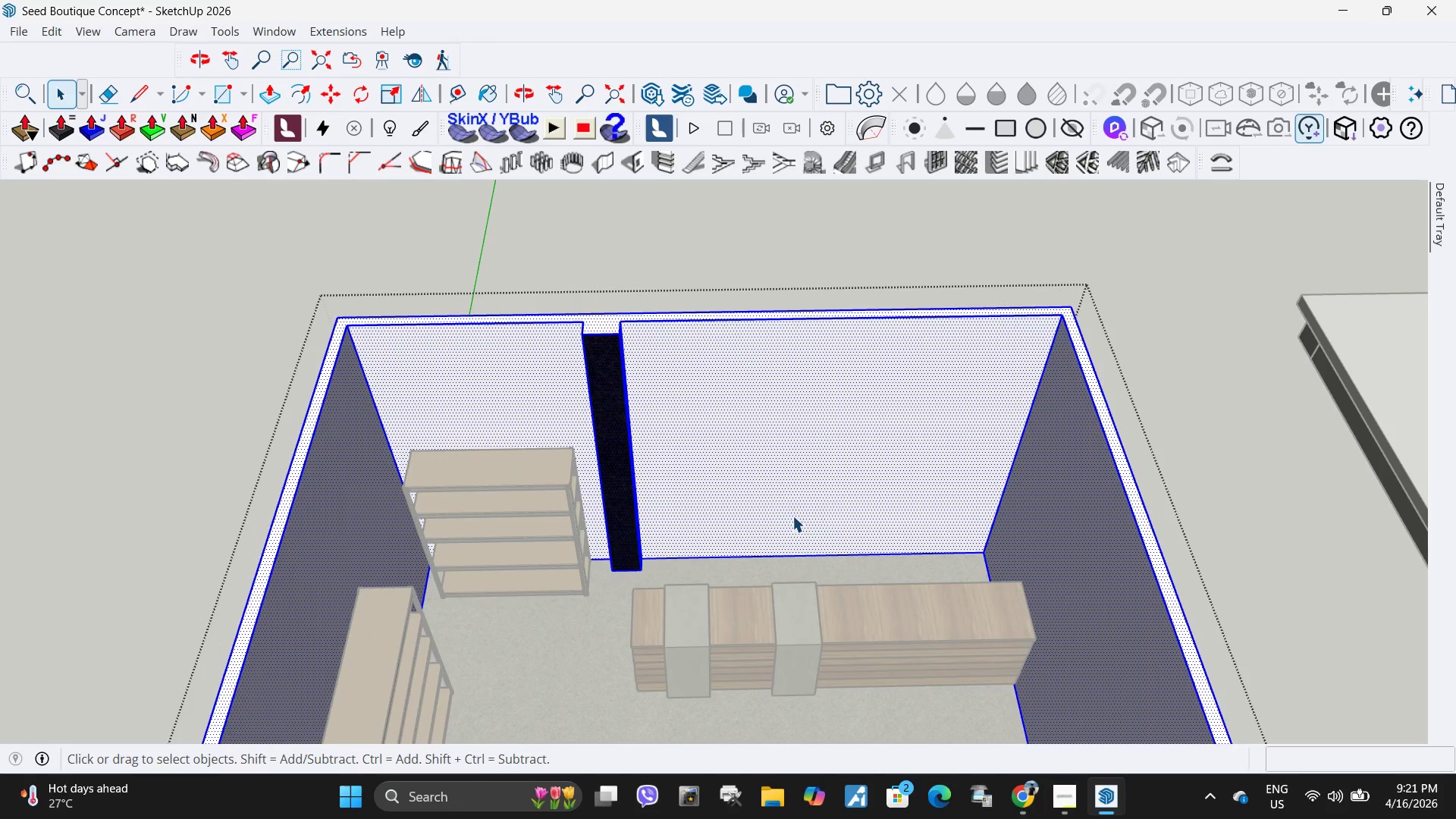 
left_click([808, 500])
 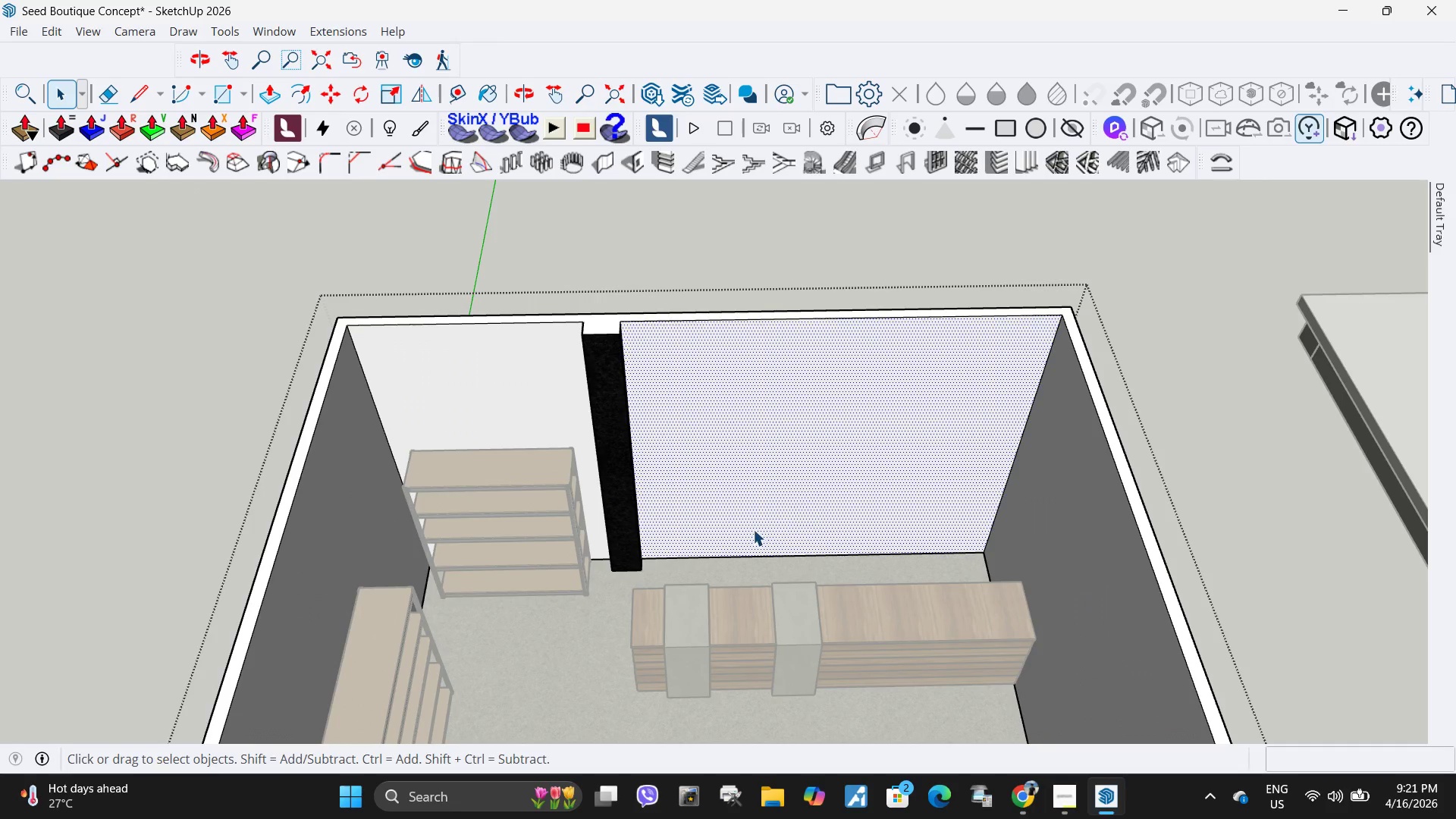 
key(R)
 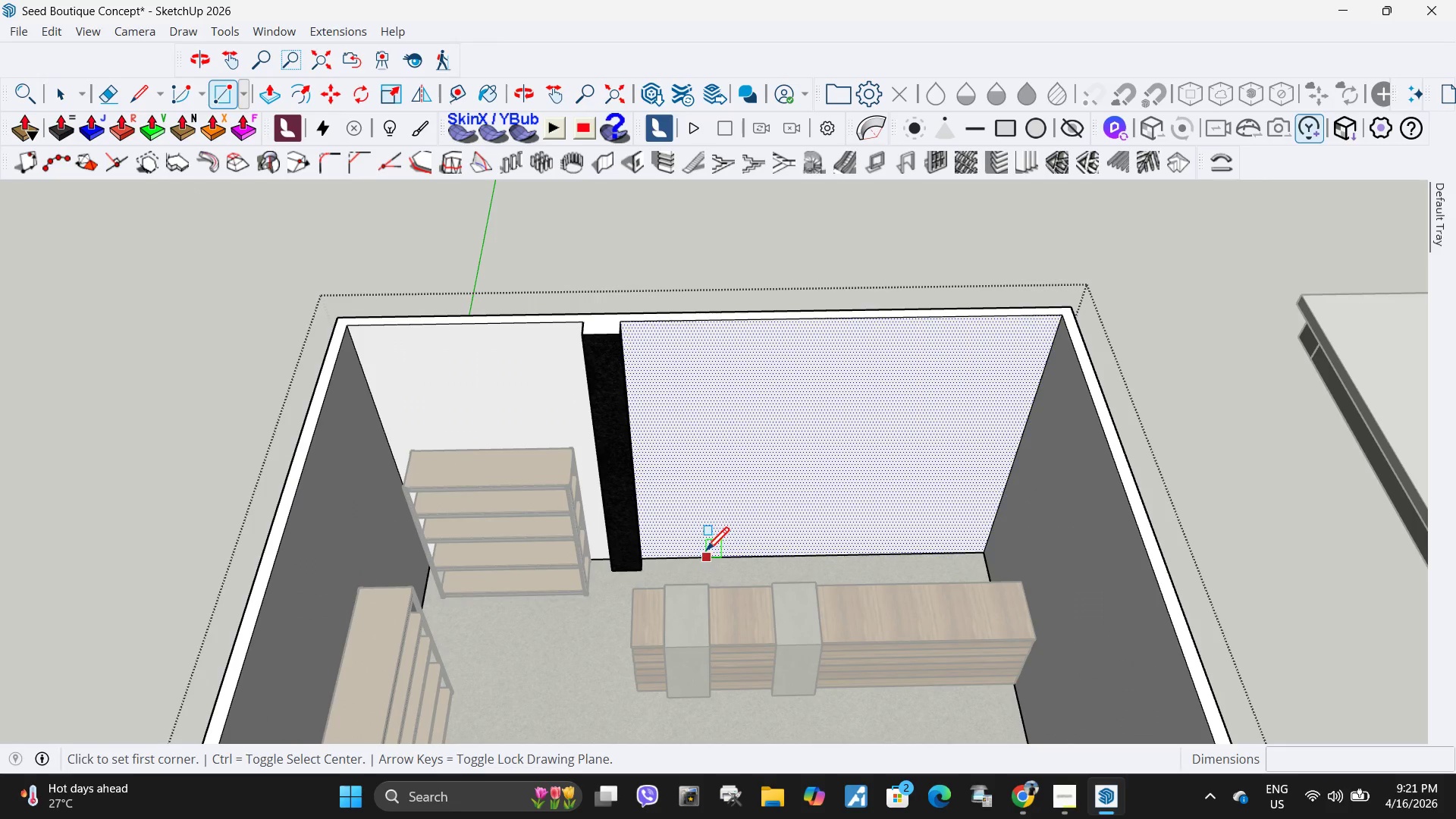 
left_click([706, 553])
 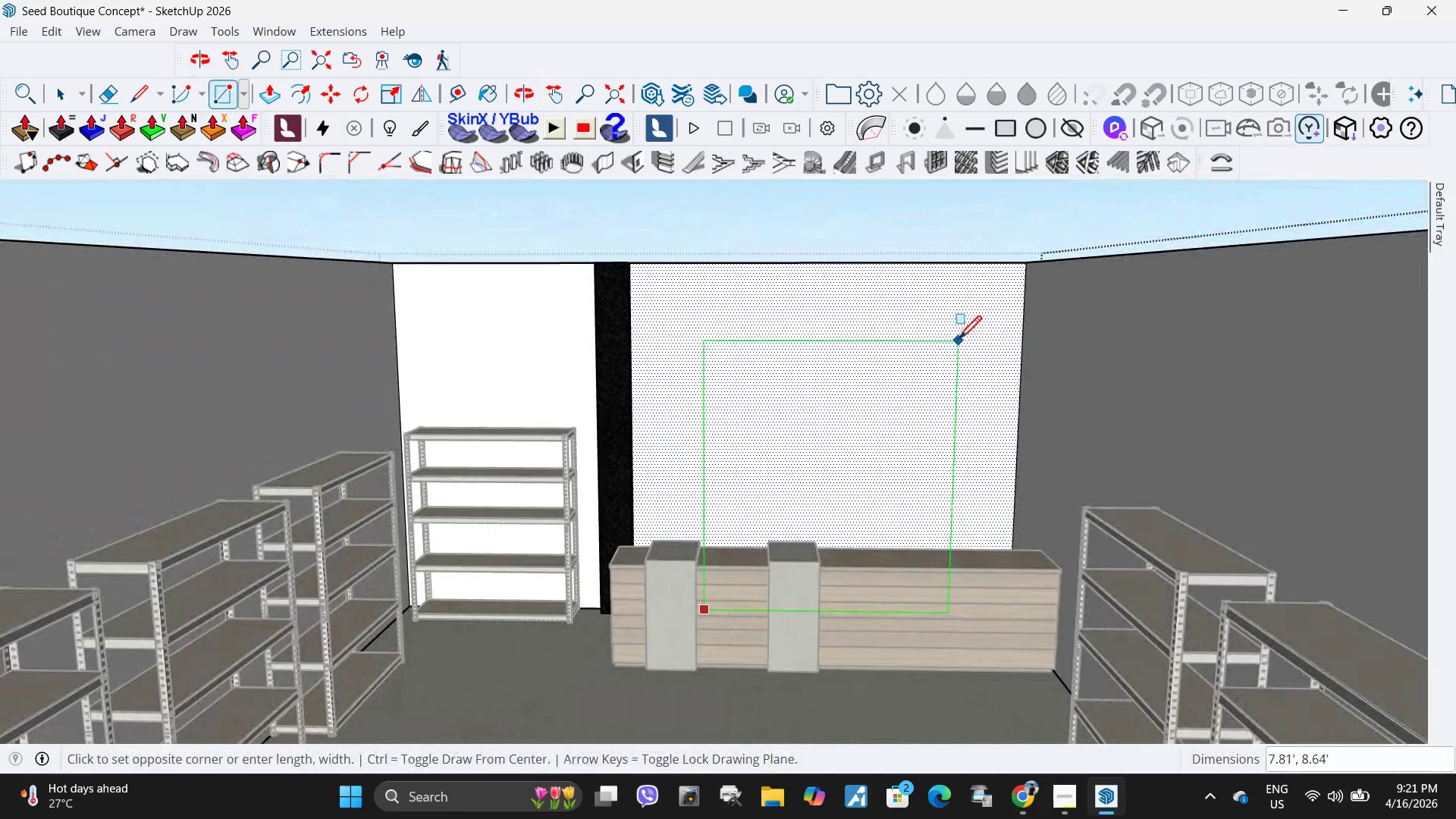 
wait(12.44)
 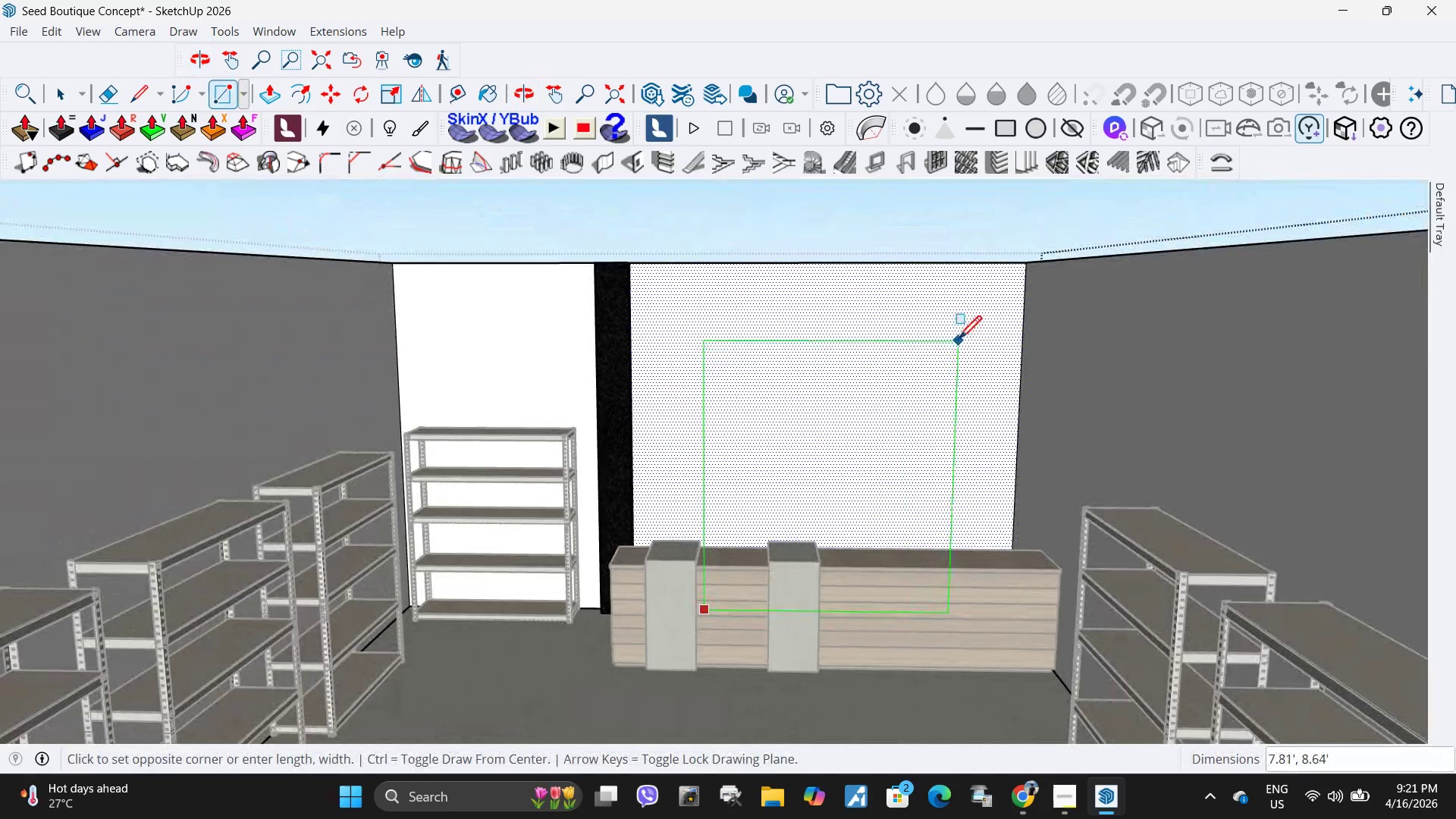 
mouse_move([959, 334])
 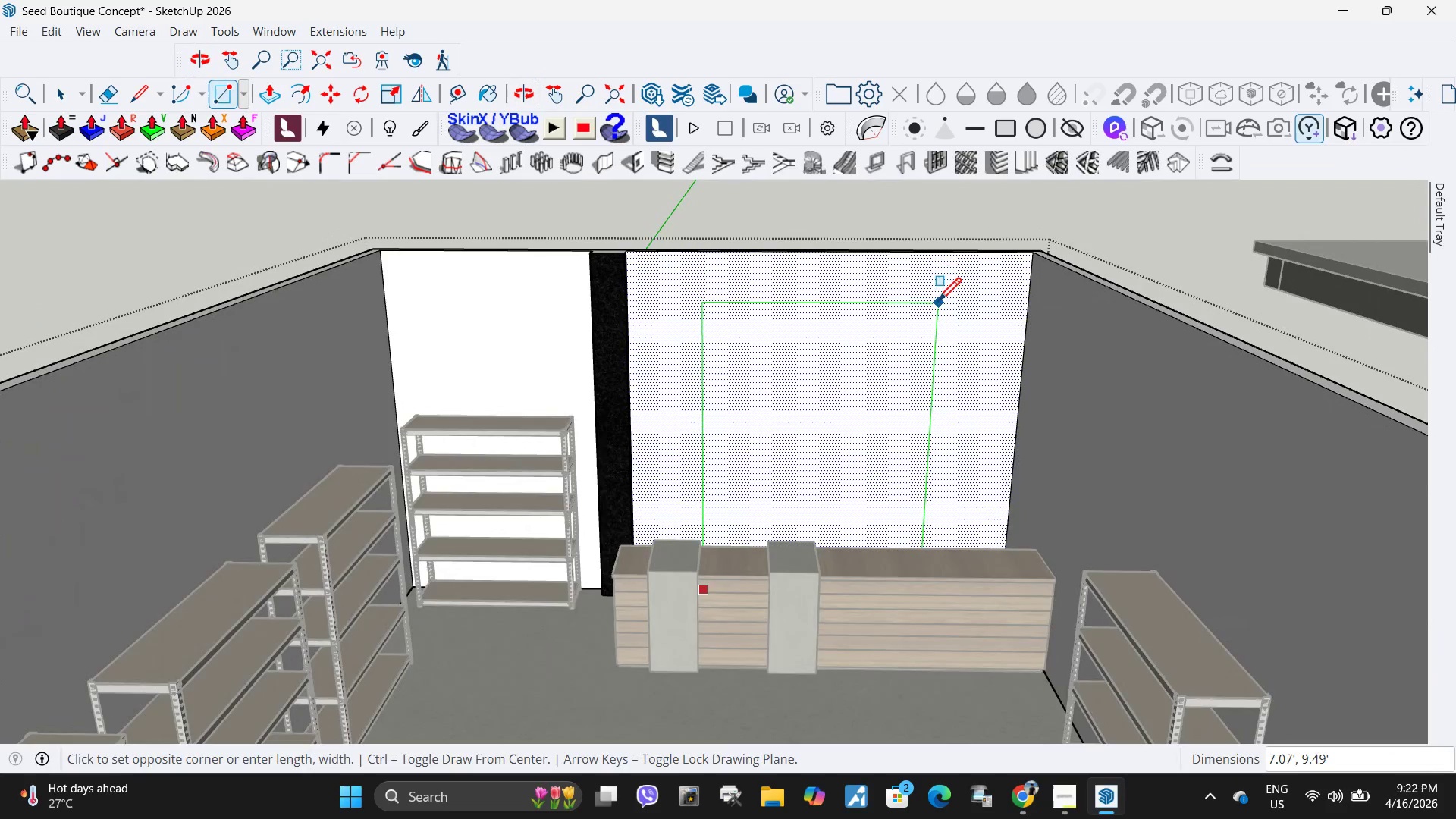 
key(Escape)
 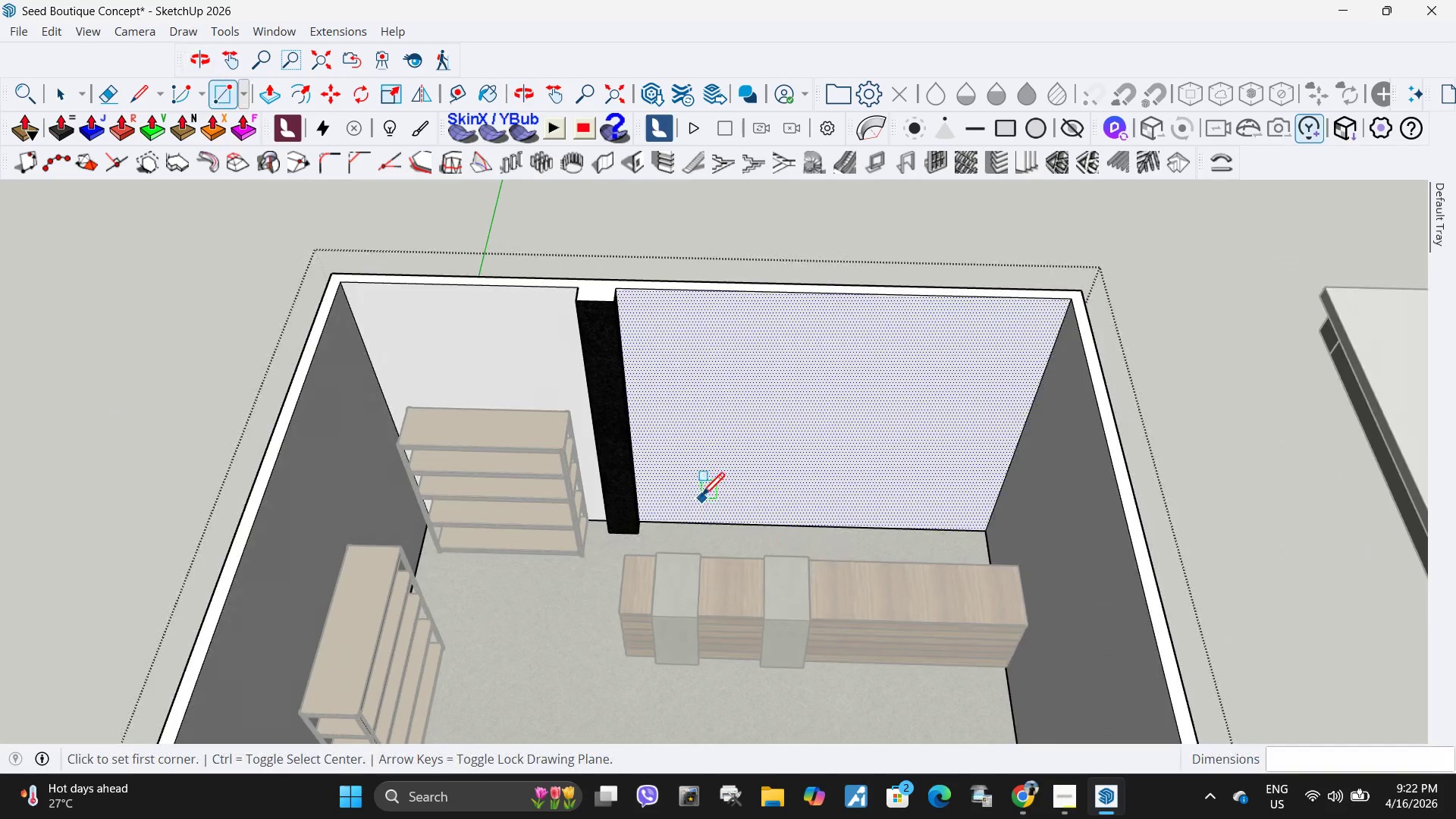 
scroll: coordinate [701, 498], scroll_direction: up, amount: 4.0
 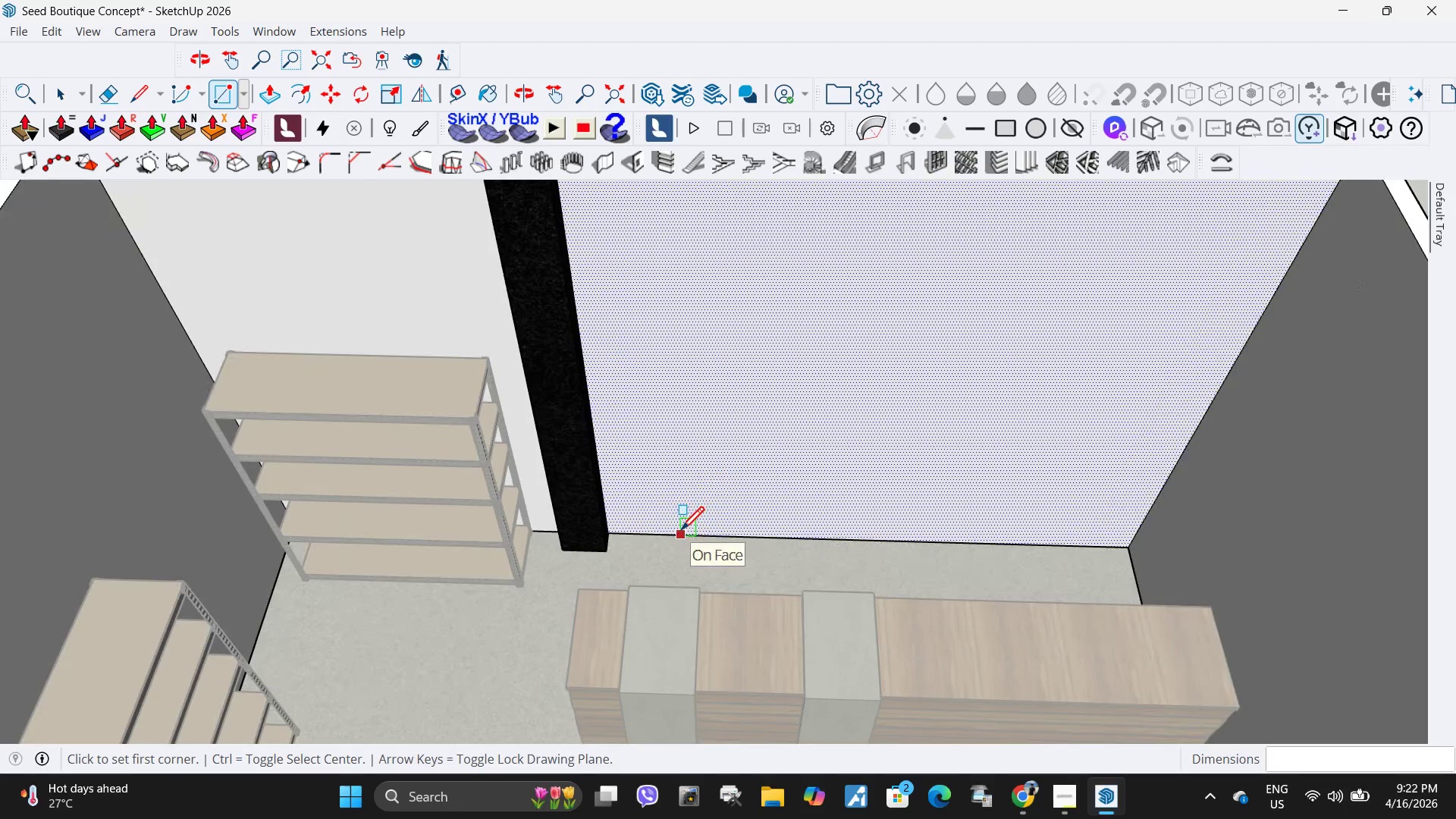 
left_click([681, 532])
 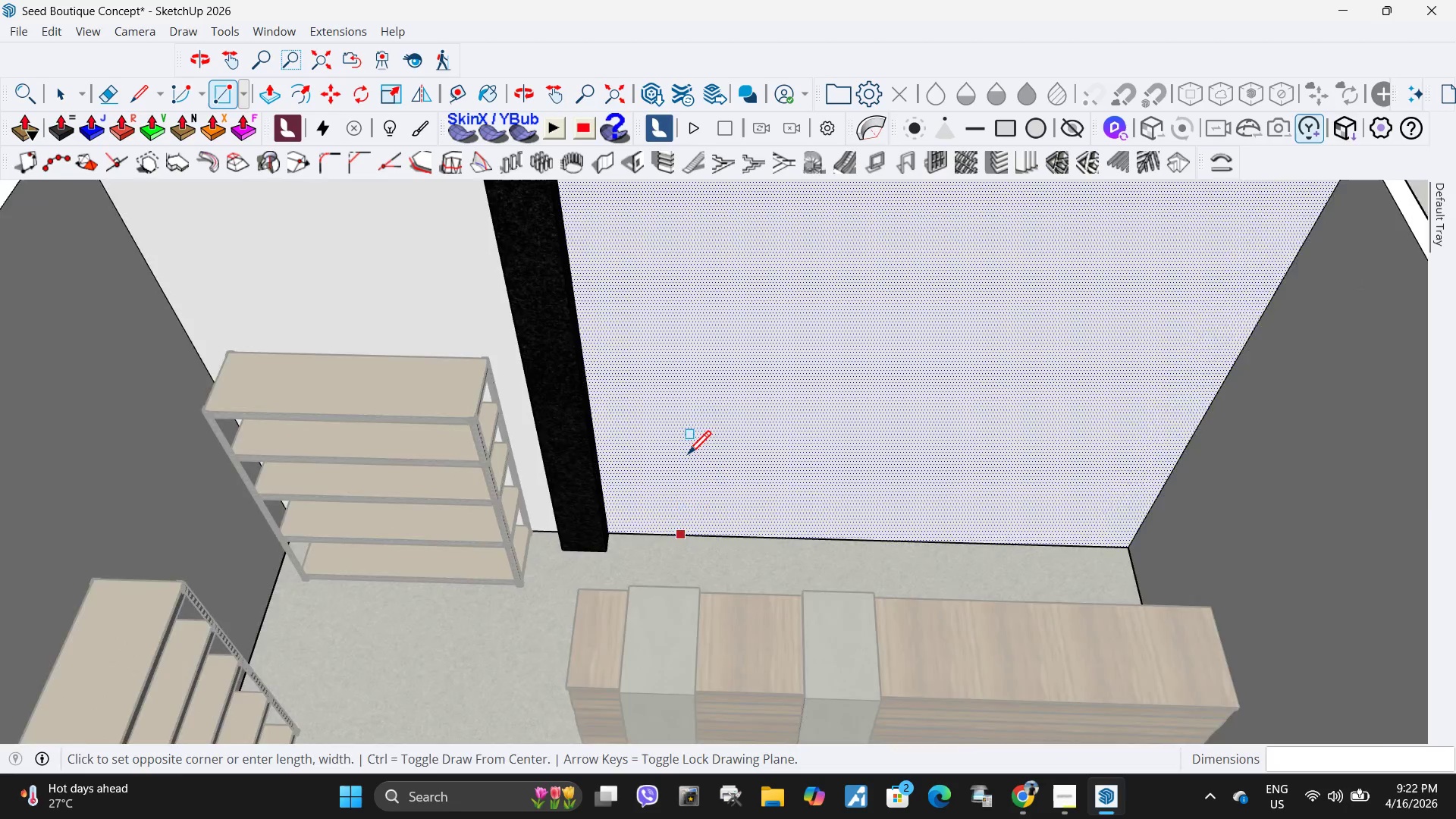 
scroll: coordinate [698, 435], scroll_direction: down, amount: 10.0
 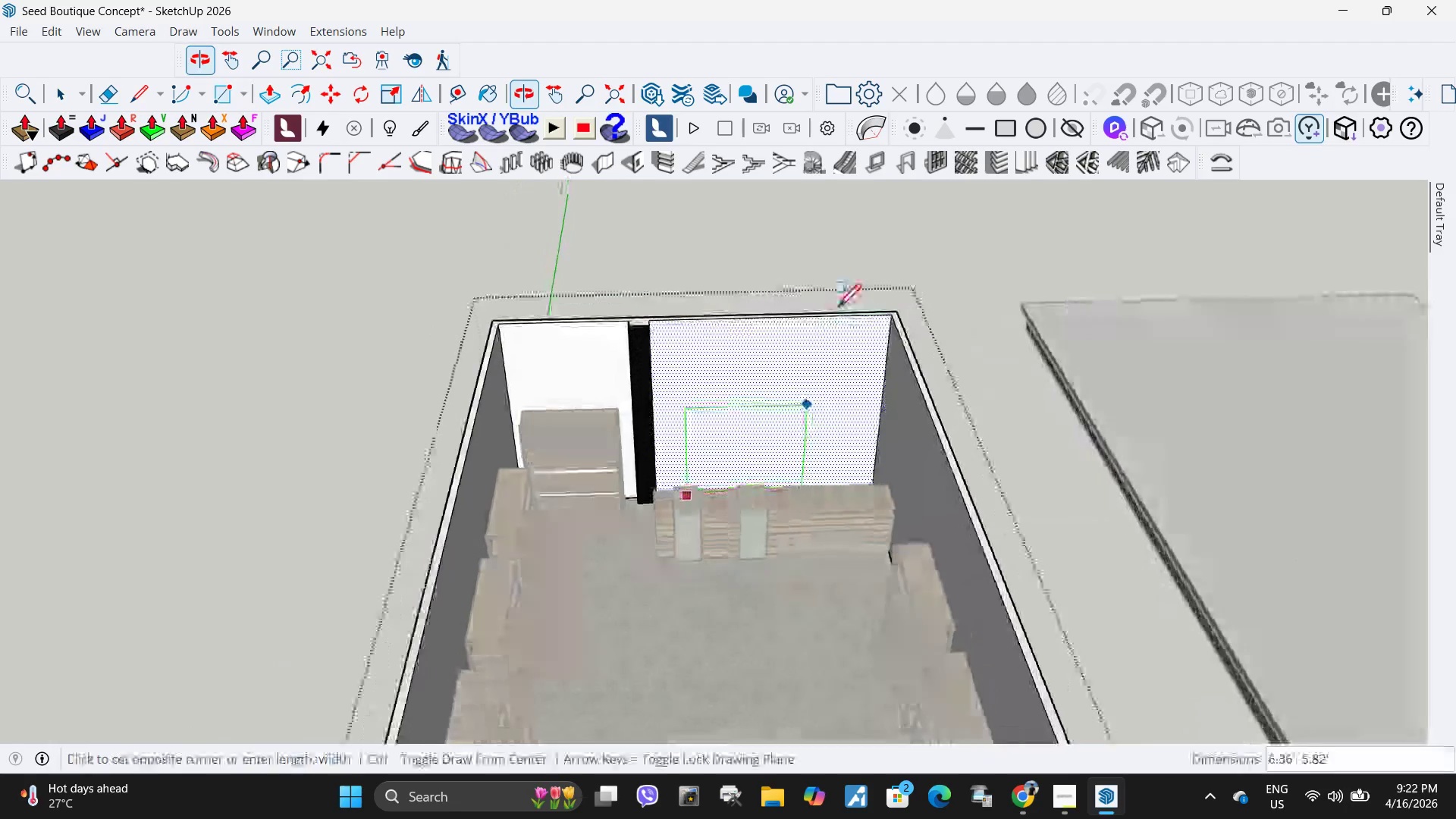 
scroll: coordinate [882, 351], scroll_direction: up, amount: 6.0
 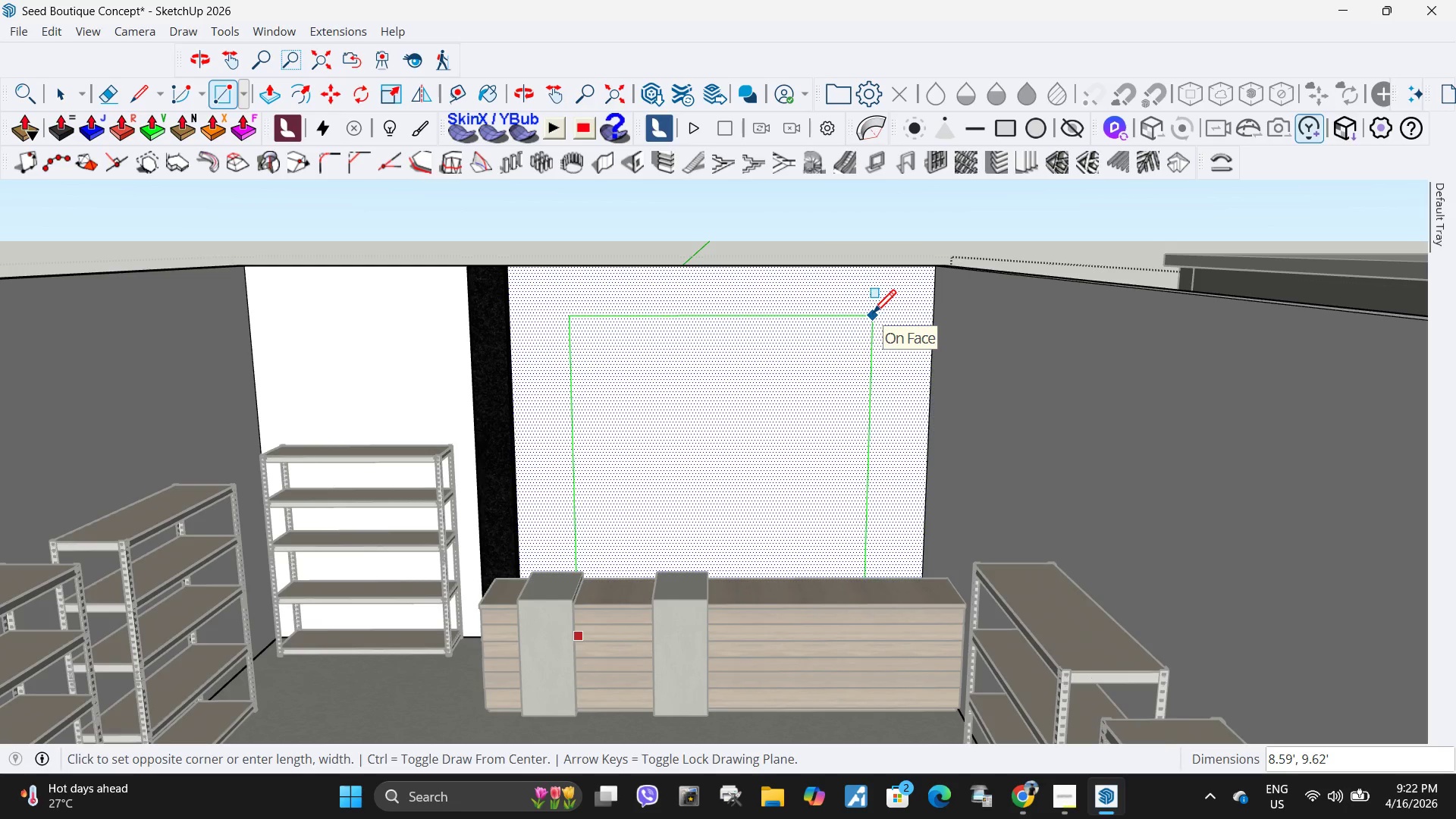 
wait(10.12)
 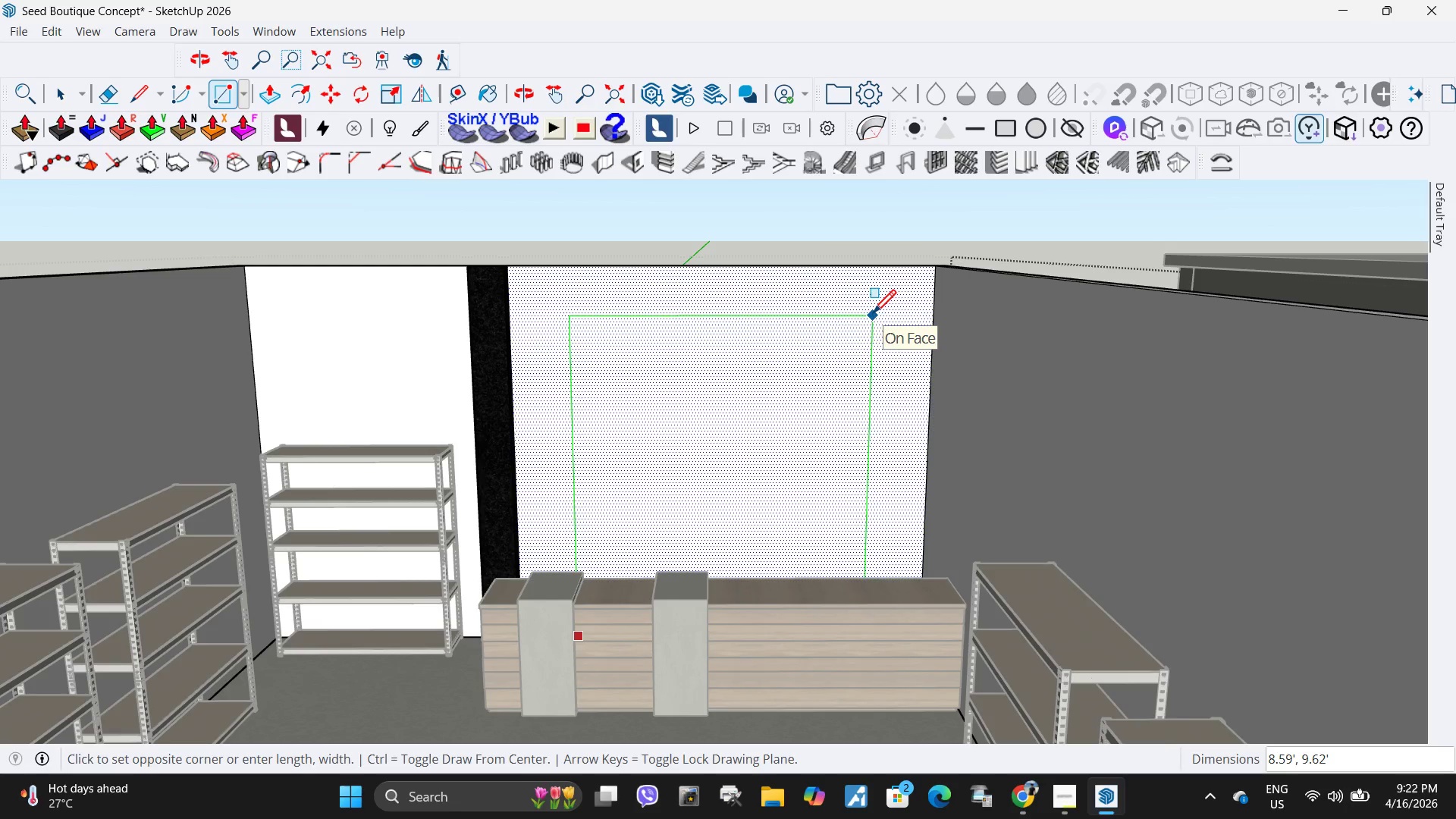 
left_click([871, 317])
 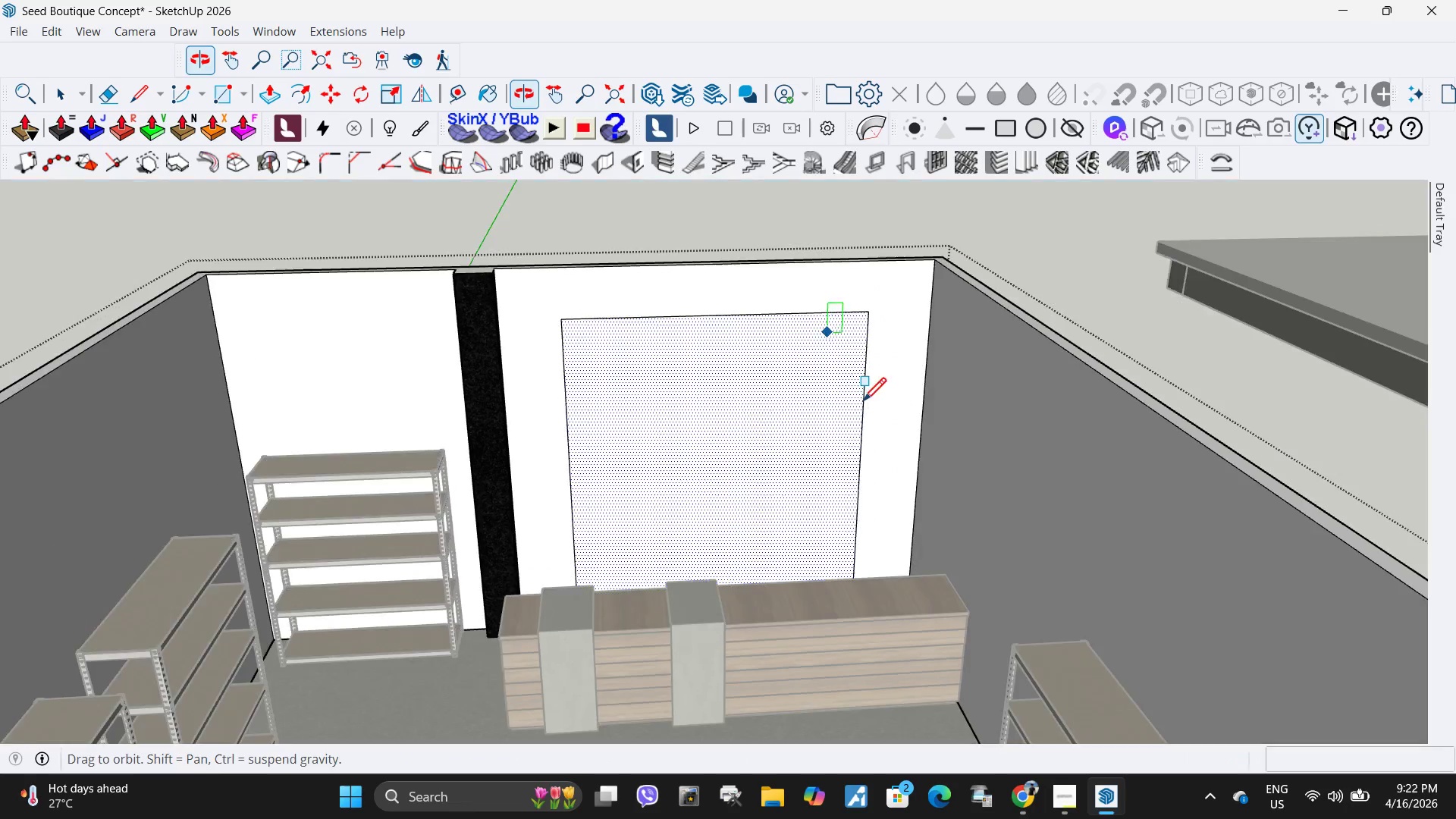 
key(Space)
 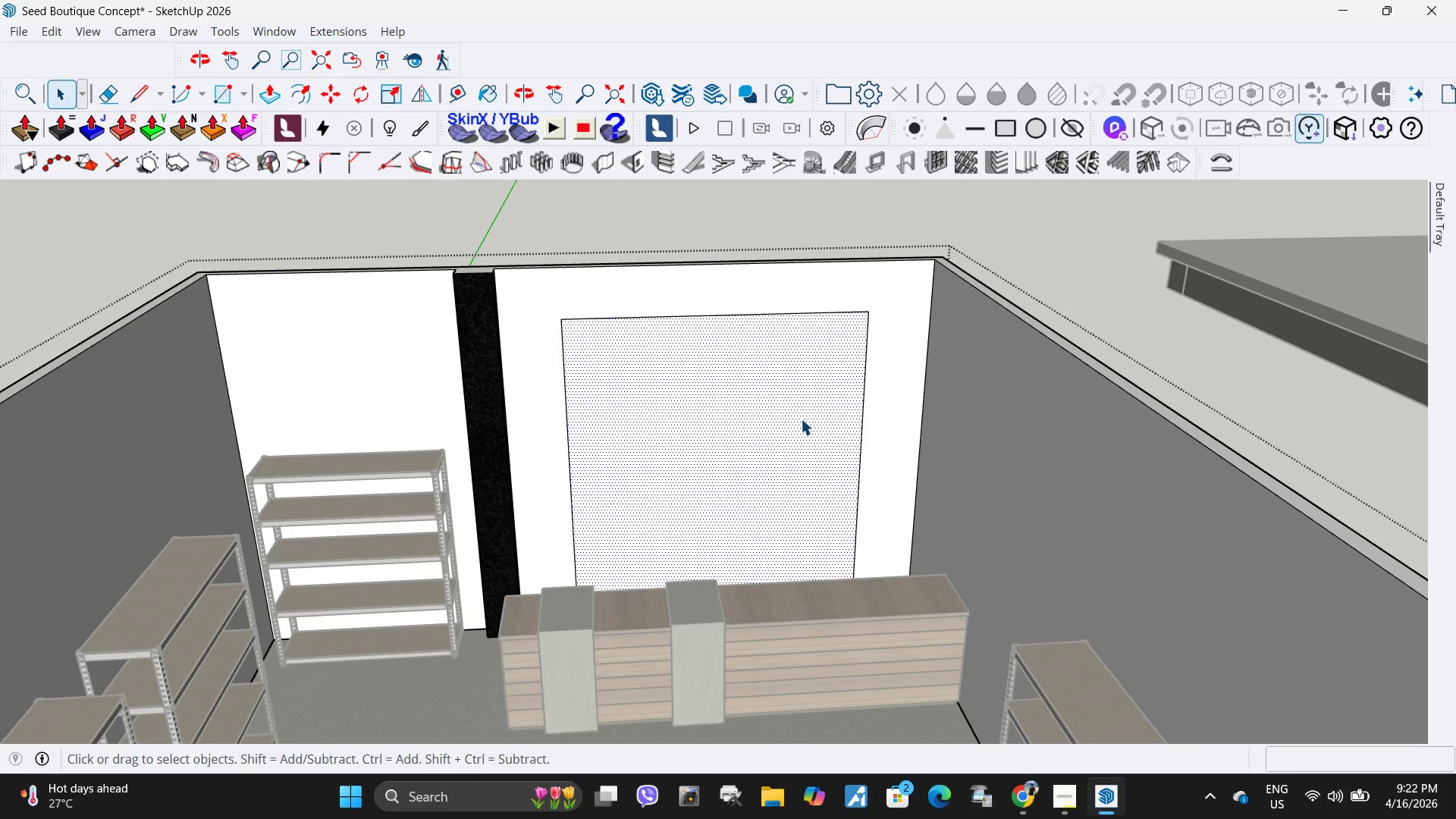 
key(P)
 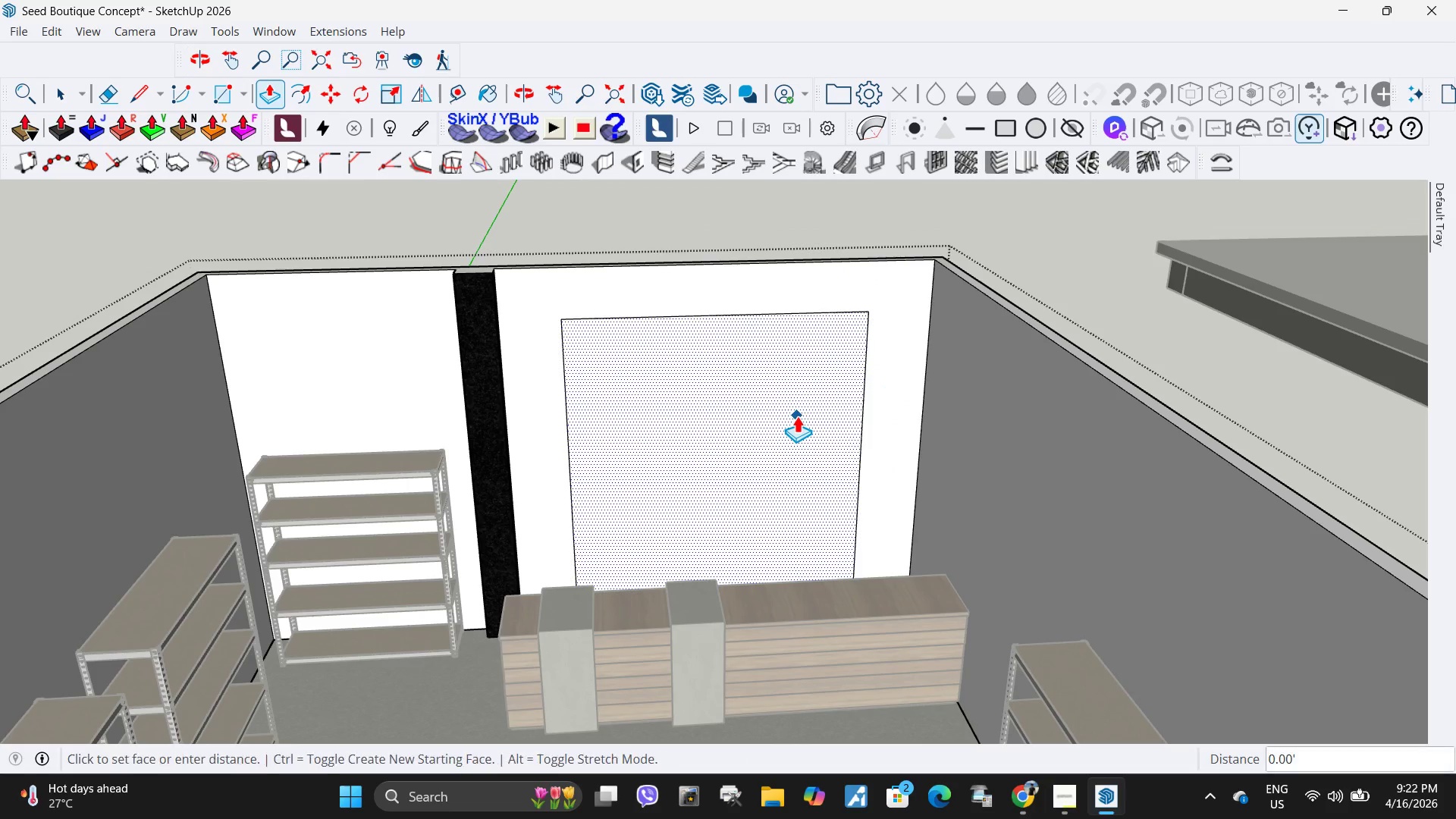 
left_click([797, 416])
 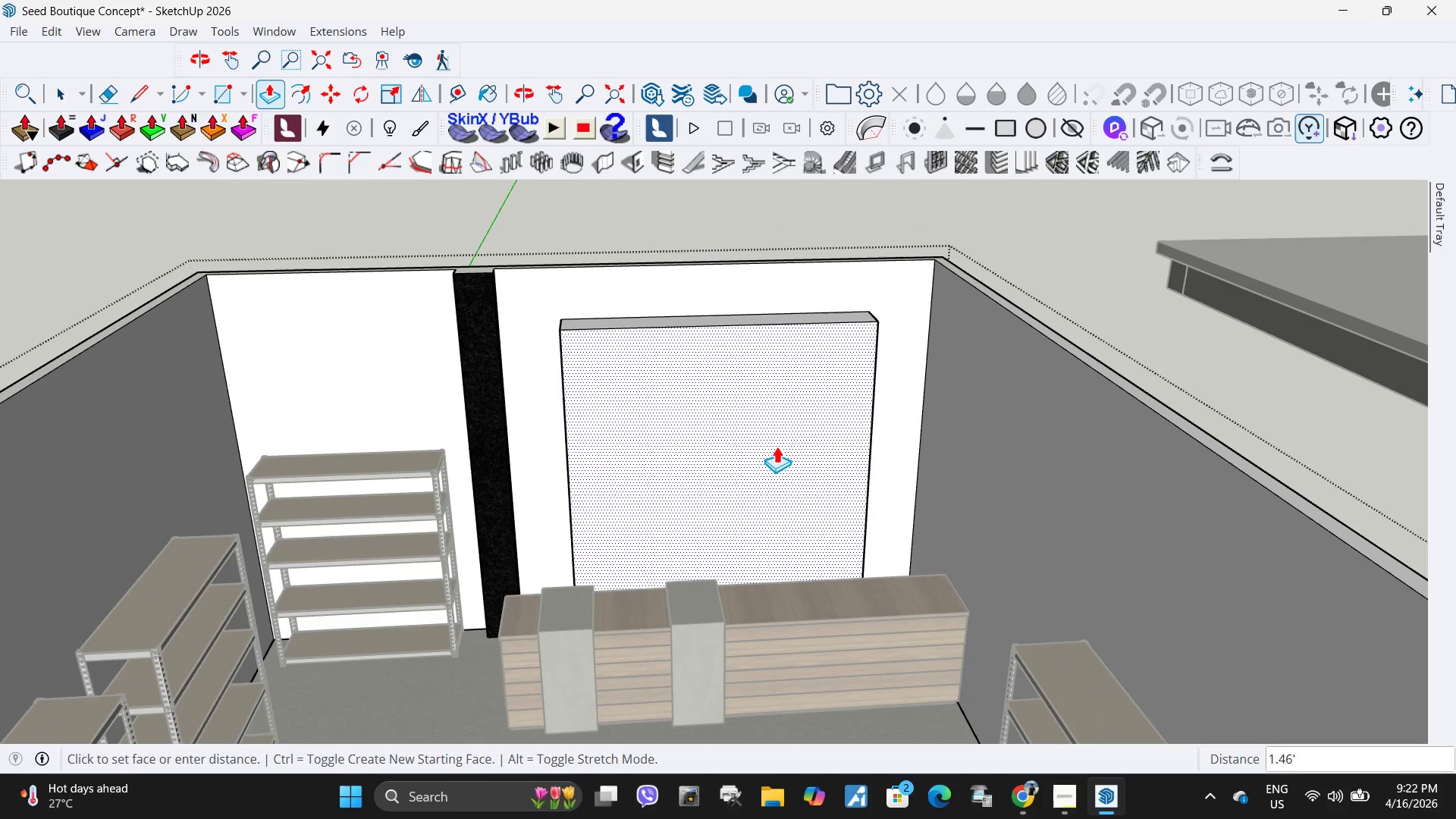 
key(NumpadDecimal)
 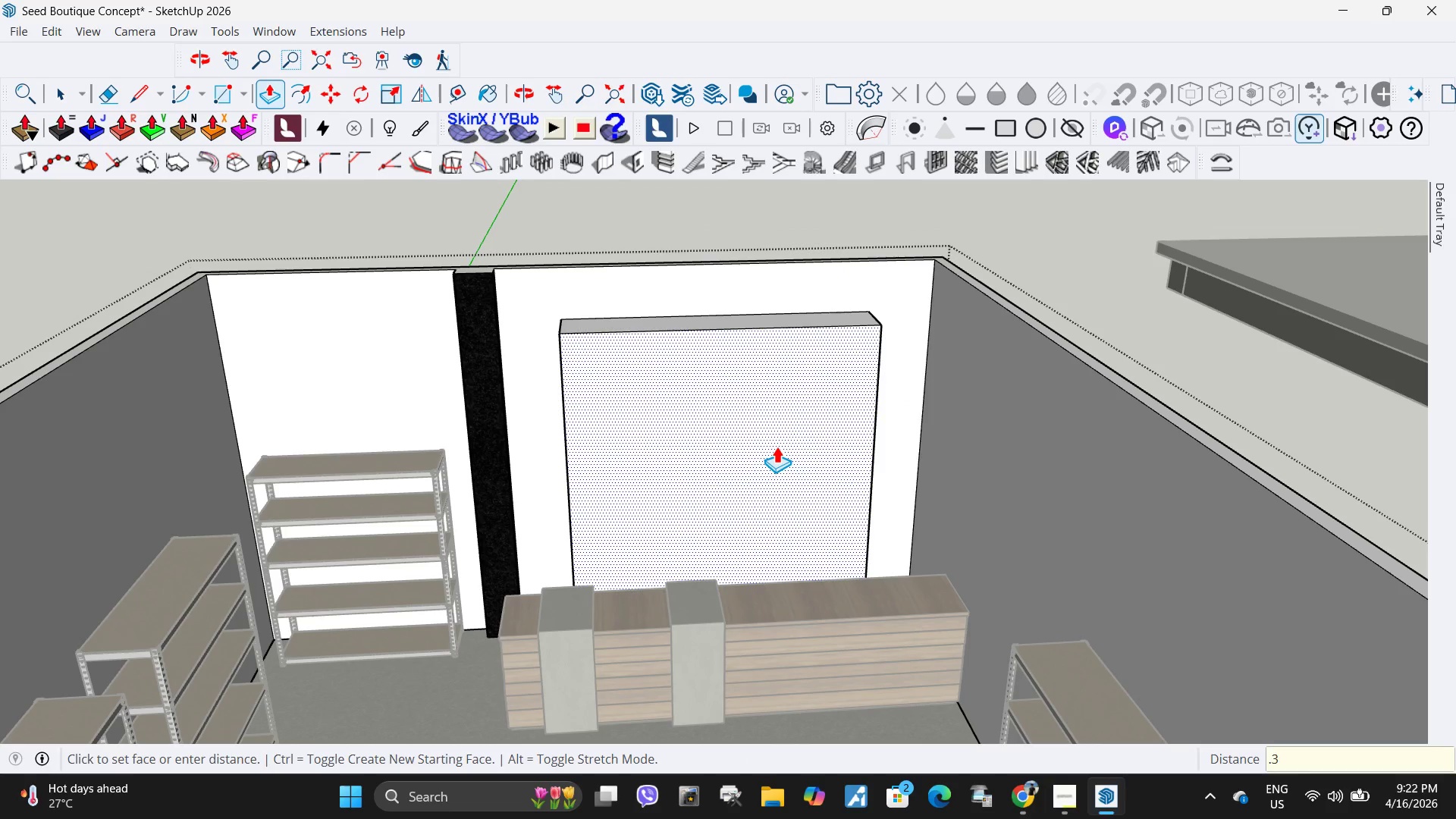 
key(Numpad3)
 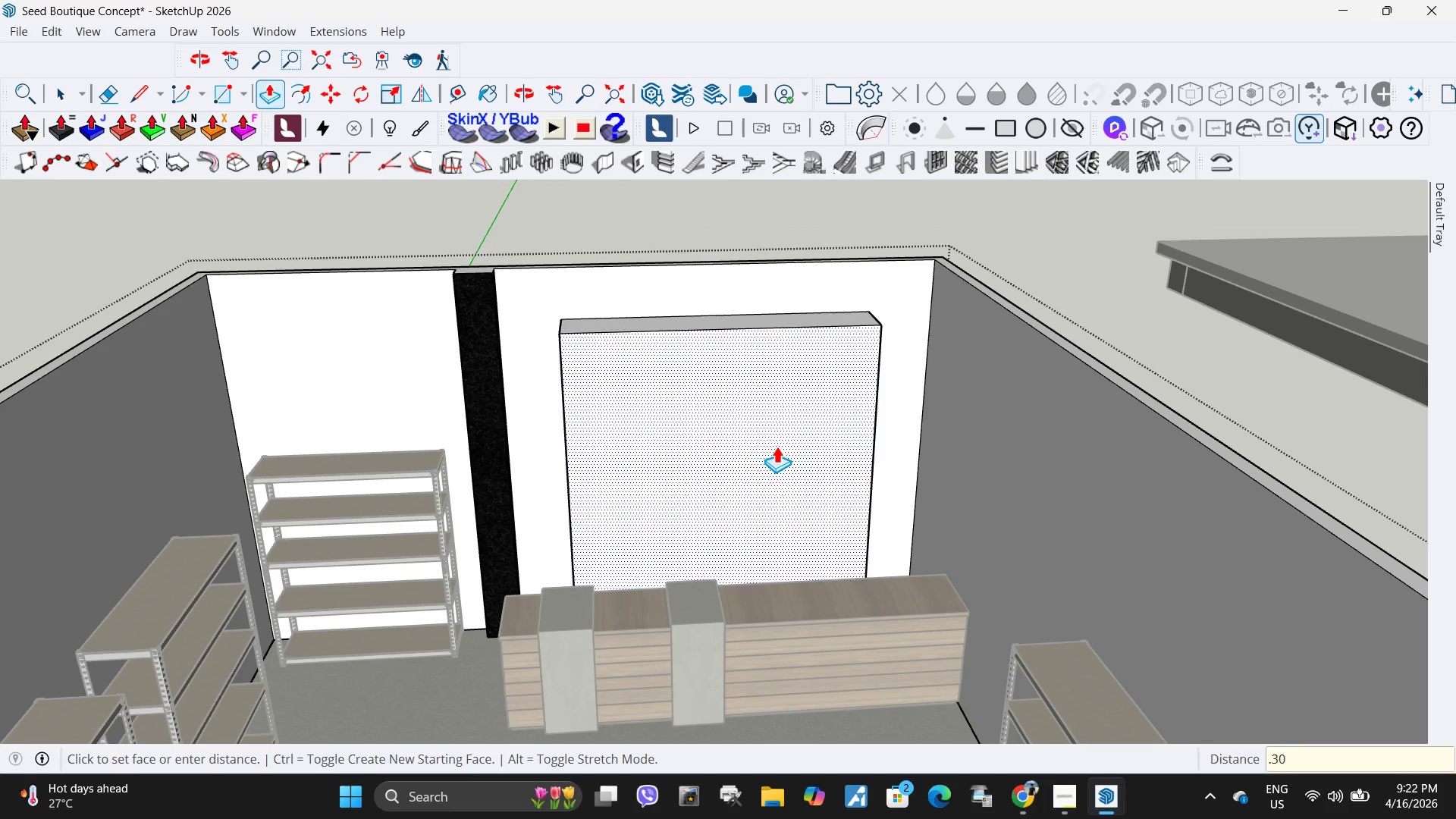 
key(Numpad0)
 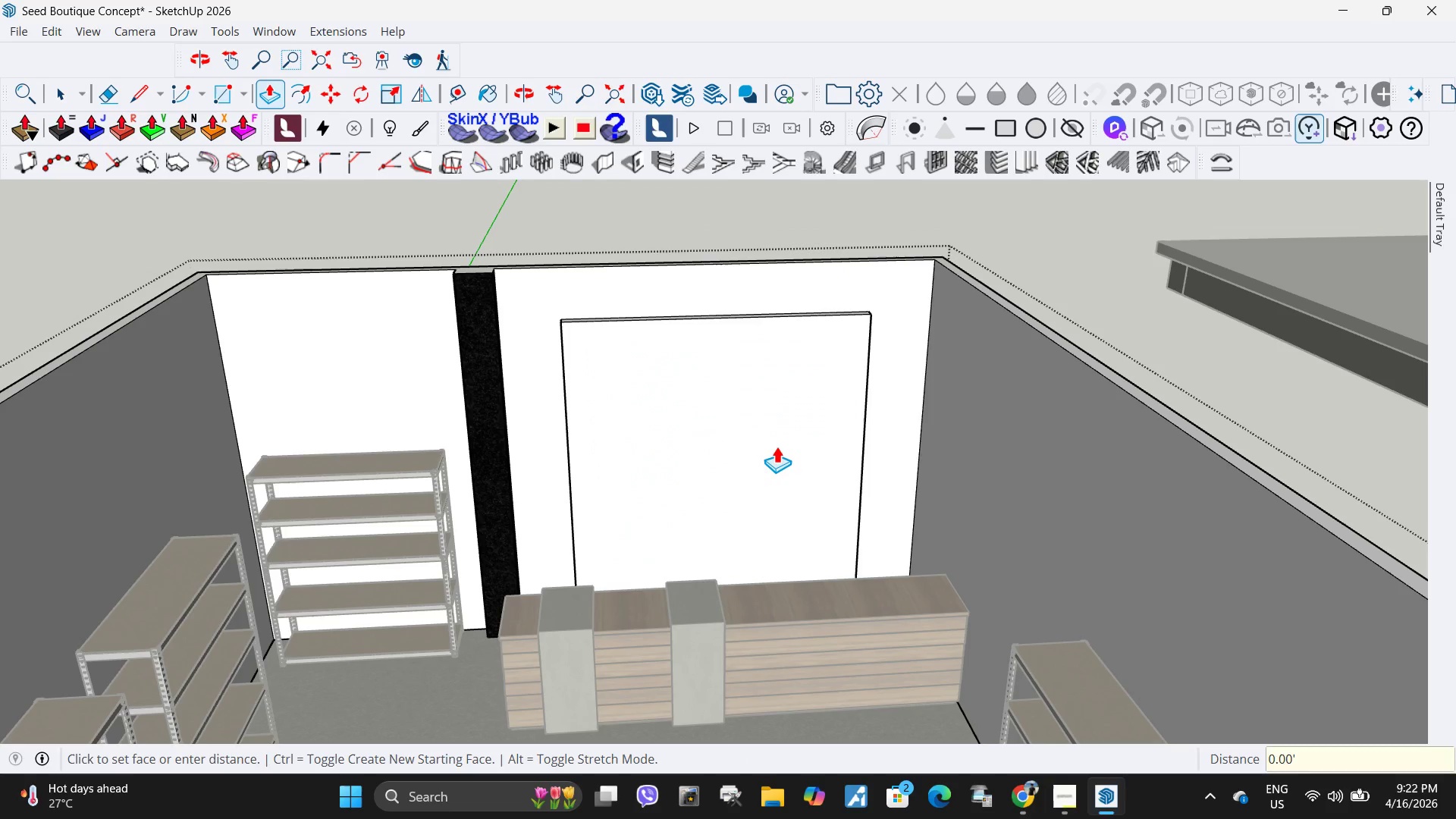 
key(NumpadEnter)
 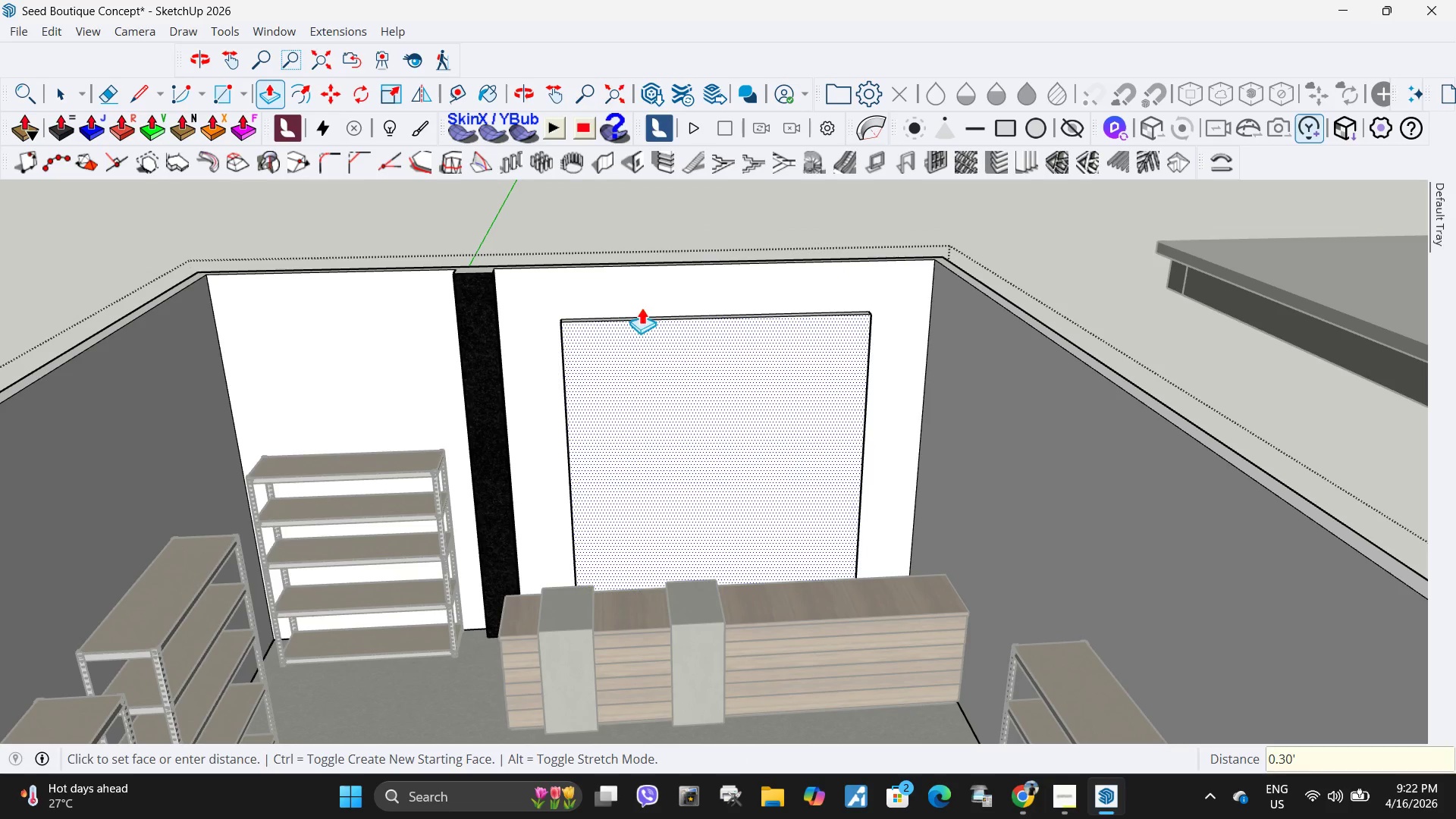 
scroll: coordinate [594, 312], scroll_direction: up, amount: 3.0
 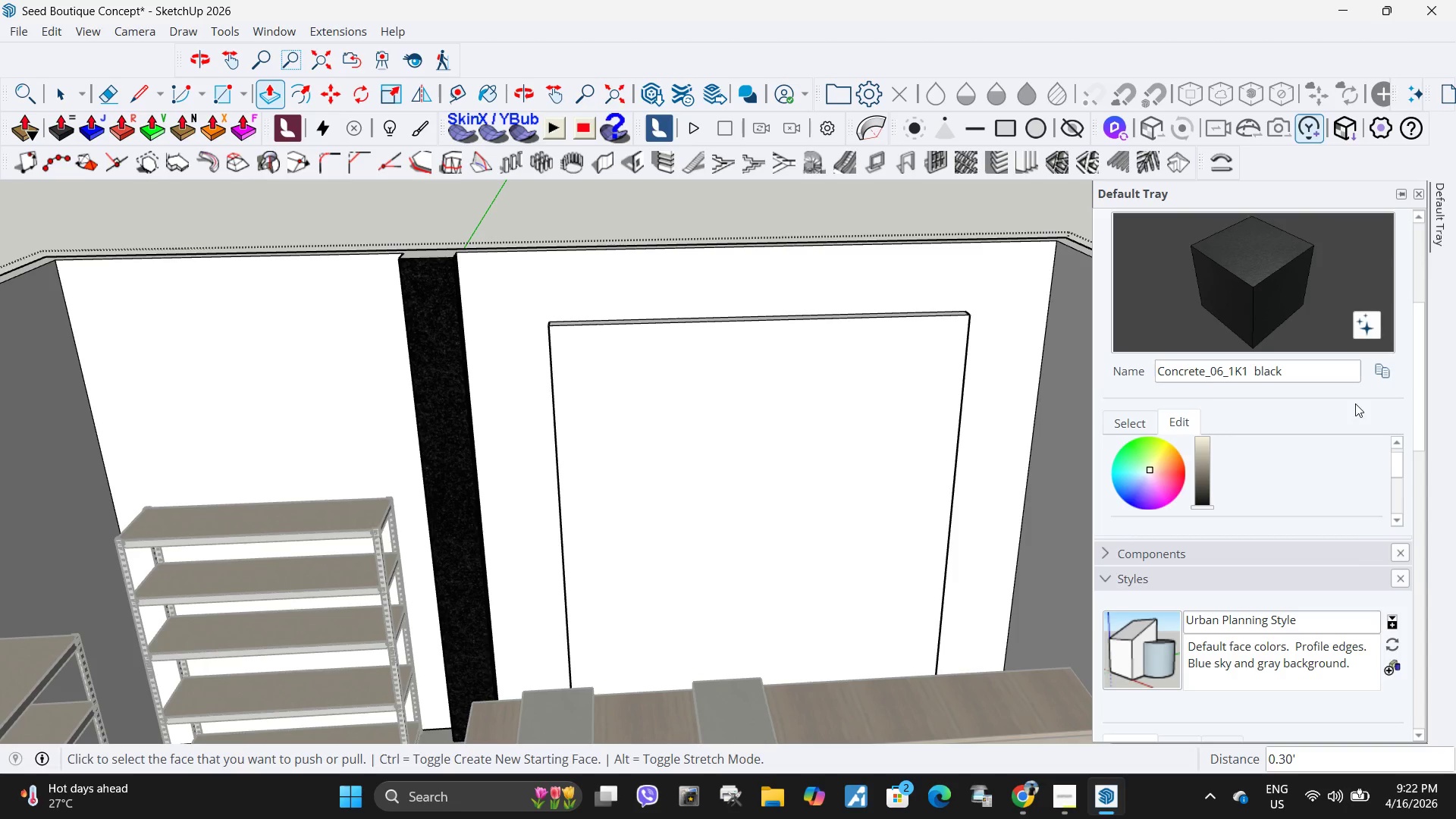 
left_click([1138, 423])
 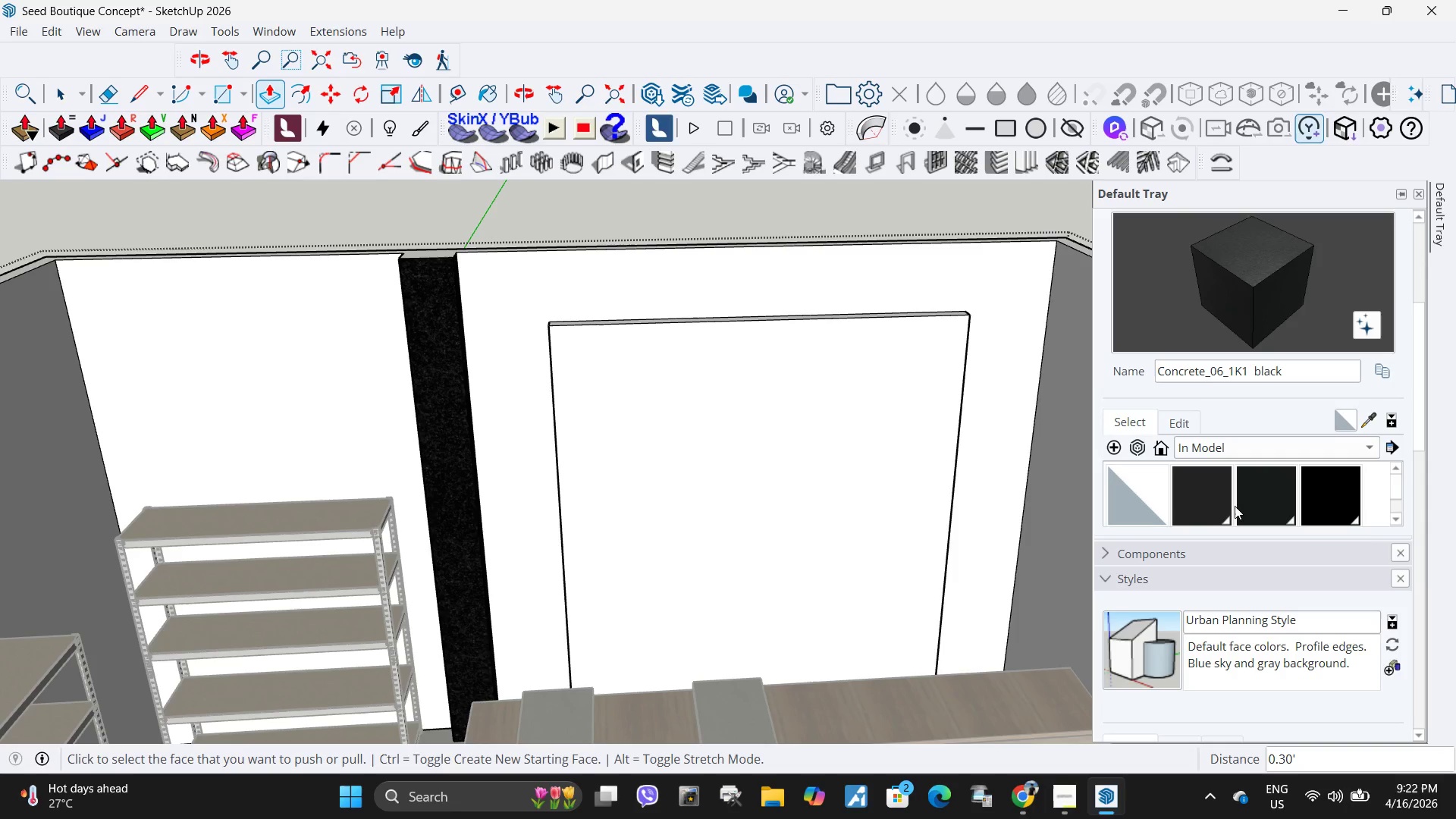 
left_click([1257, 442])
 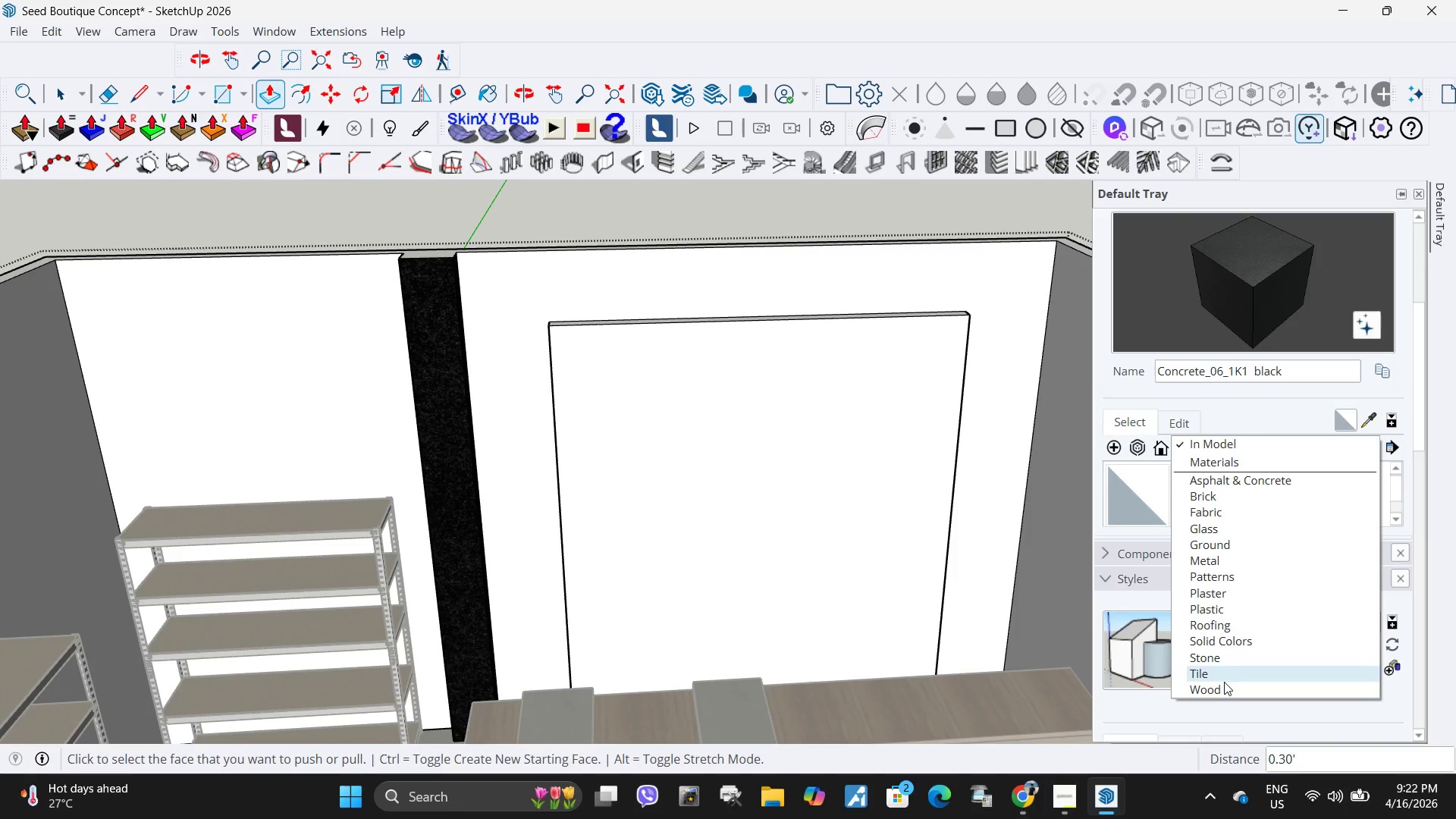 
scroll: coordinate [1235, 506], scroll_direction: down, amount: 1.0
 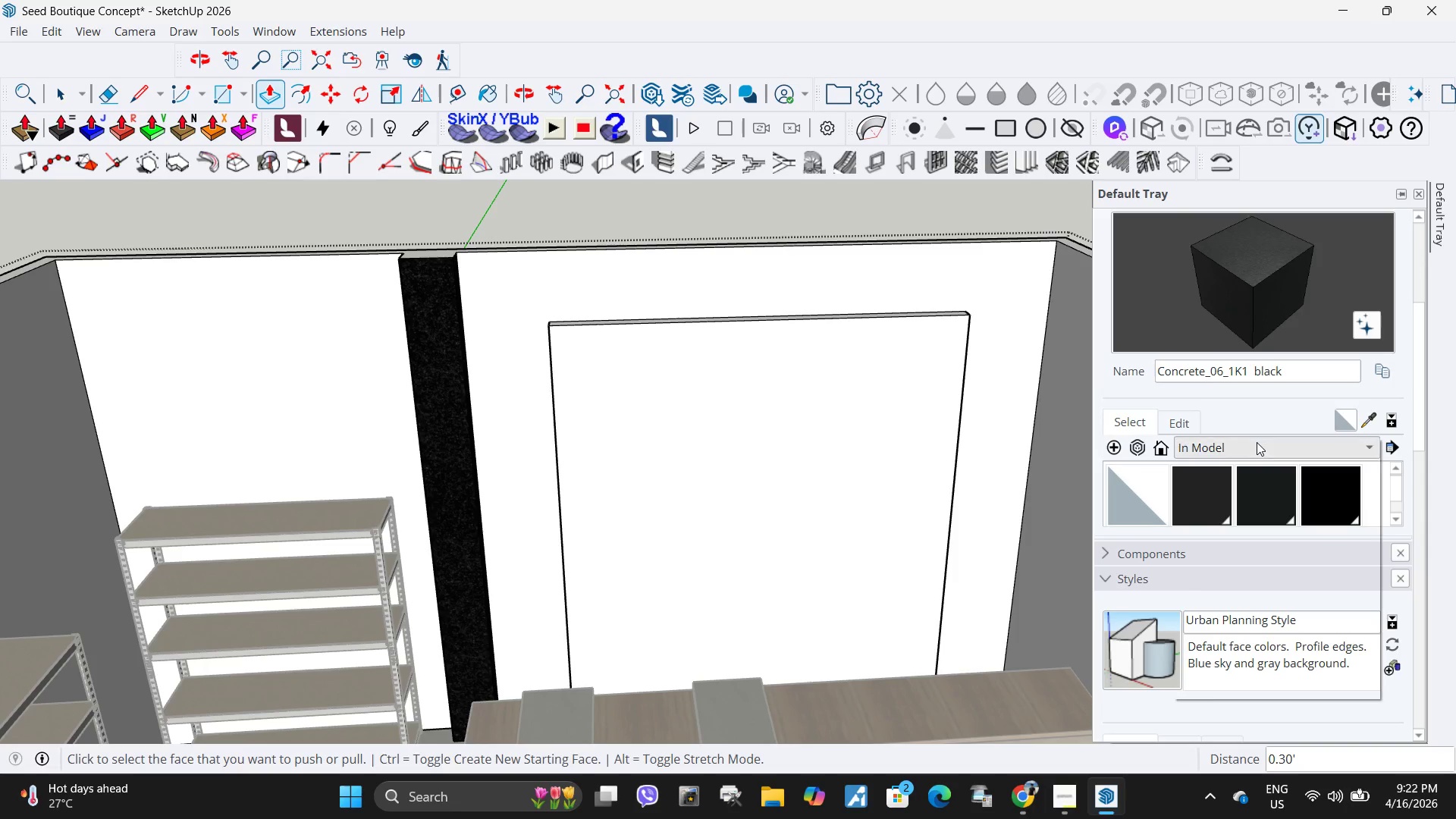 
left_click([1224, 687])
 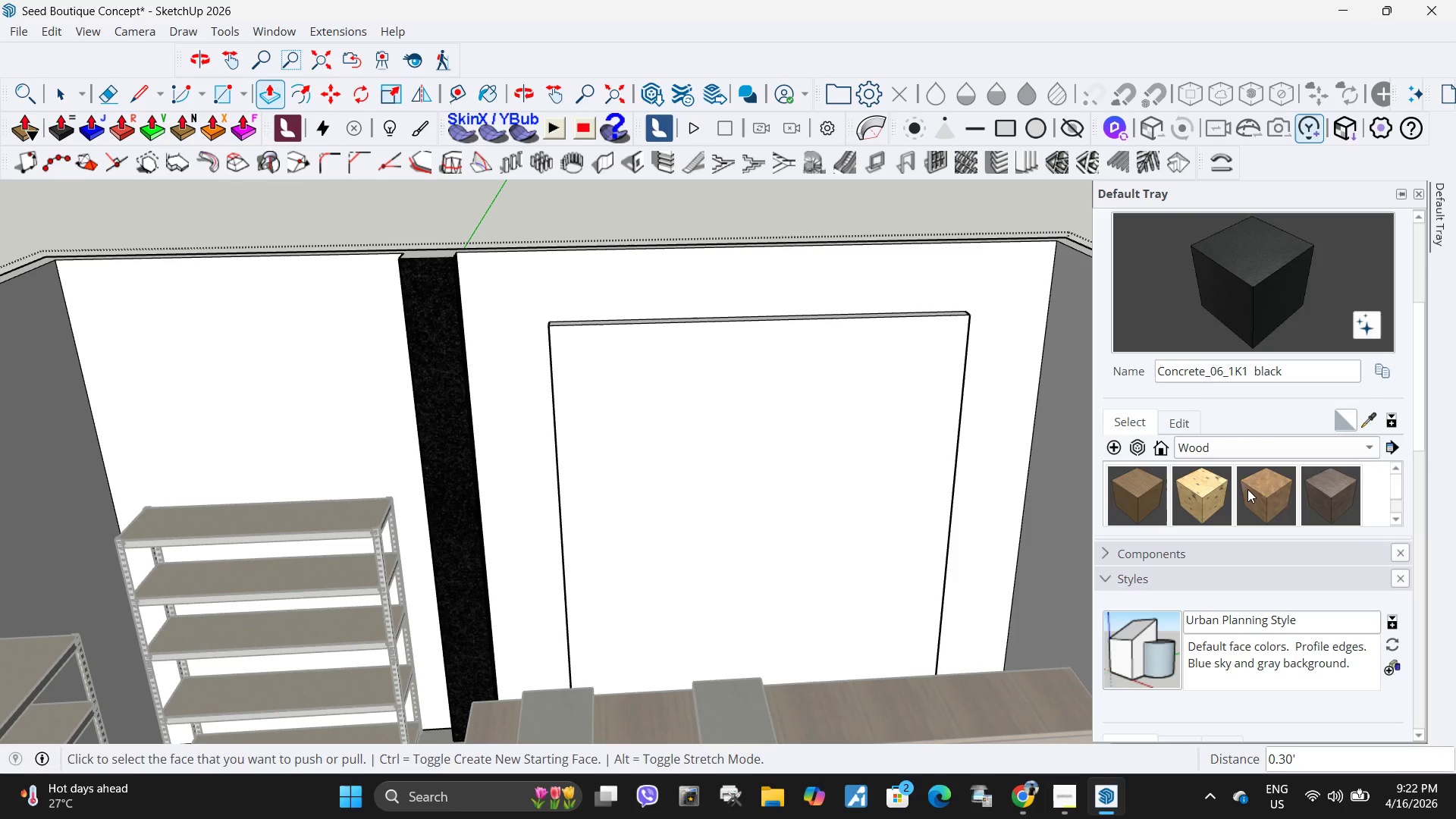 
scroll: coordinate [1247, 489], scroll_direction: down, amount: 1.0
 